 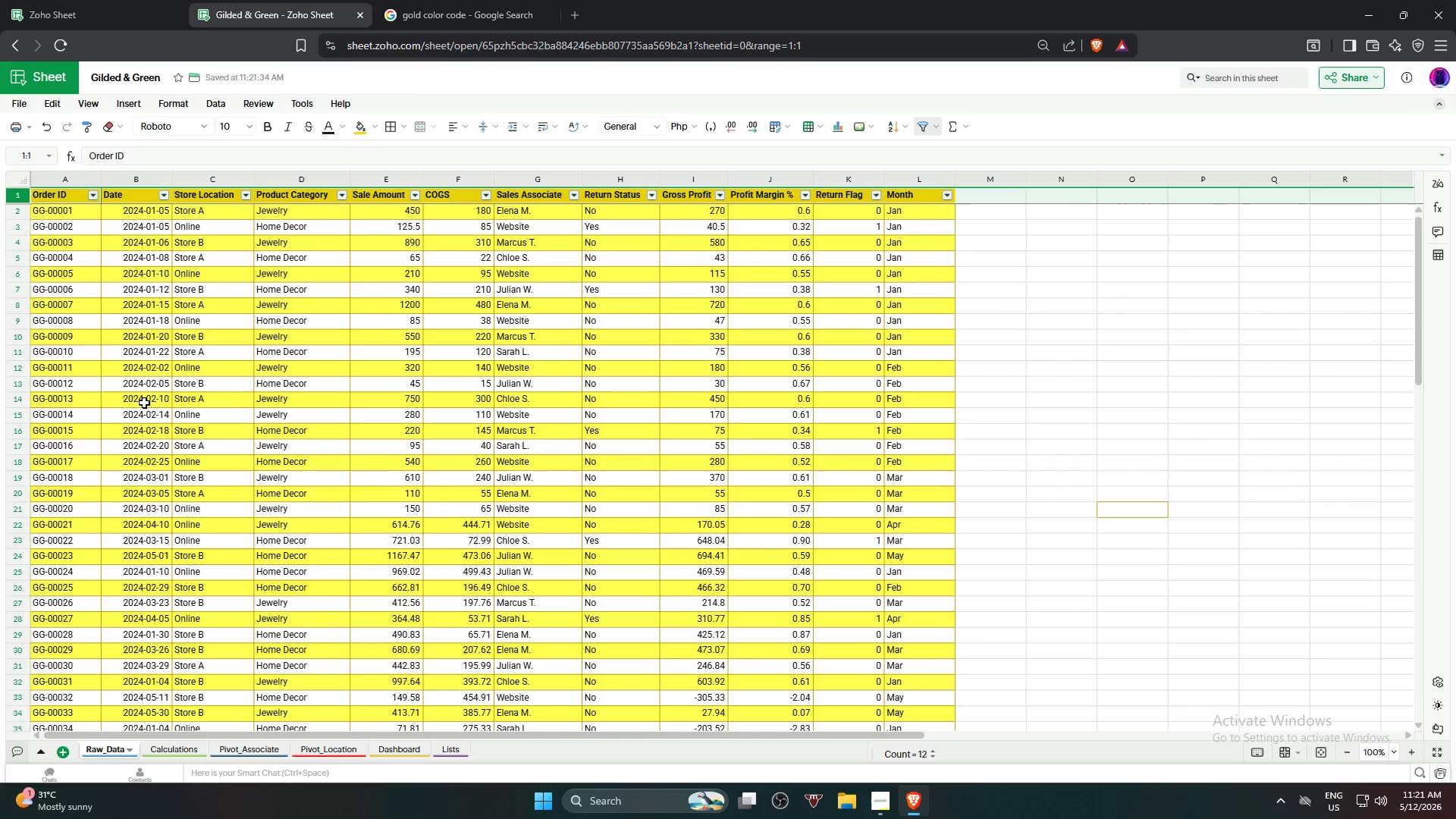 
left_click([144, 401])
 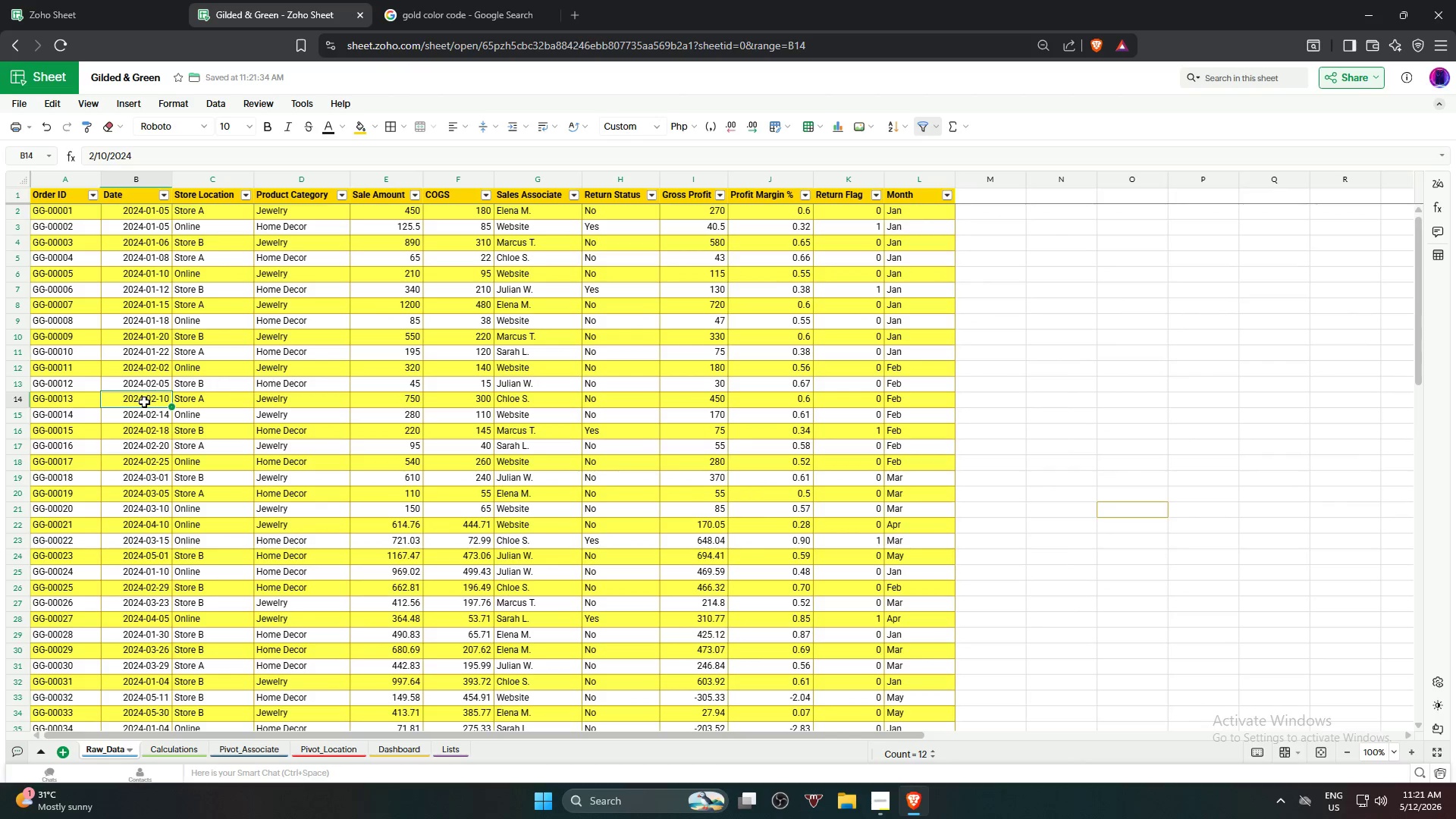 
scroll: coordinate [155, 434], scroll_direction: up, amount: 7.0
 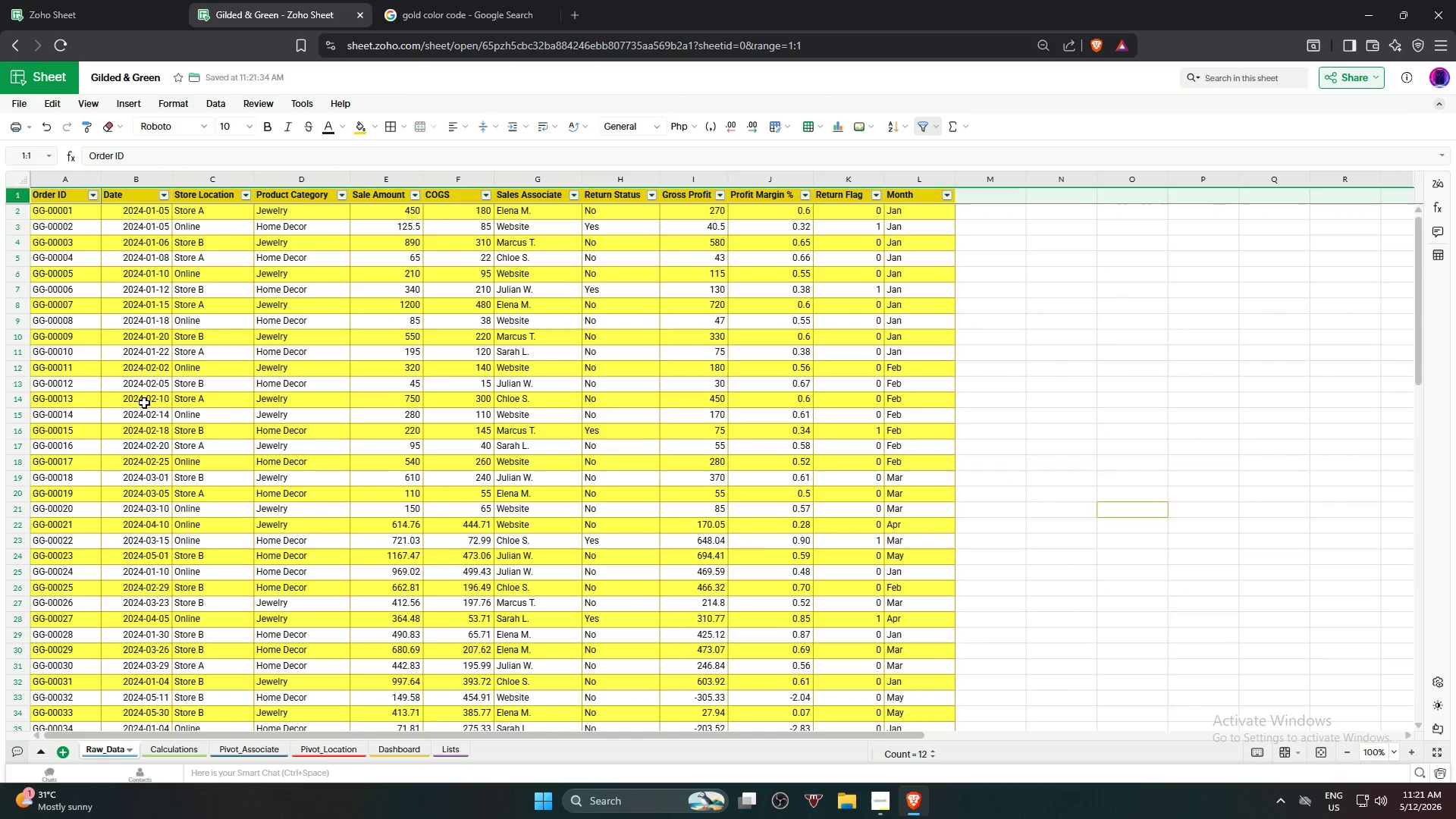 
key(Control+ControlLeft)
 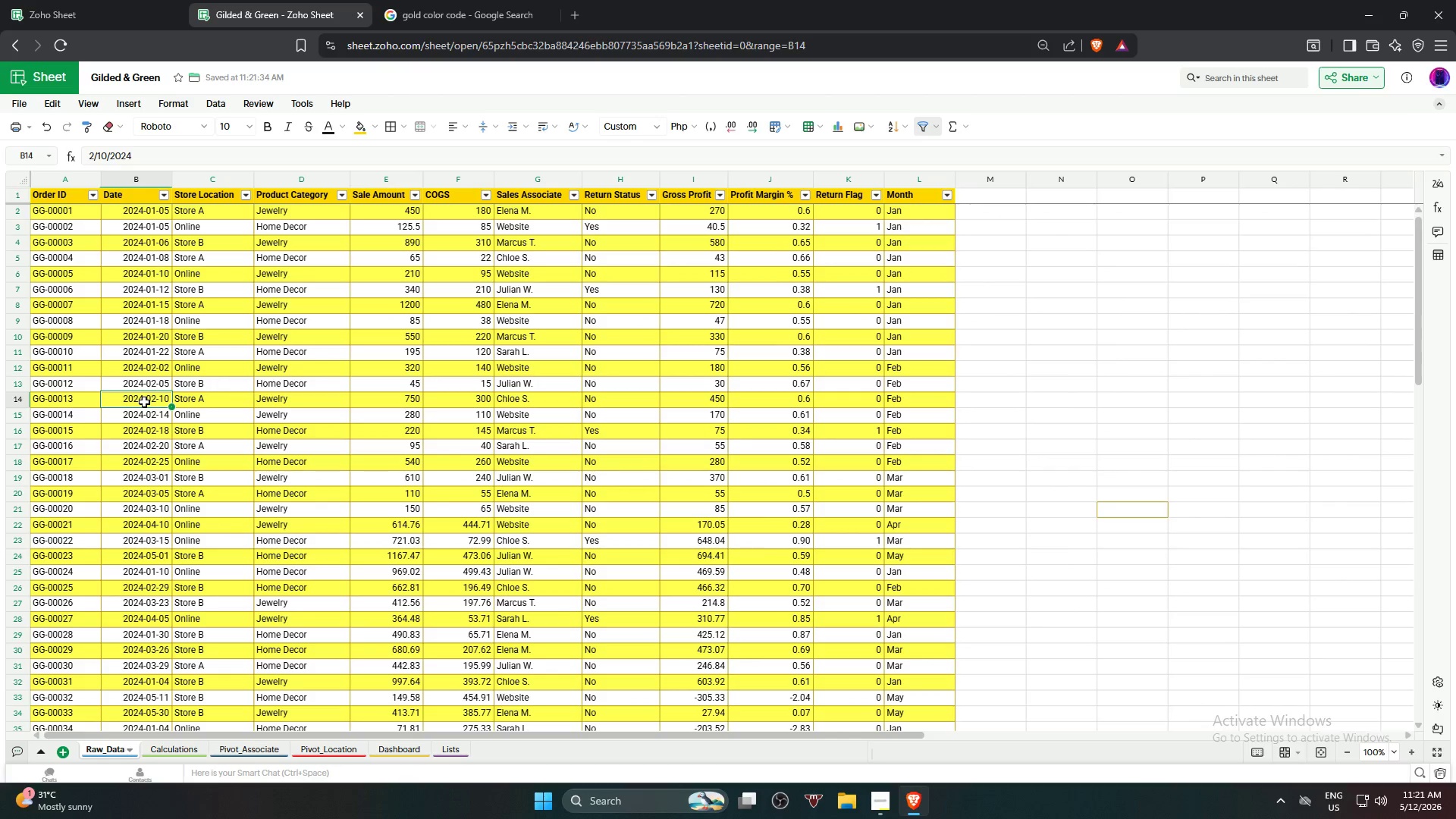 
key(Control+A)
 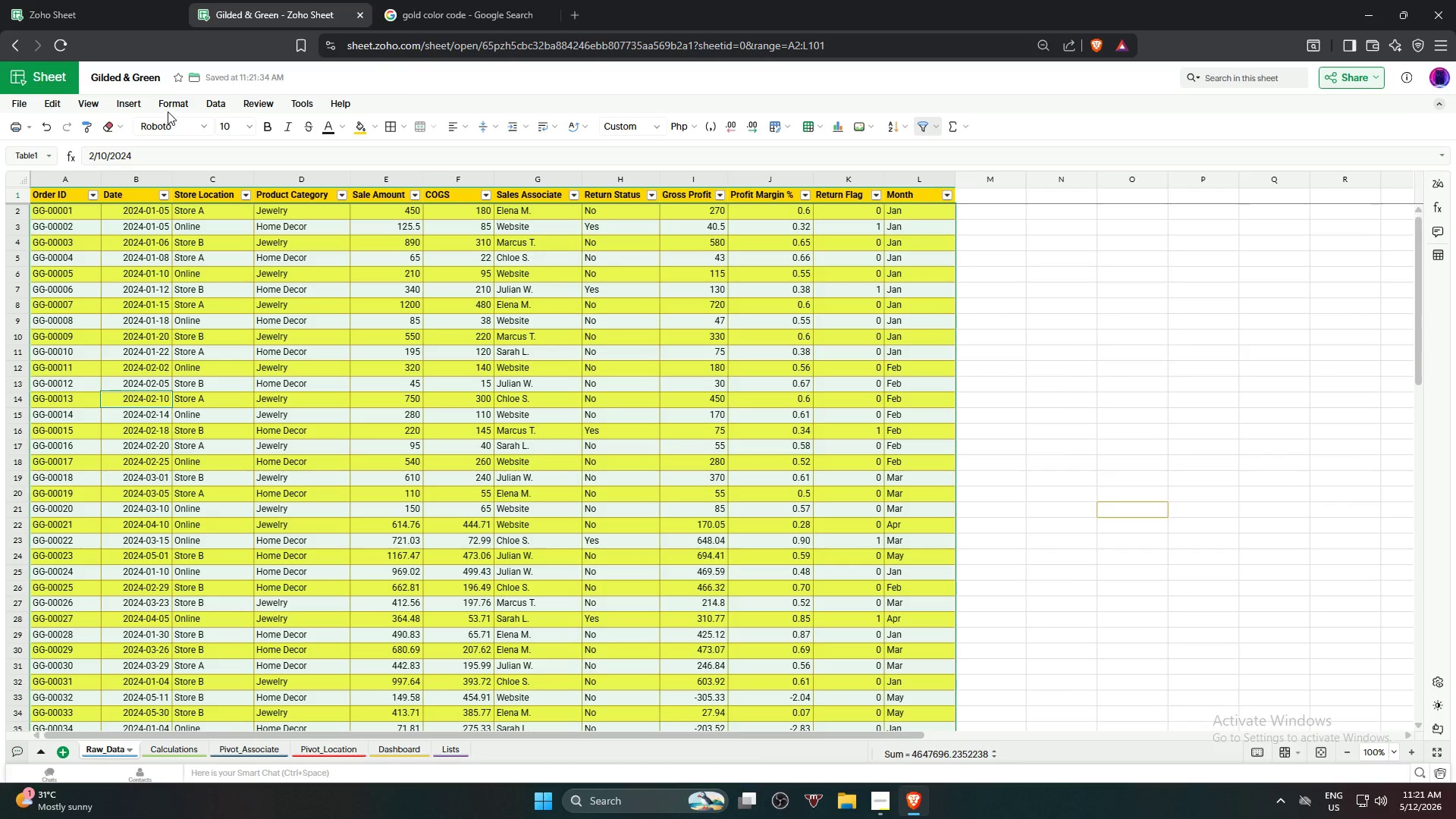 
mouse_move([193, 141])
 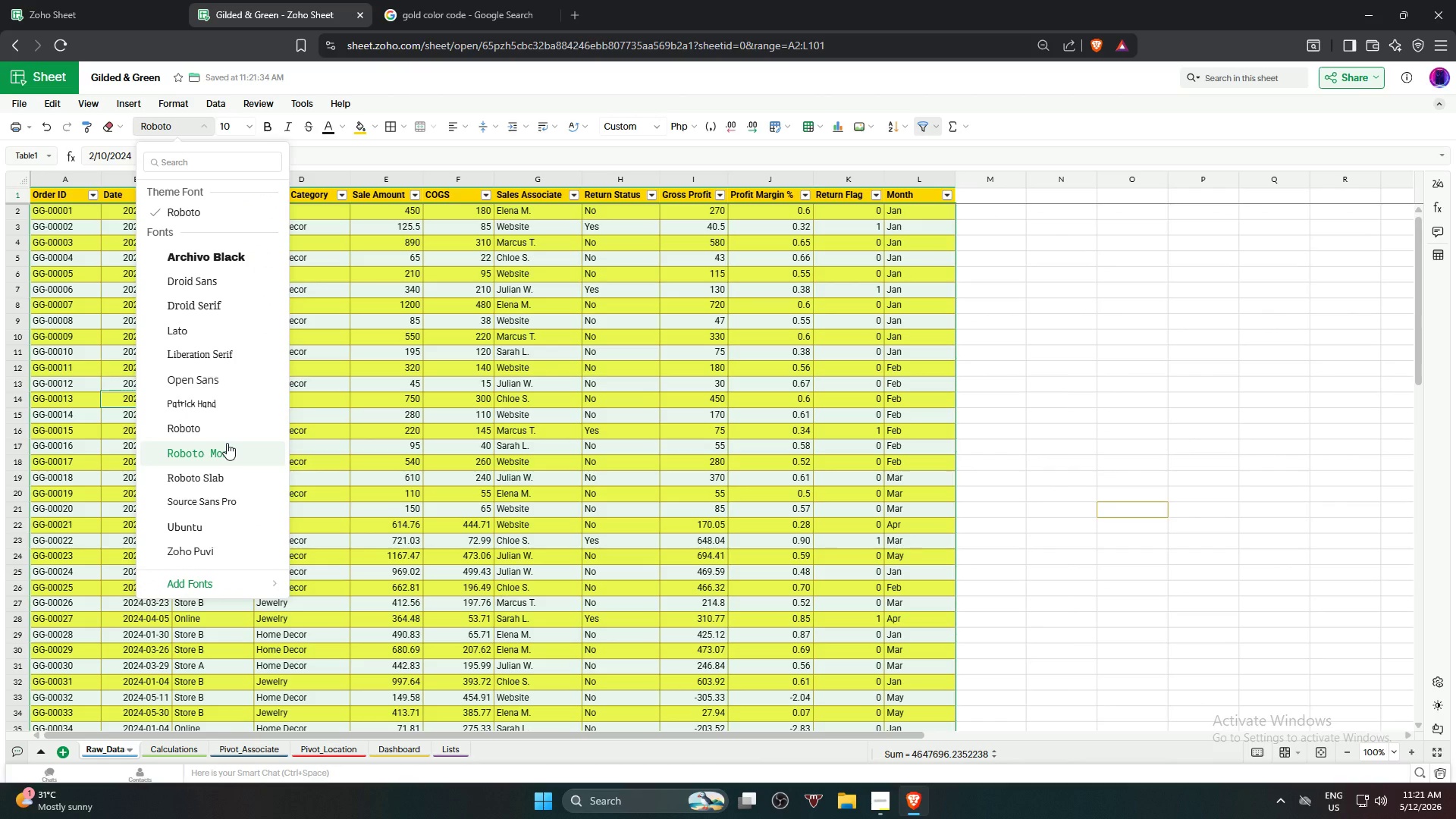 
left_click([230, 441])
 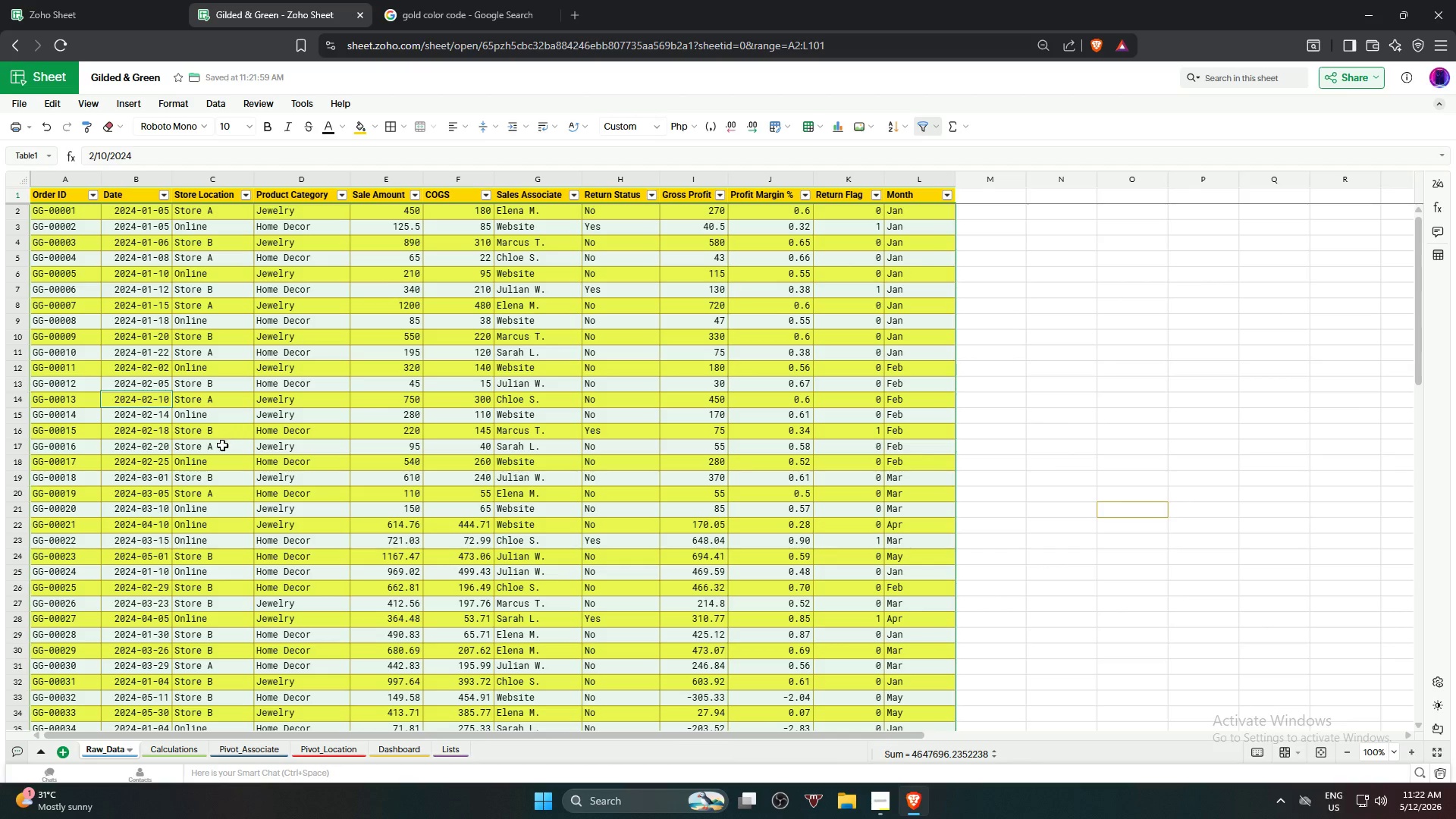 
key(Control+Z)
 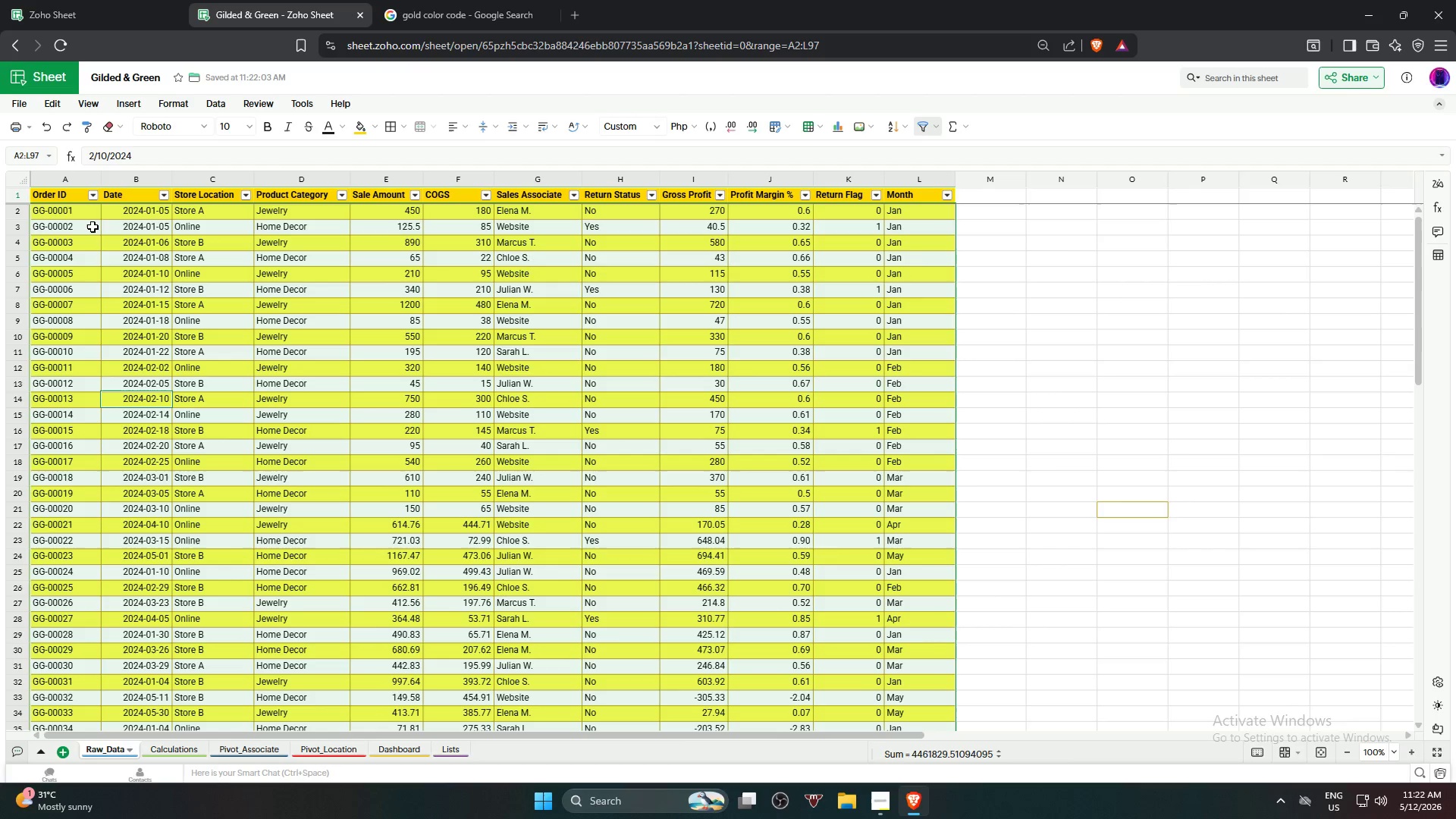 
left_click([56, 223])
 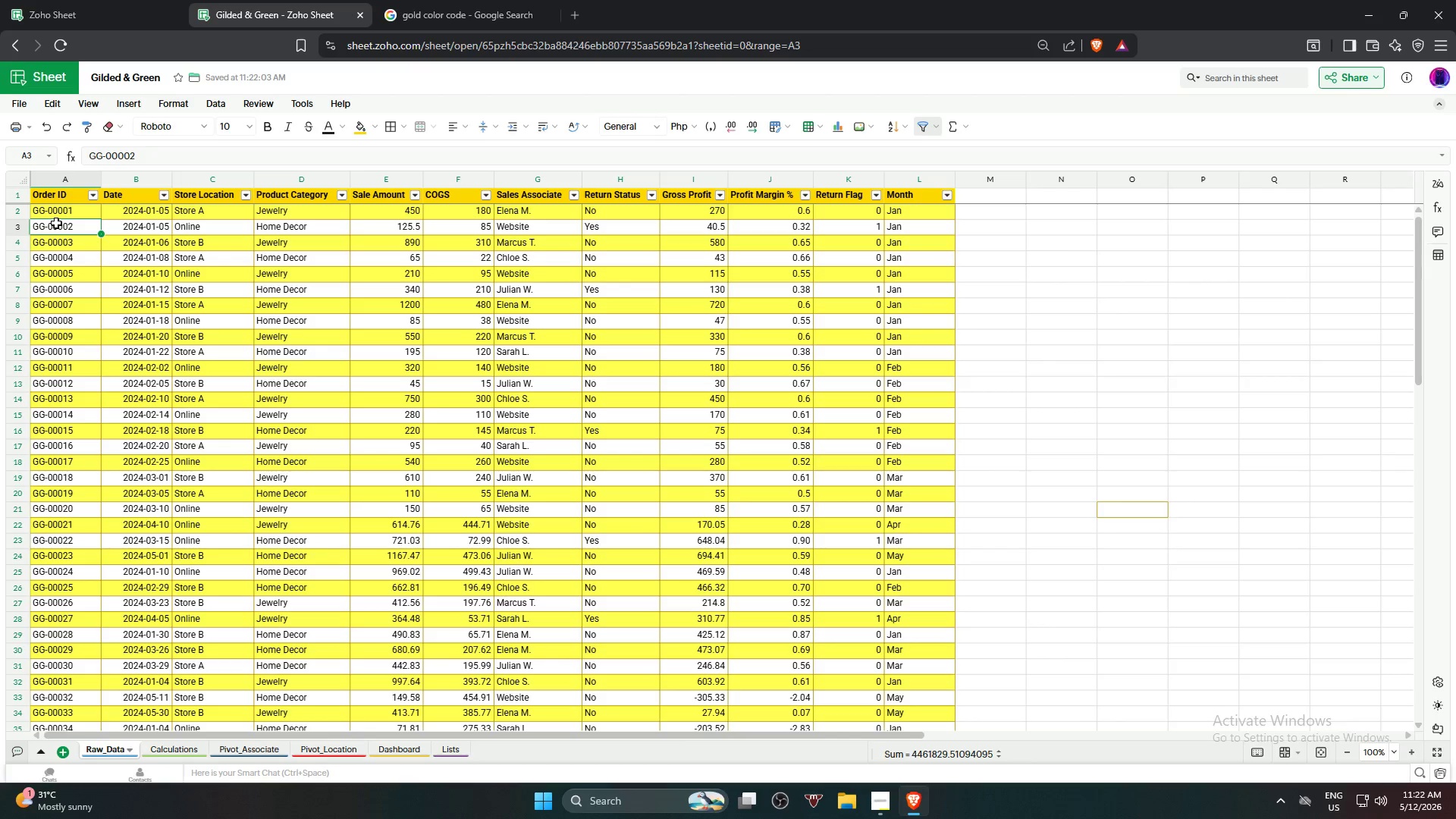 
key(Control+A)
 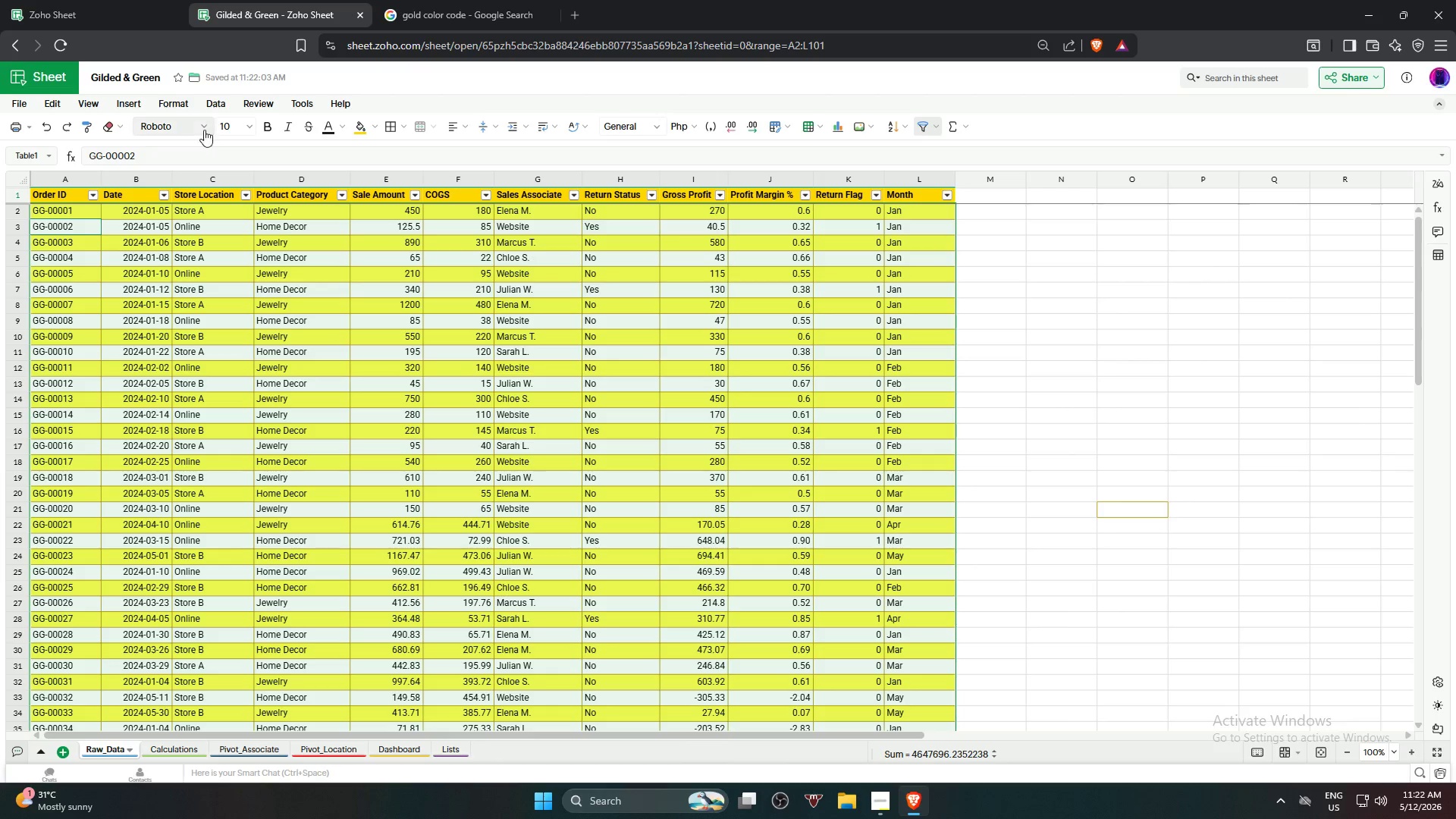 
left_click([202, 121])
 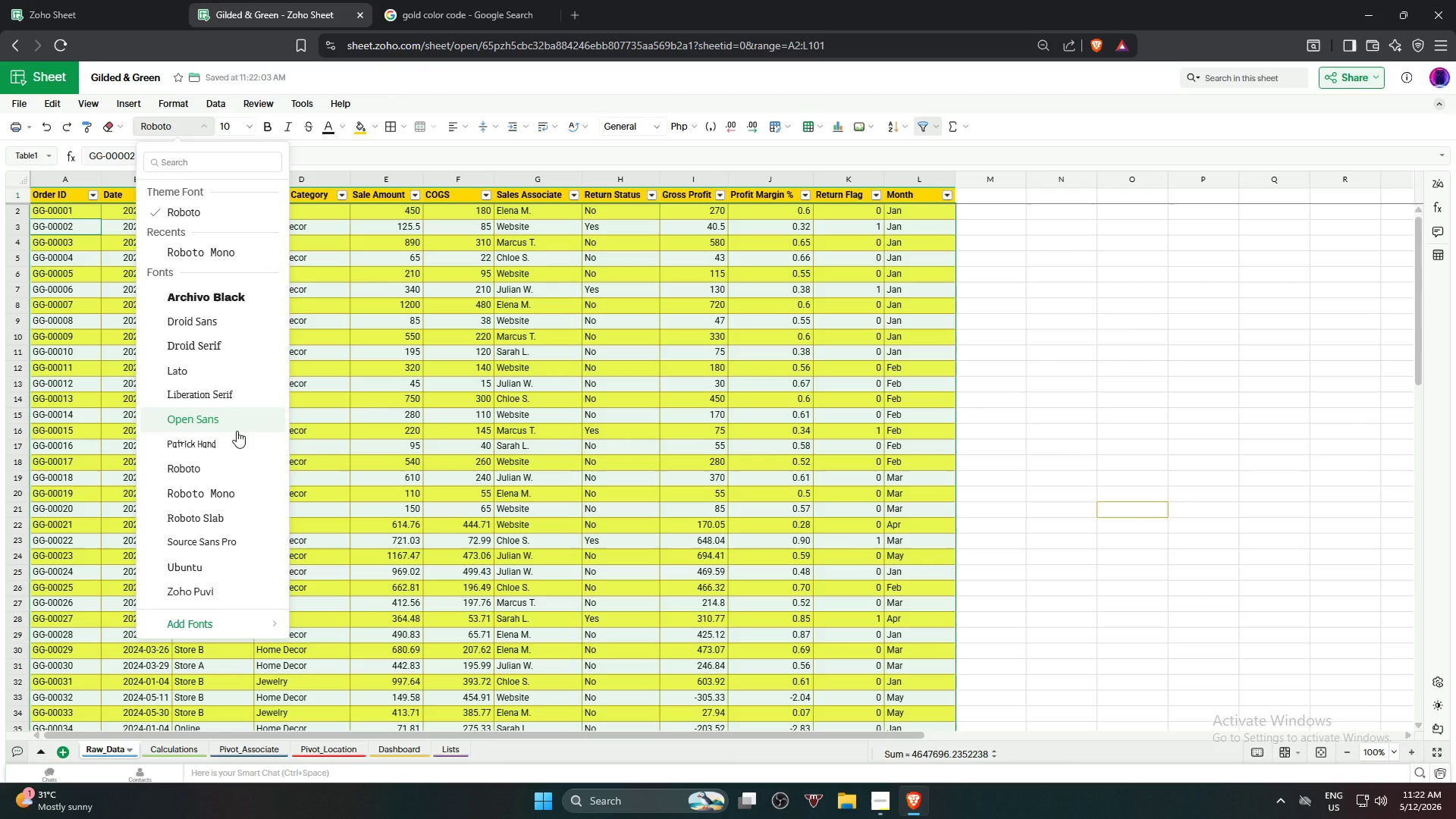 
wait(8.08)
 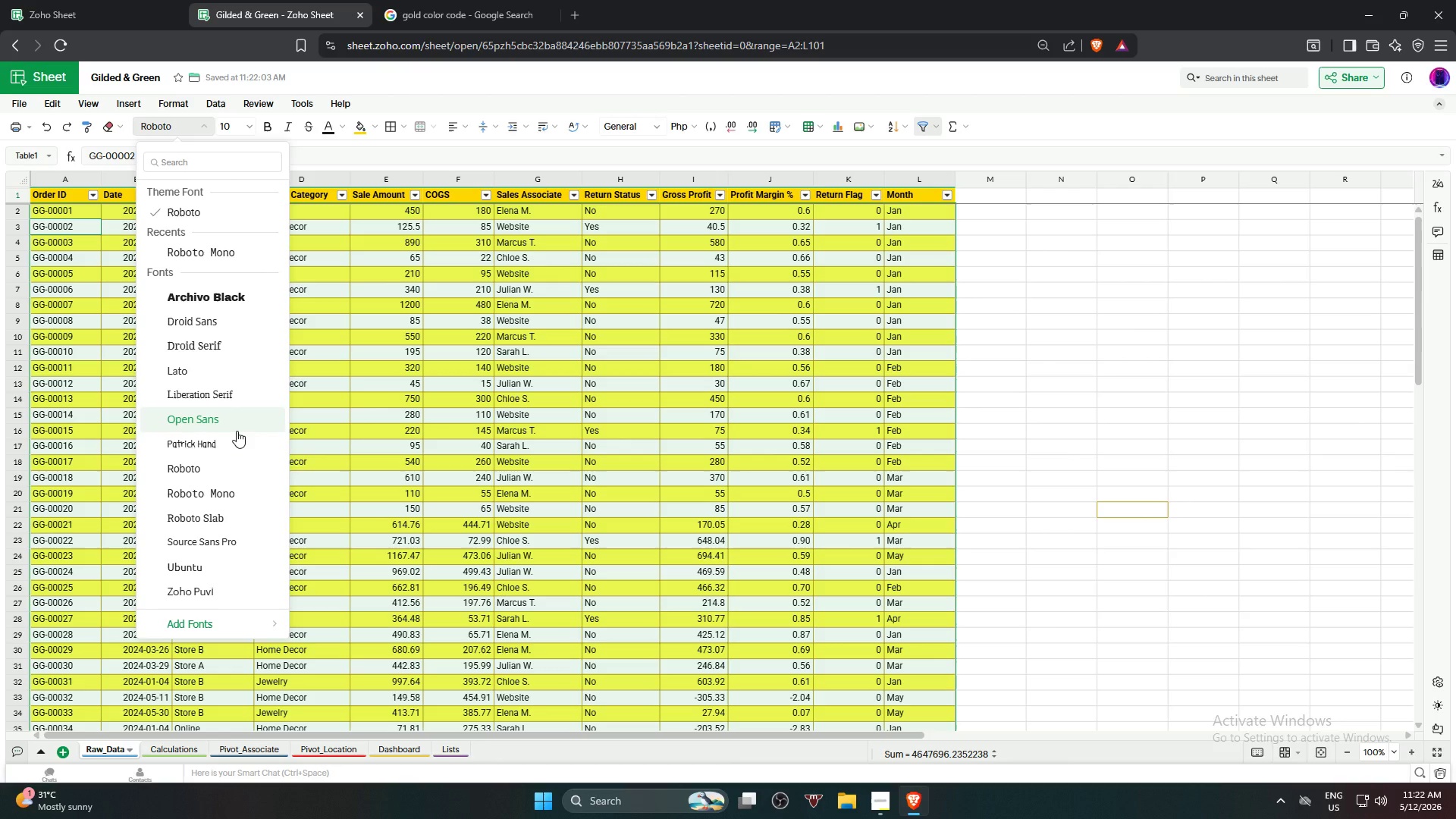 
left_click([185, 123])
 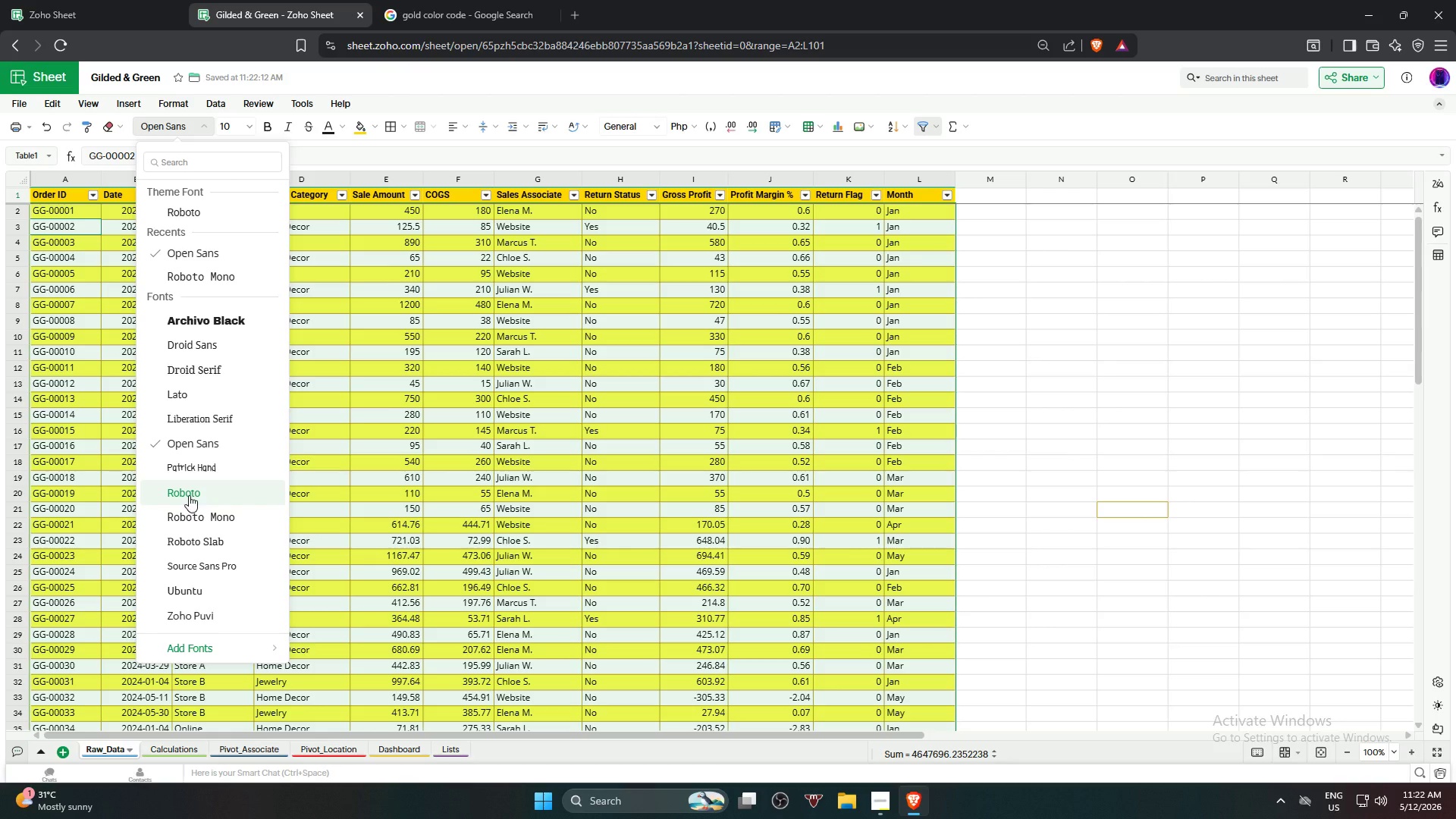 
wait(7.0)
 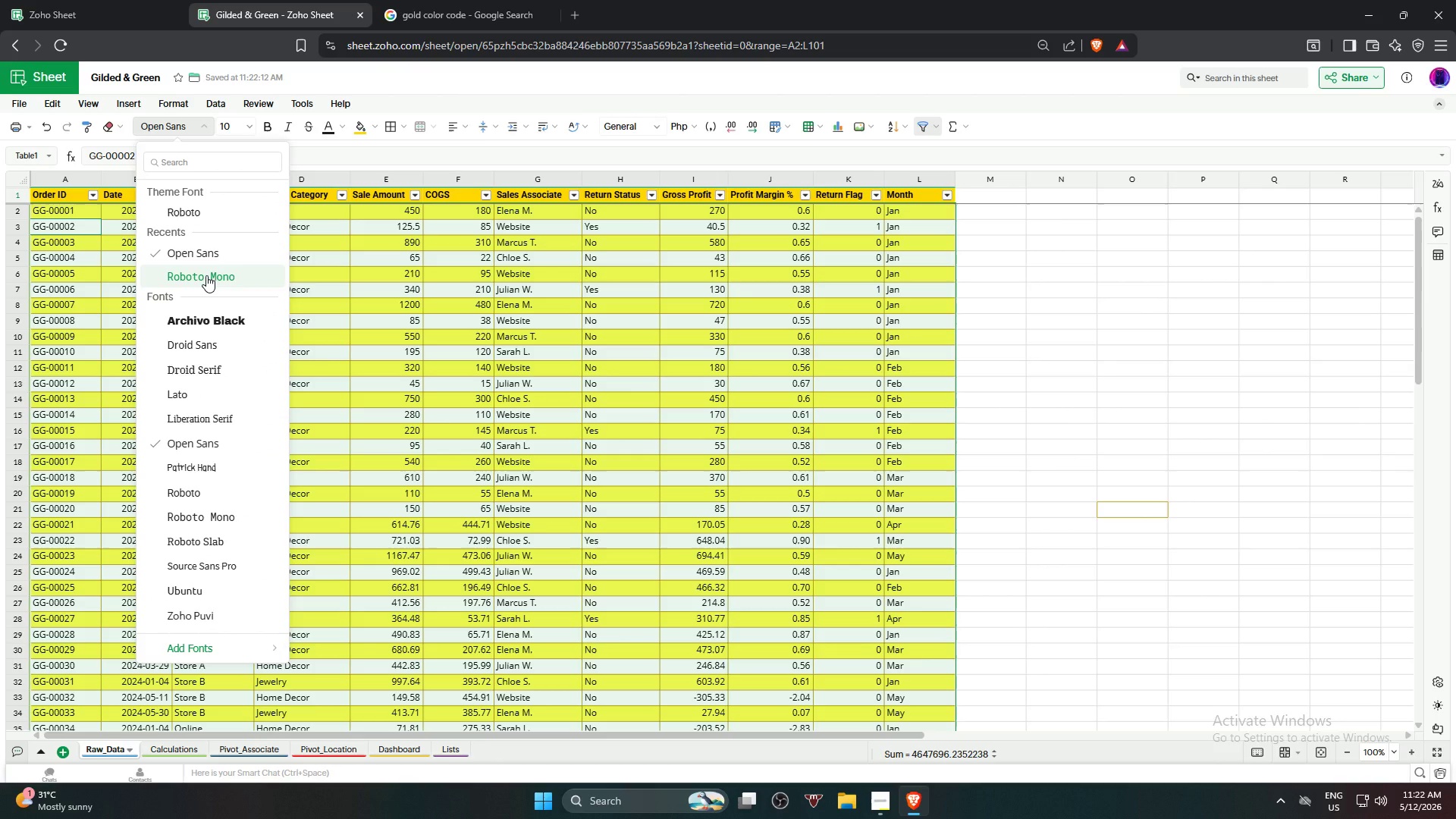 
left_click_drag(start_coordinate=[237, 579], to_coordinate=[237, 574])
 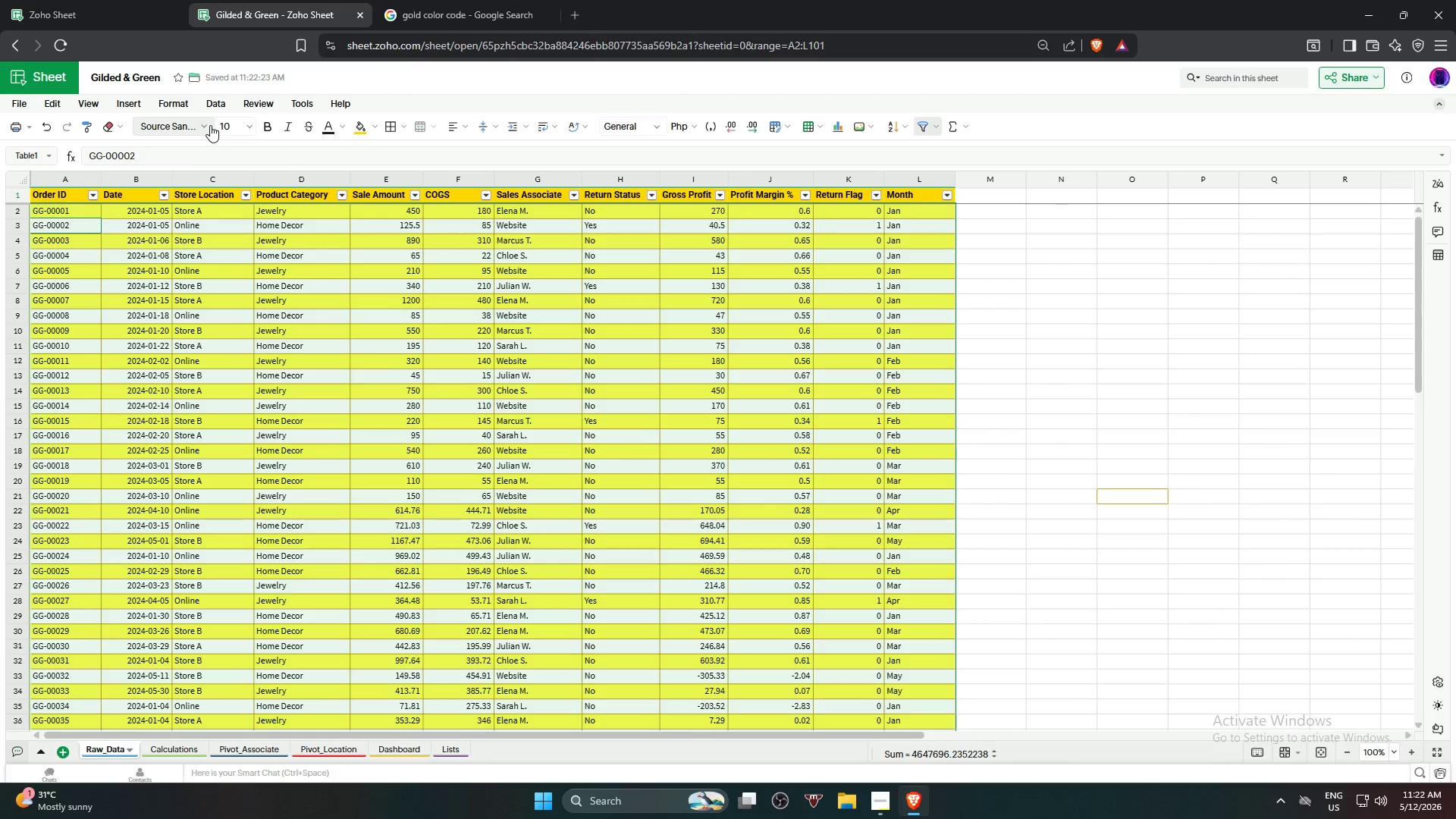 
left_click([210, 125])
 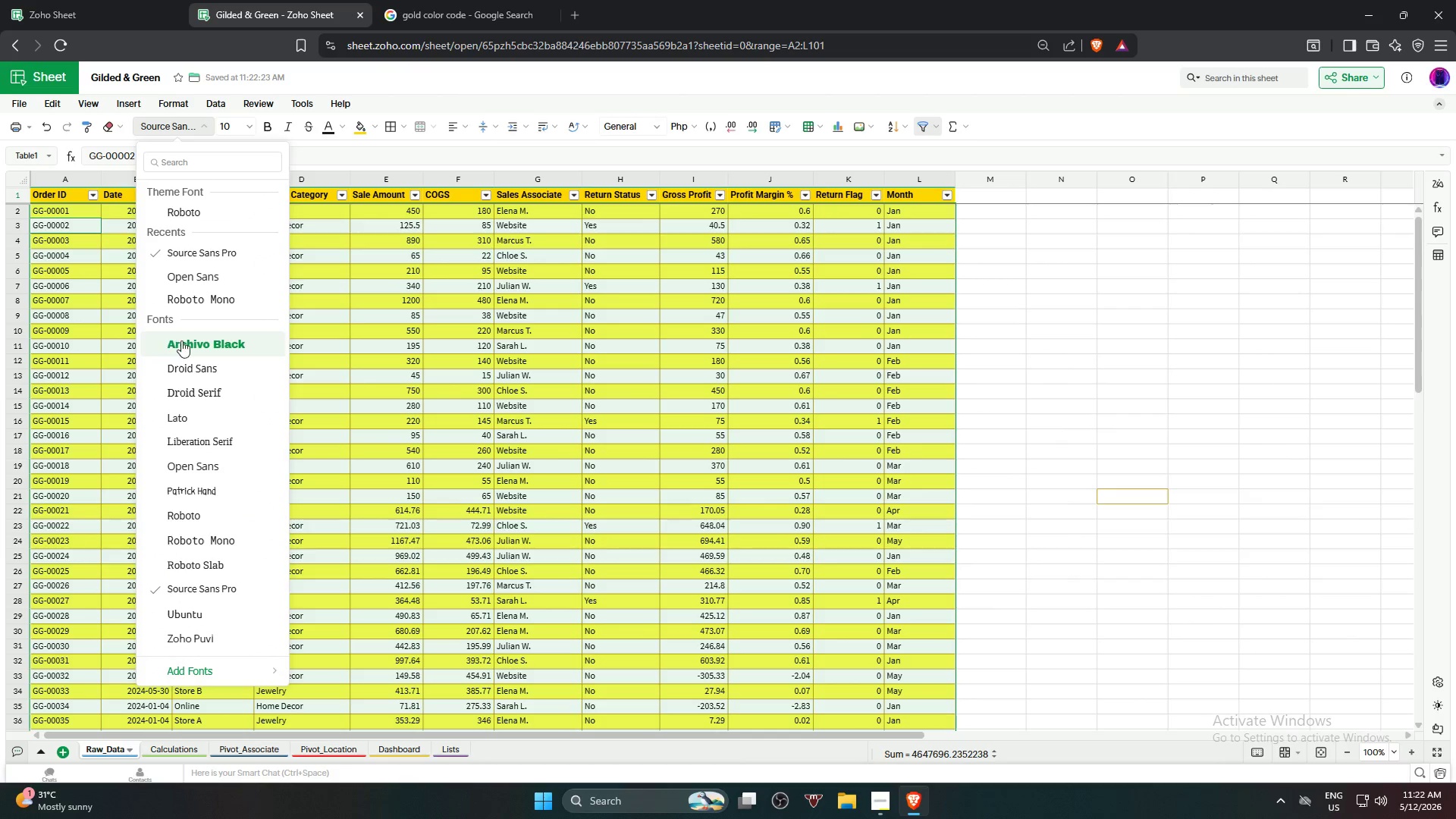 
left_click([231, 508])
 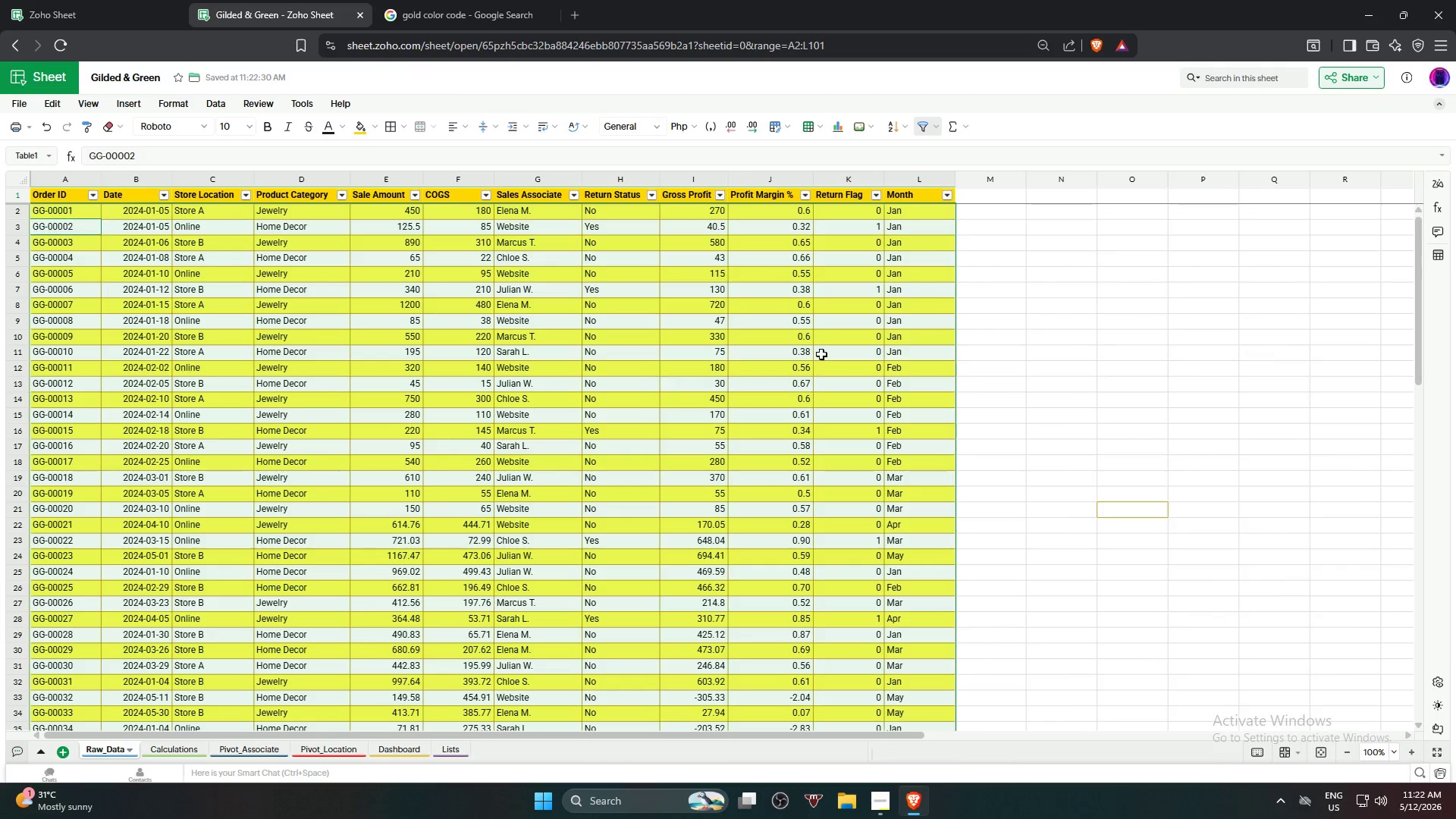 
left_click_drag(start_coordinate=[910, 349], to_coordinate=[914, 347])
 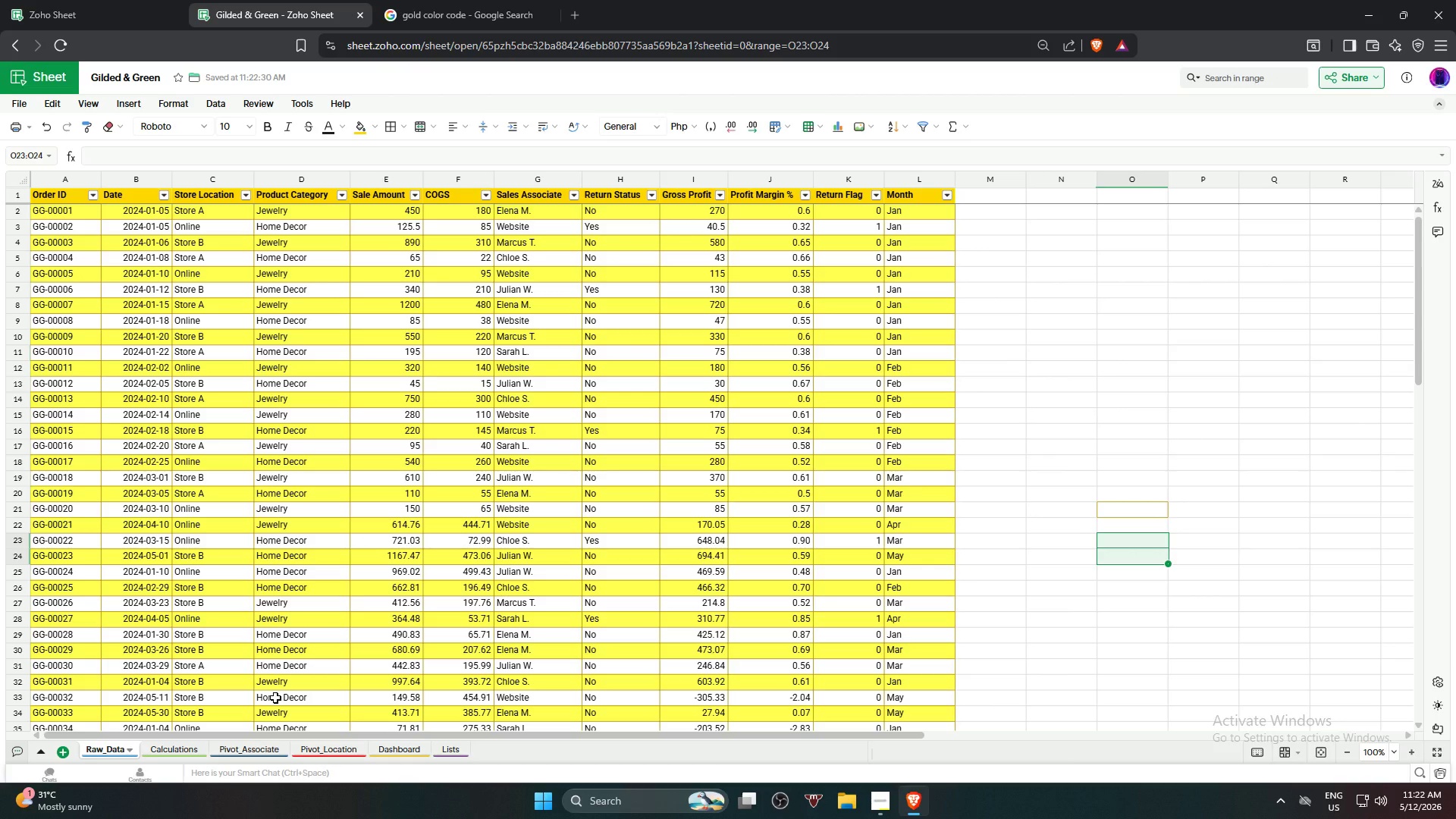 
wait(11.3)
 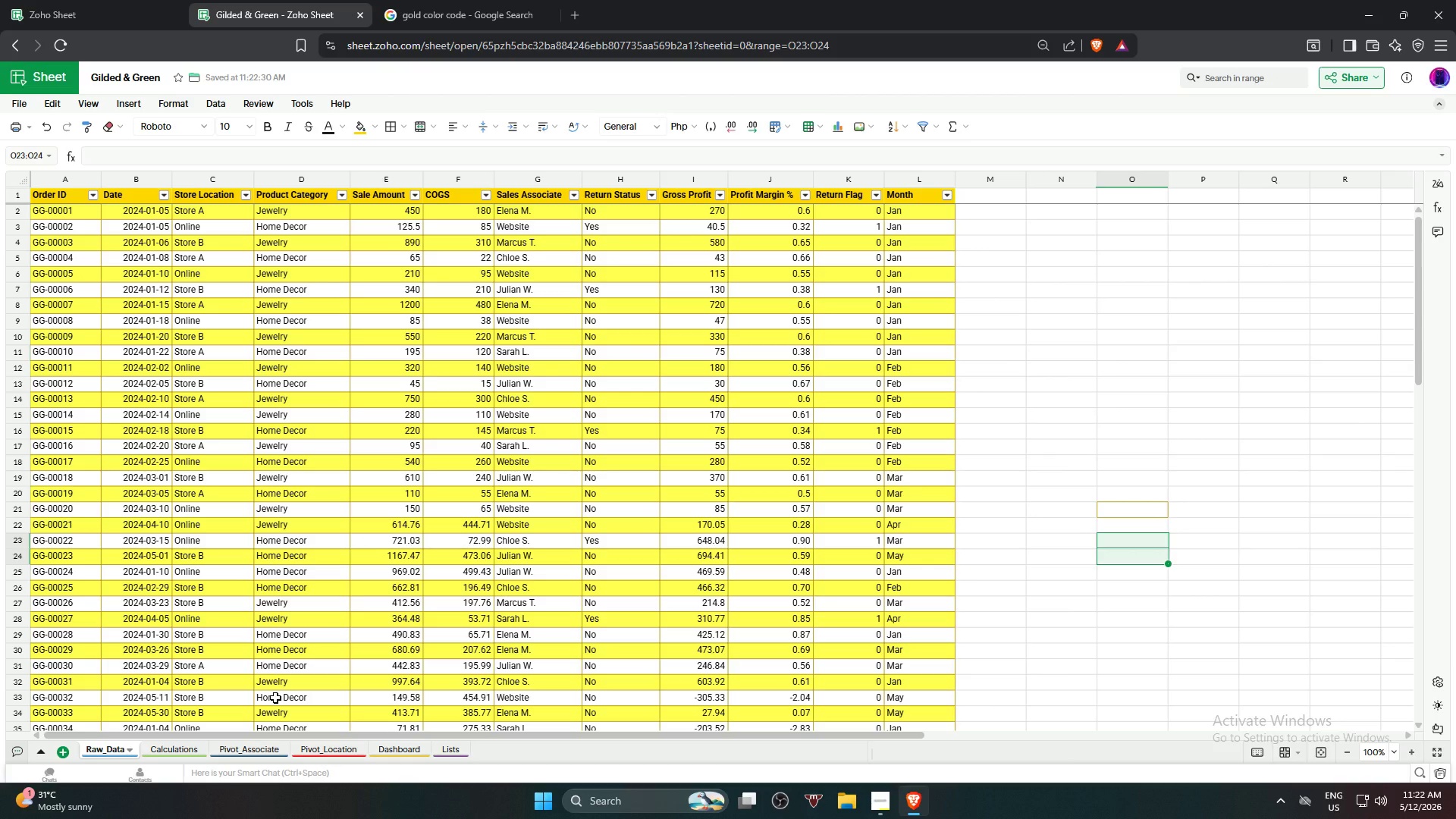 
left_click([400, 755])
 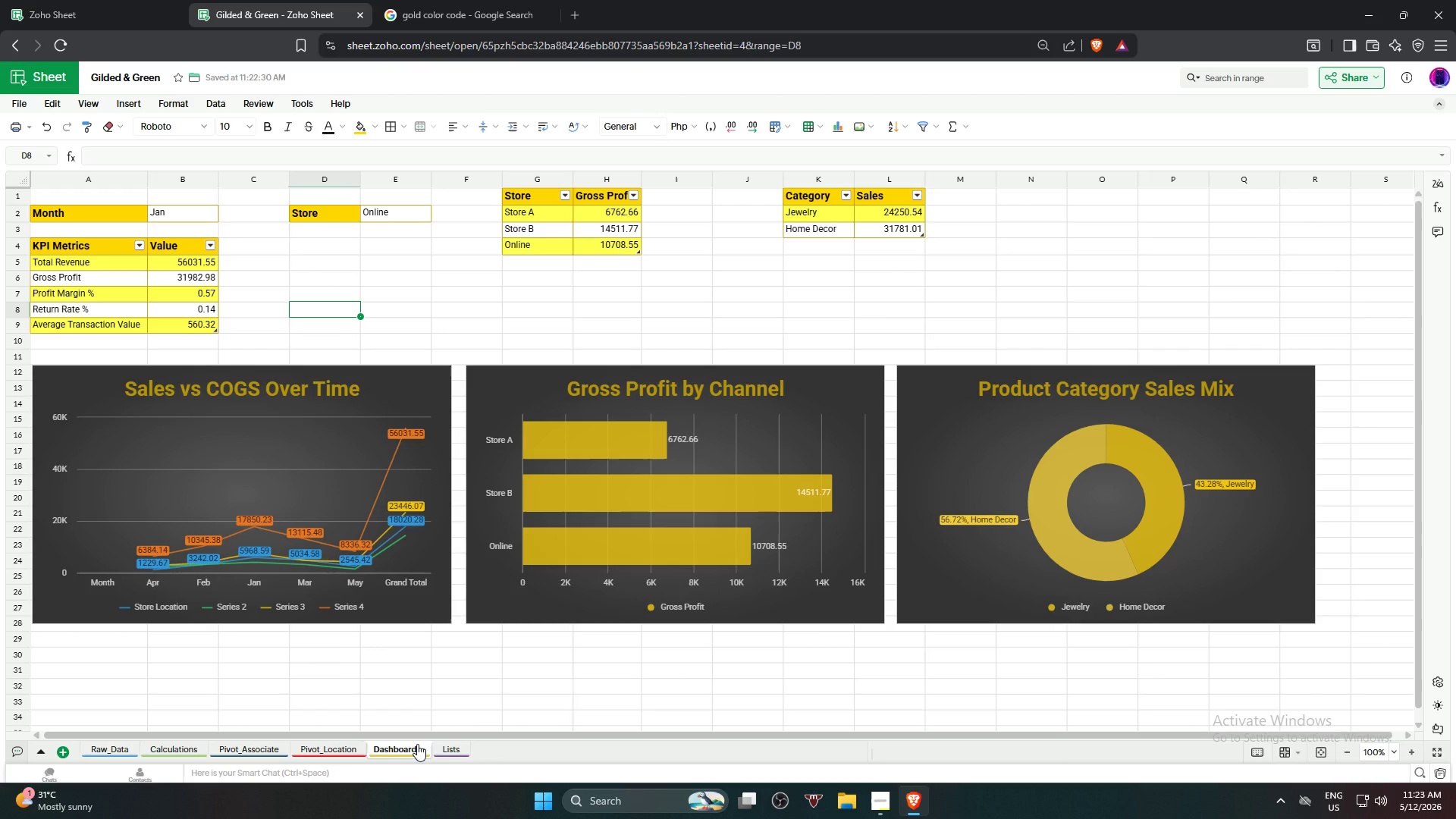 
wait(41.83)
 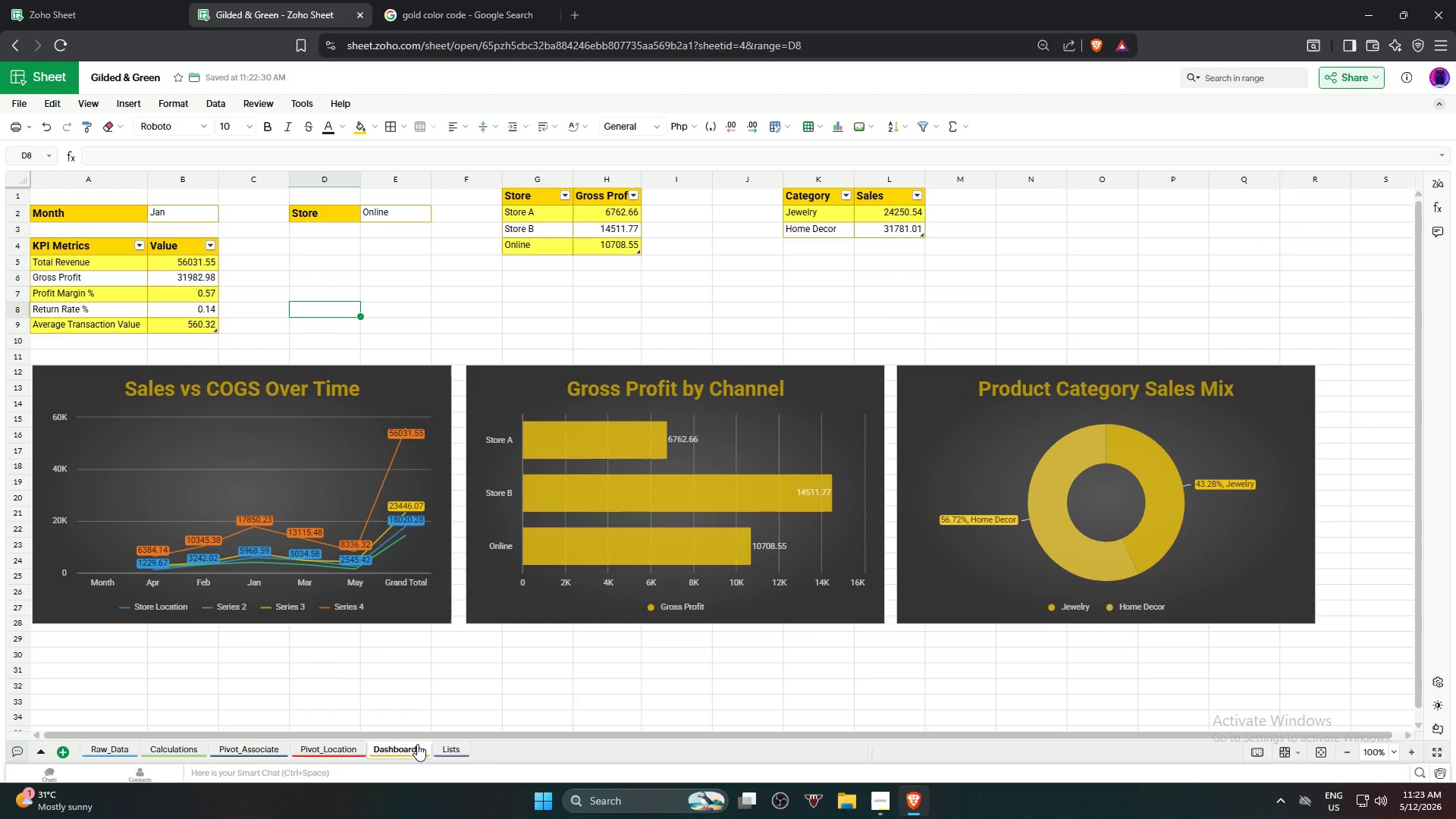 
left_click([101, 749])
 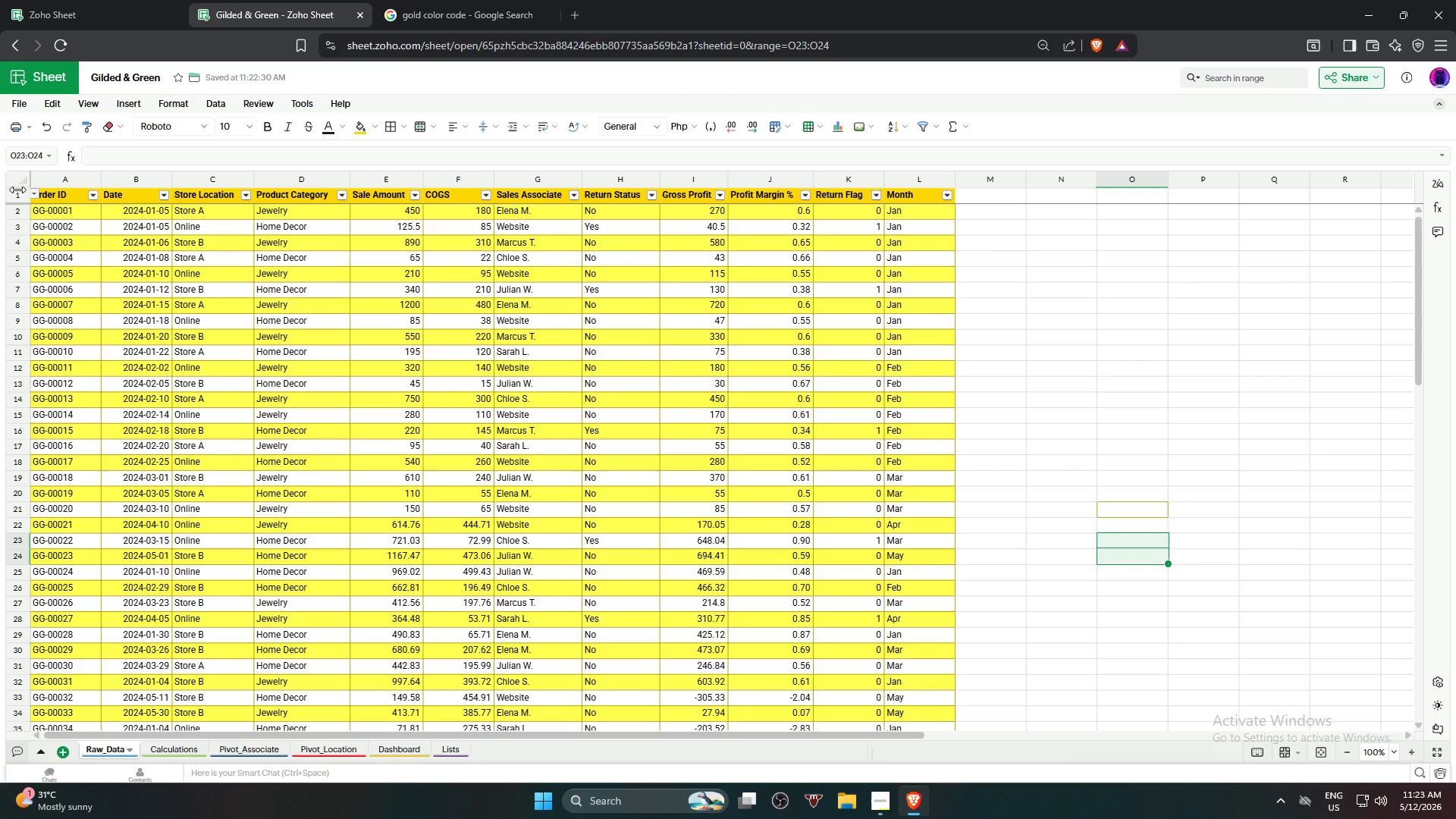 
left_click([16, 191])
 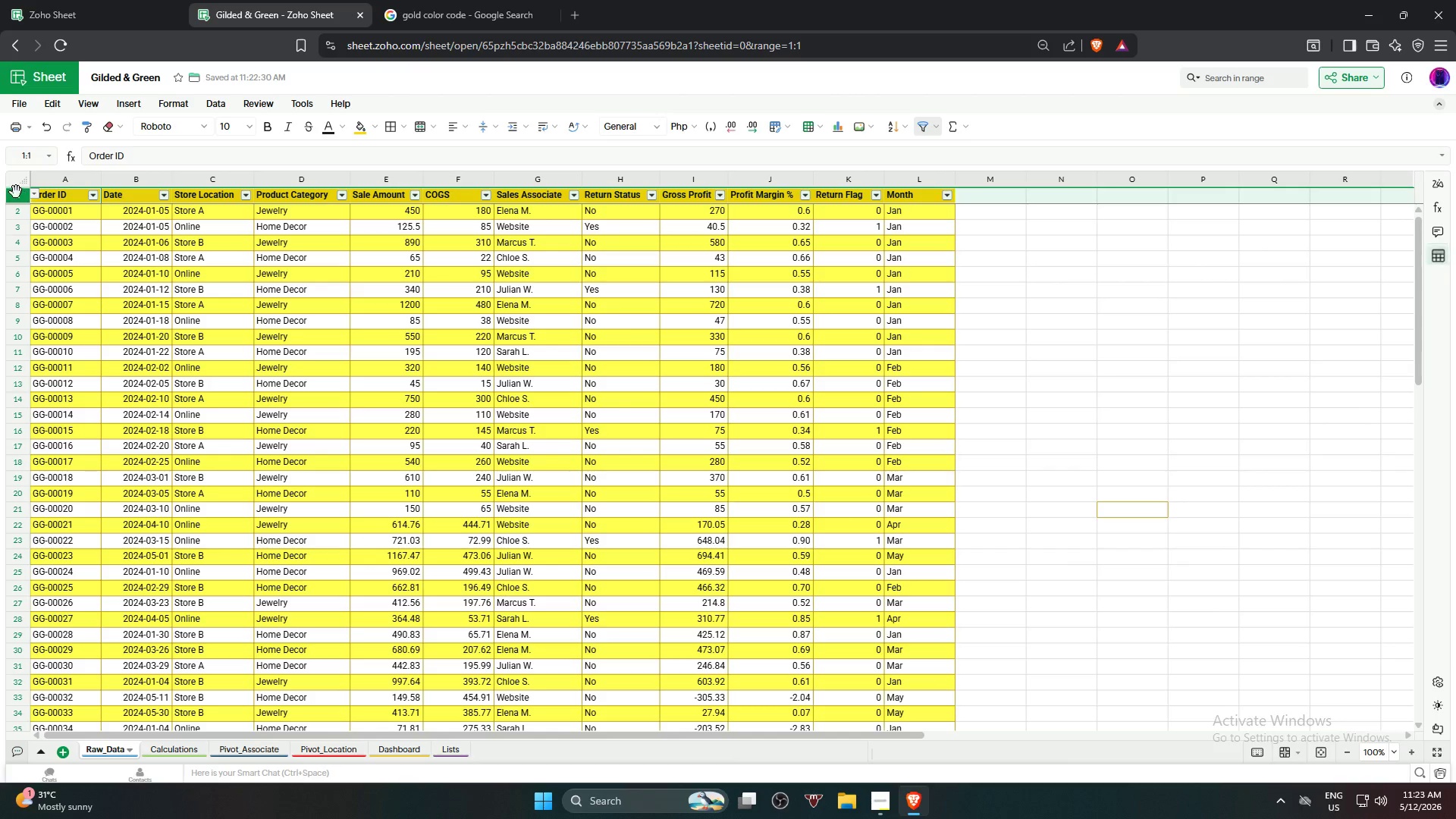 
right_click([16, 192])
 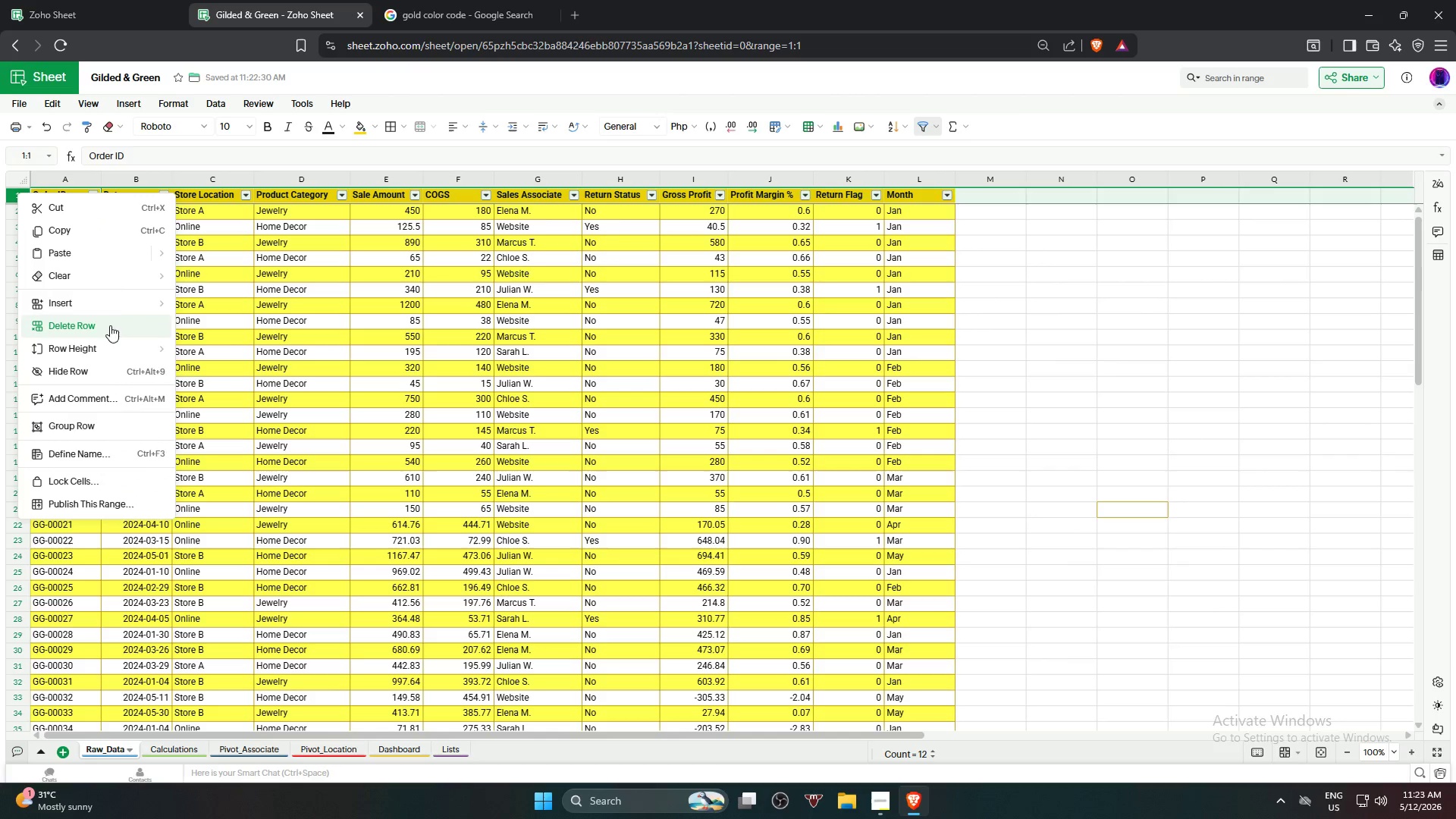 
left_click([121, 341])
 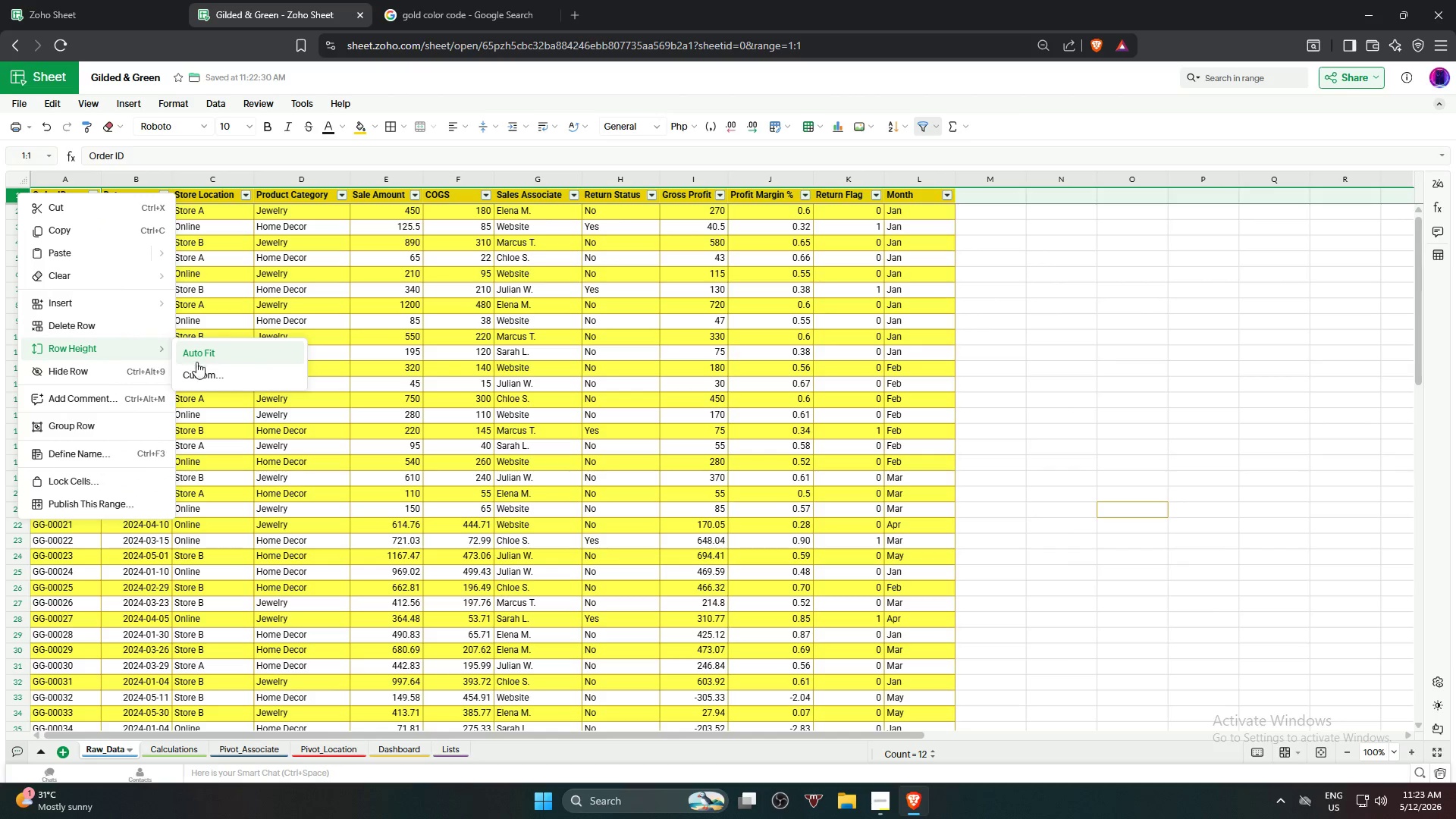 
left_click([203, 378])
 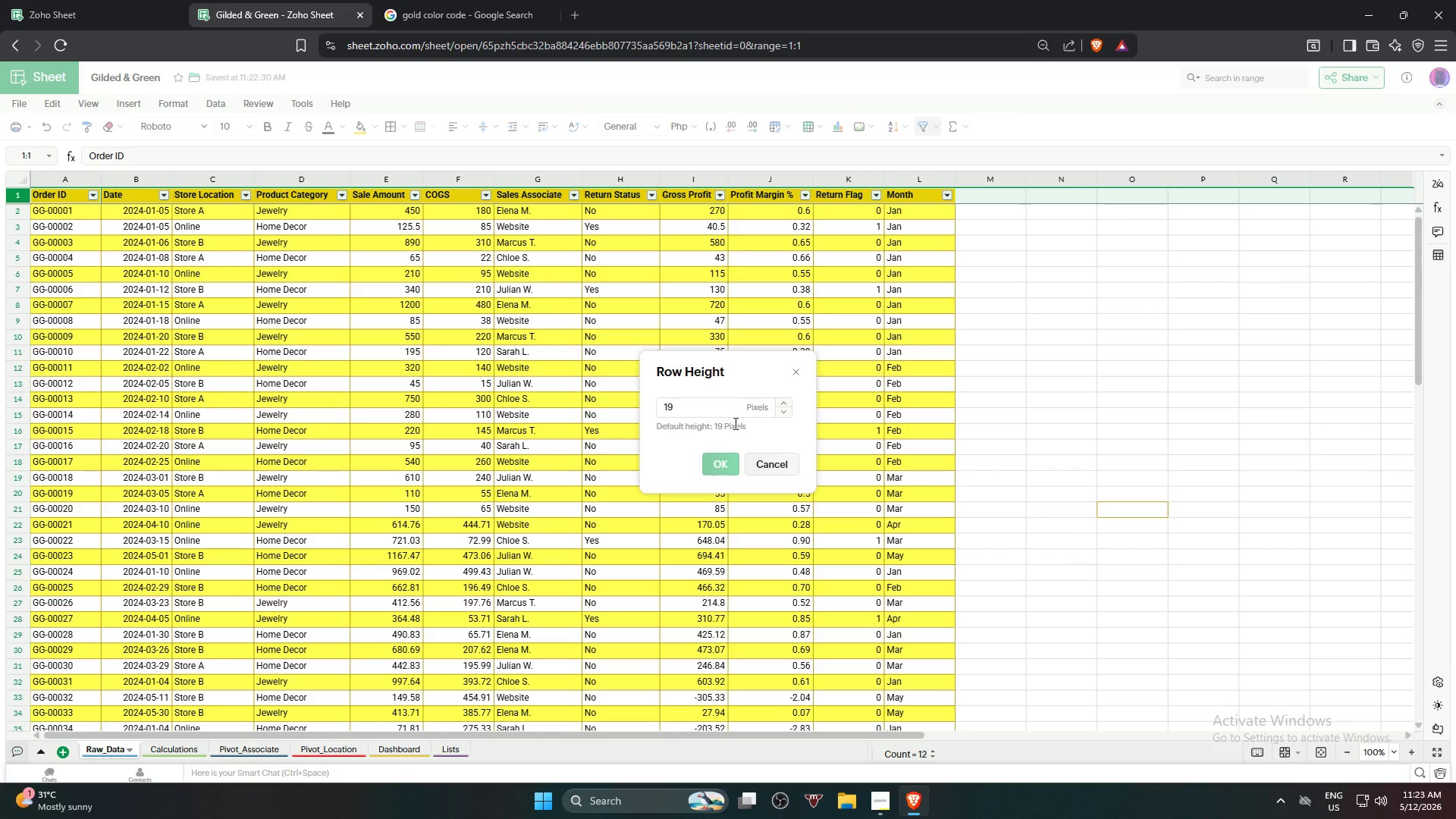 
left_click_drag(start_coordinate=[722, 406], to_coordinate=[646, 401])
 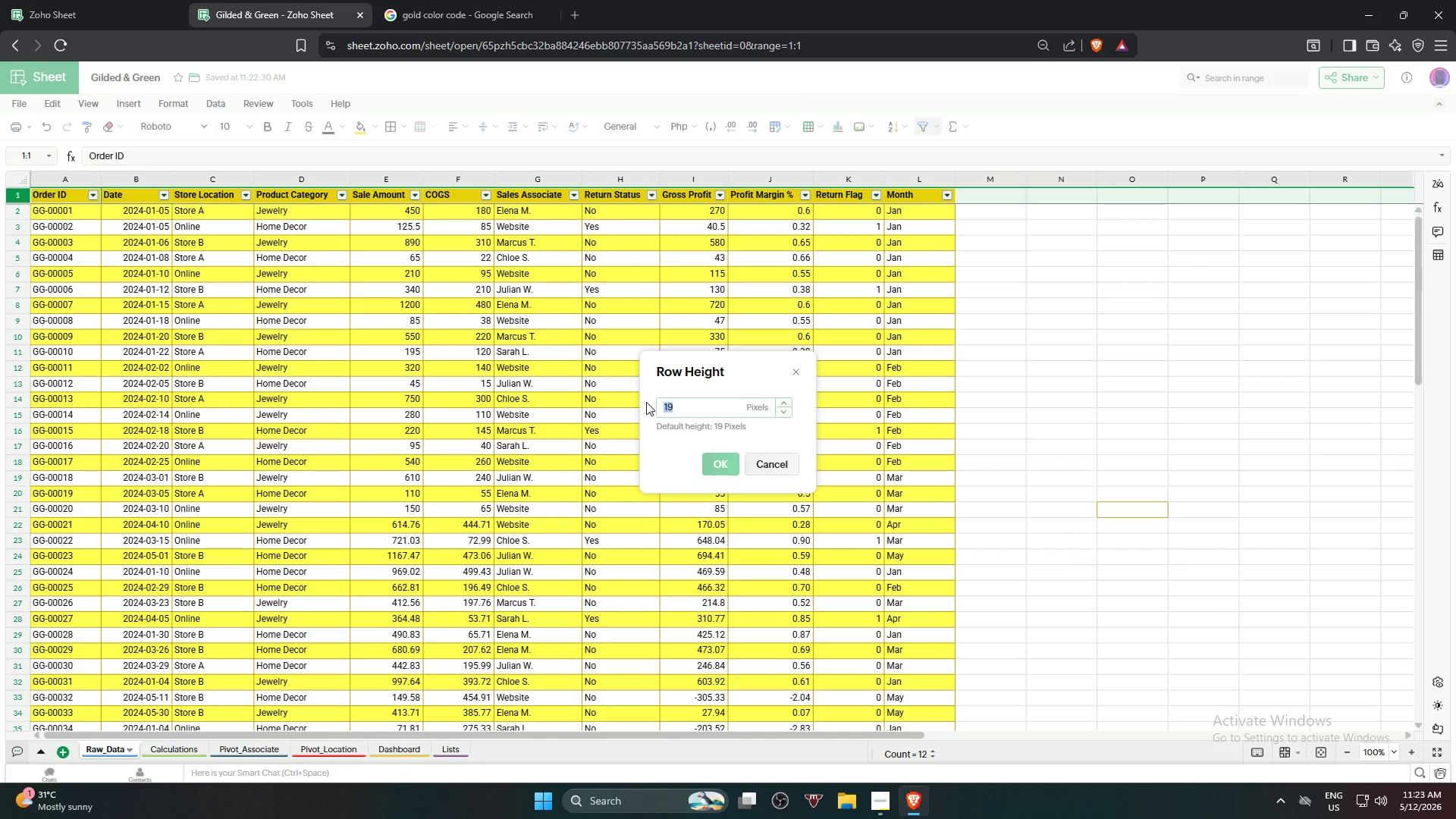 
key(Numpad4)
 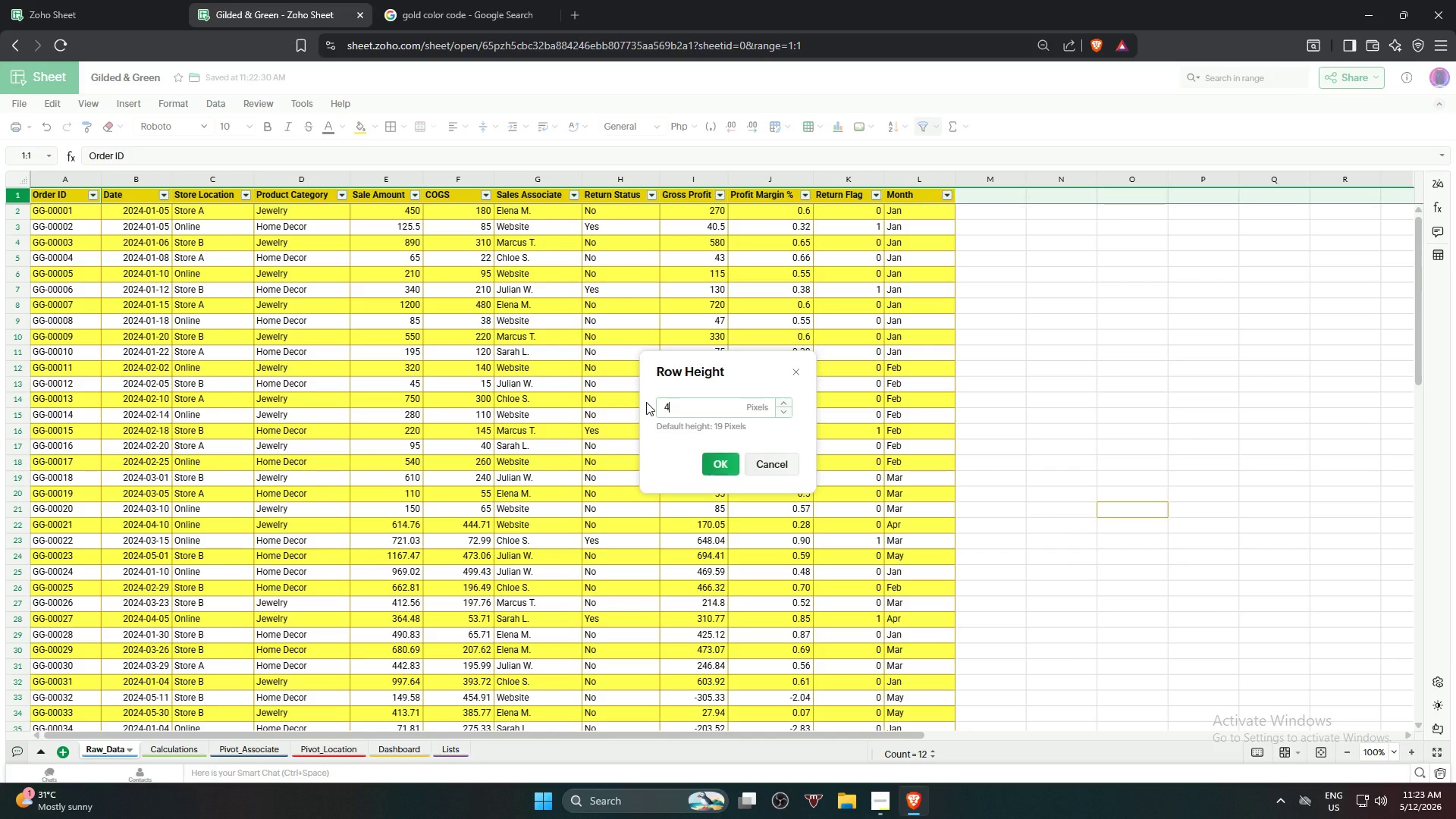 
key(Numpad0)
 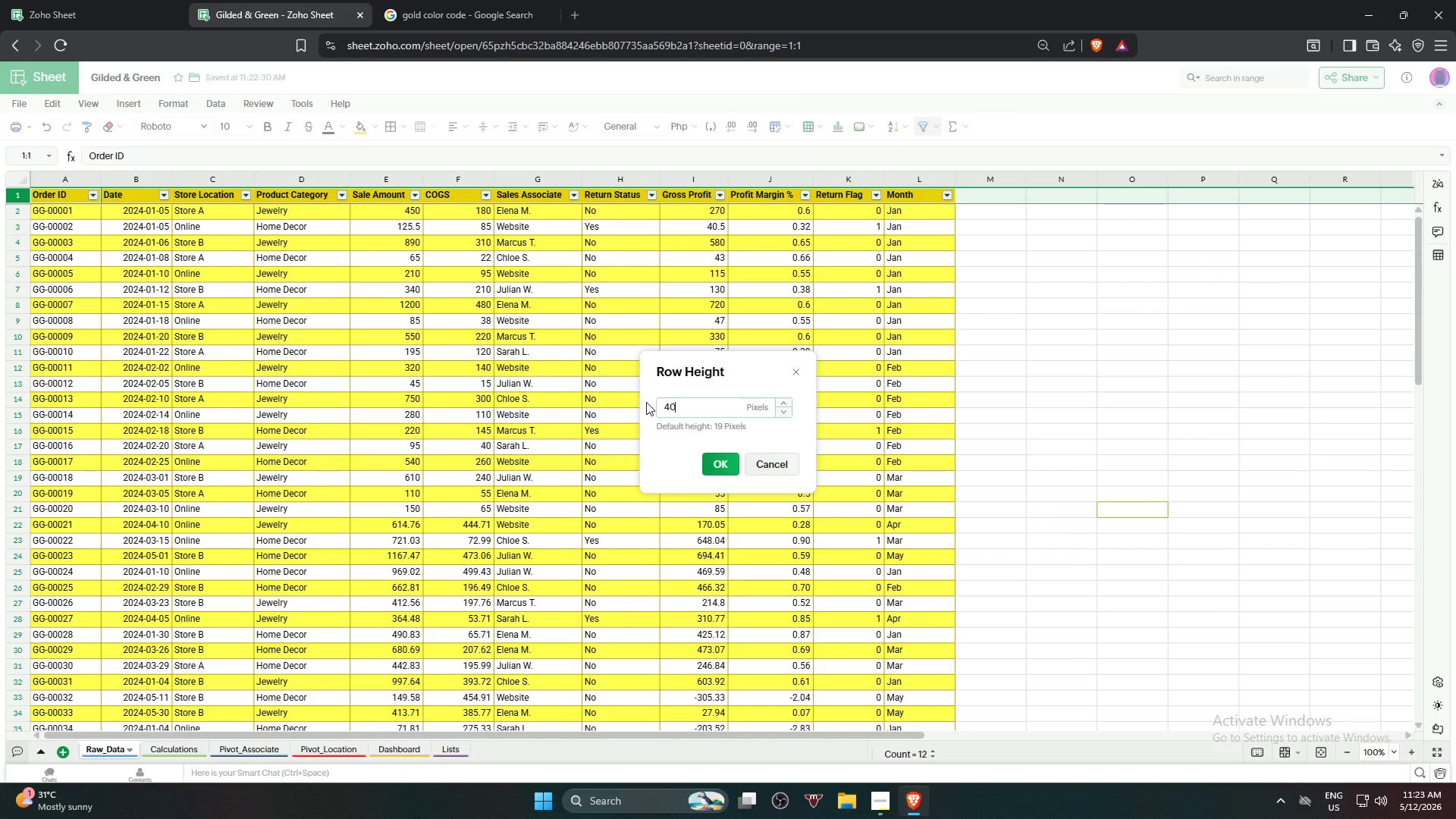 
key(NumpadEnter)
 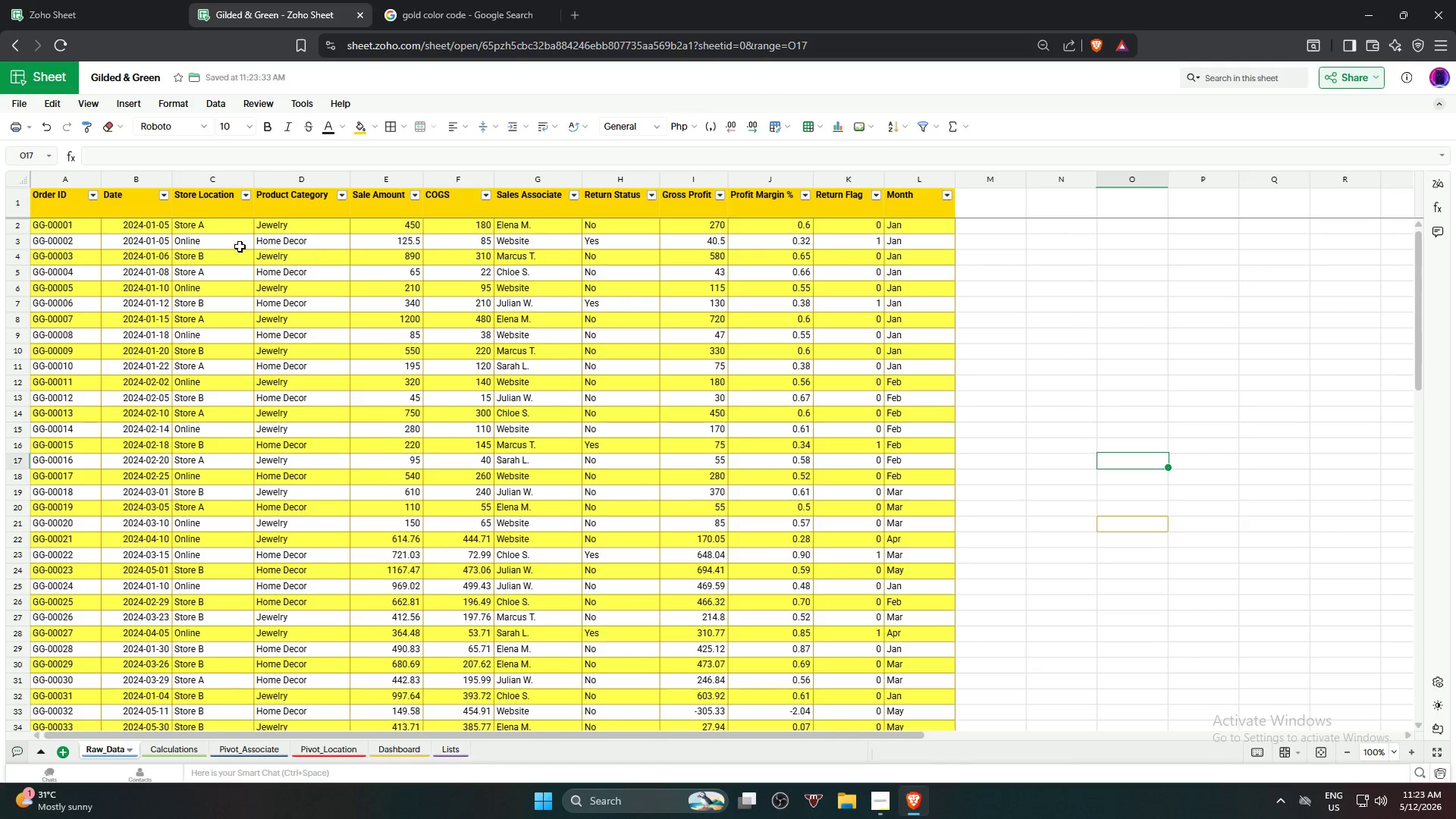 
left_click_drag(start_coordinate=[50, 192], to_coordinate=[915, 208])
 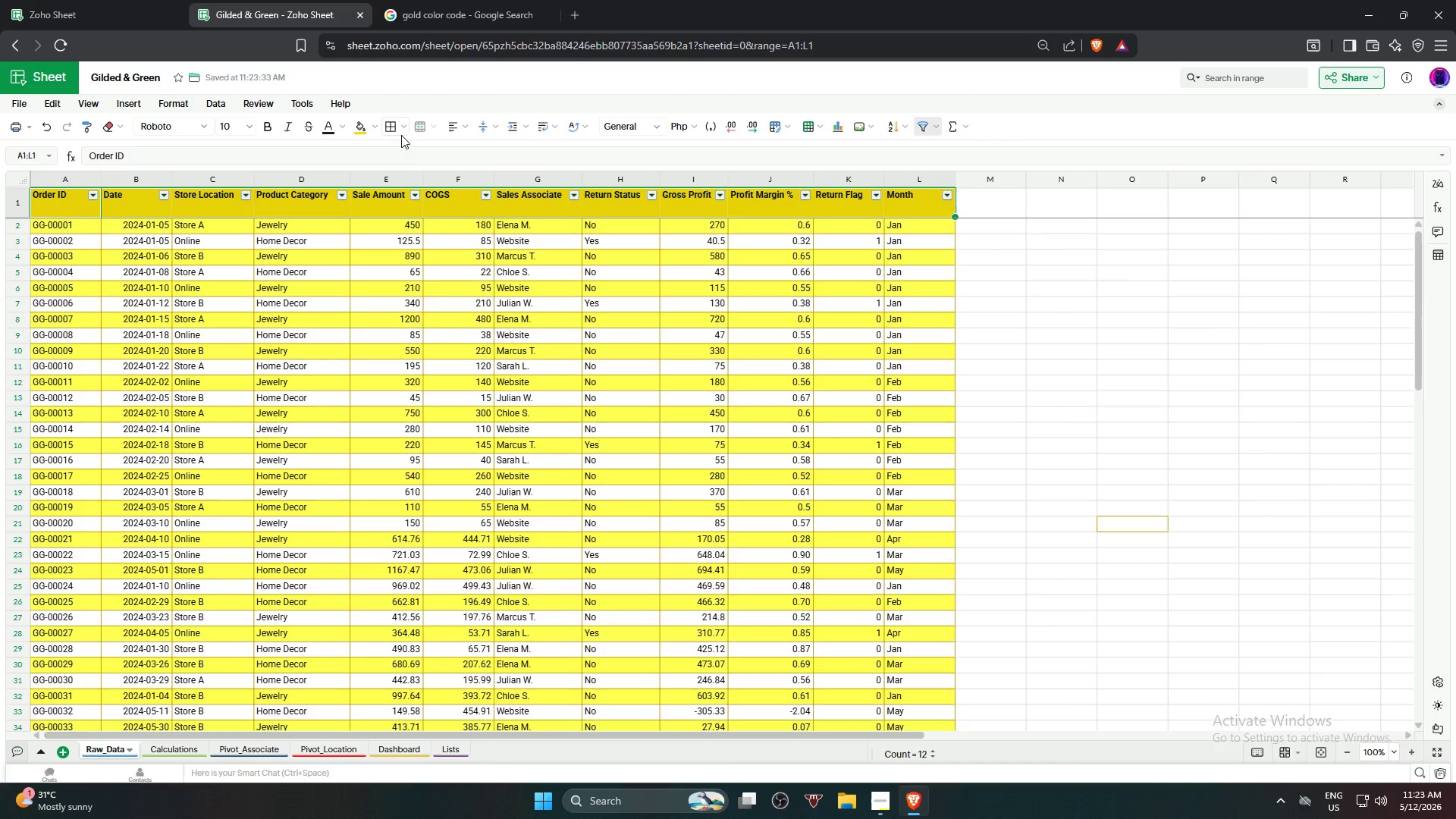 
left_click([391, 129])
 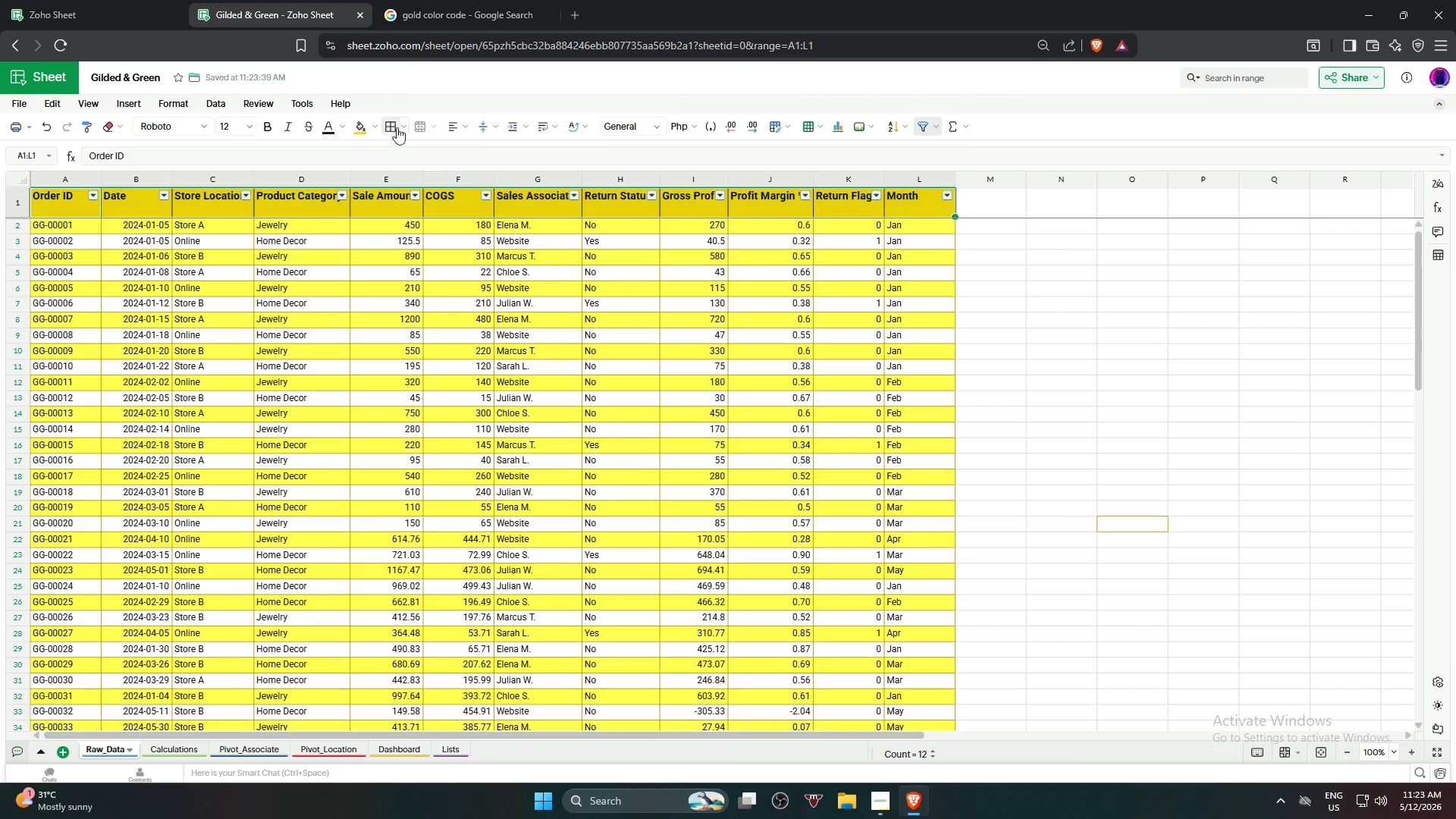 
left_click([402, 125])
 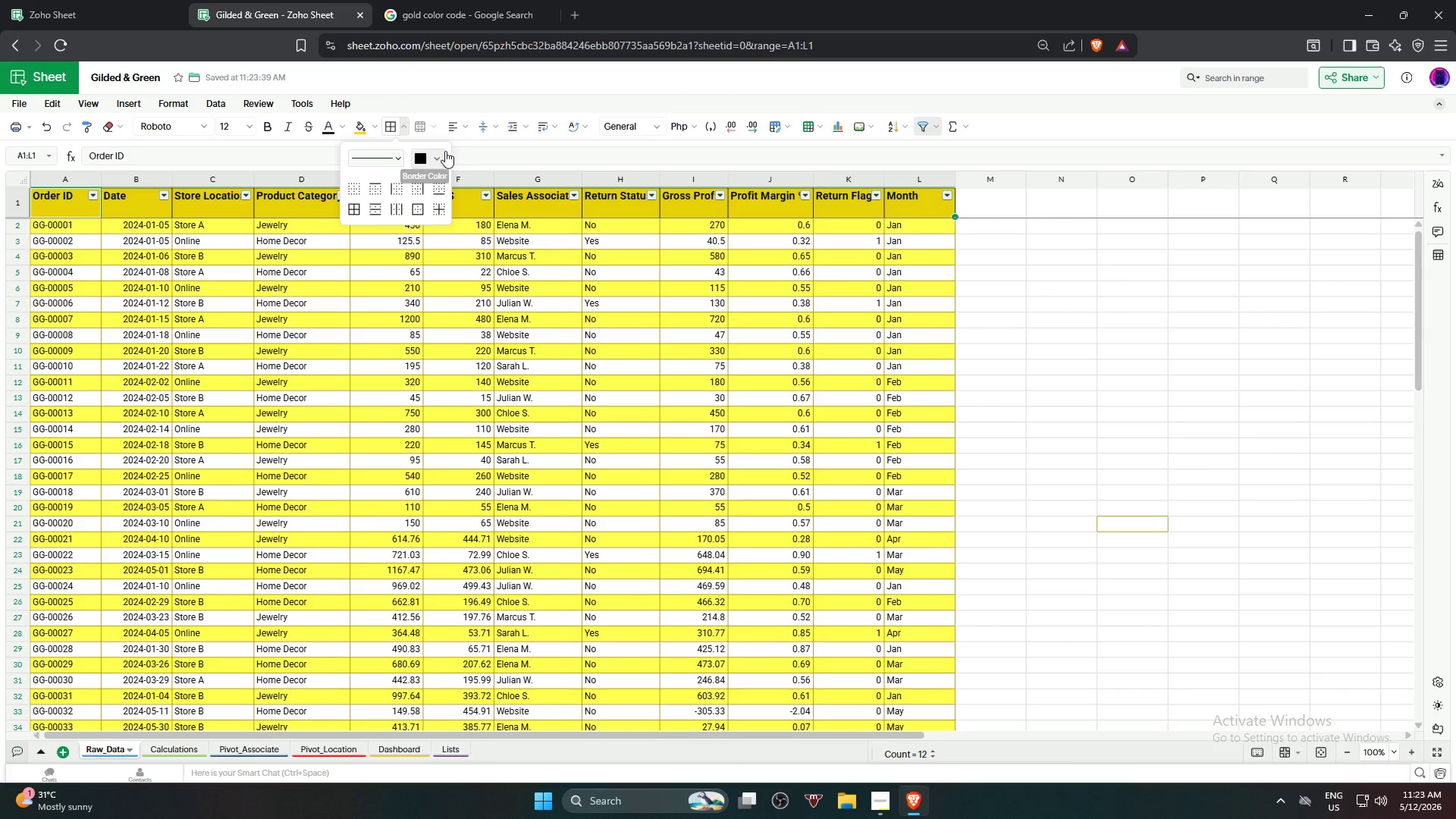 
left_click([441, 154])
 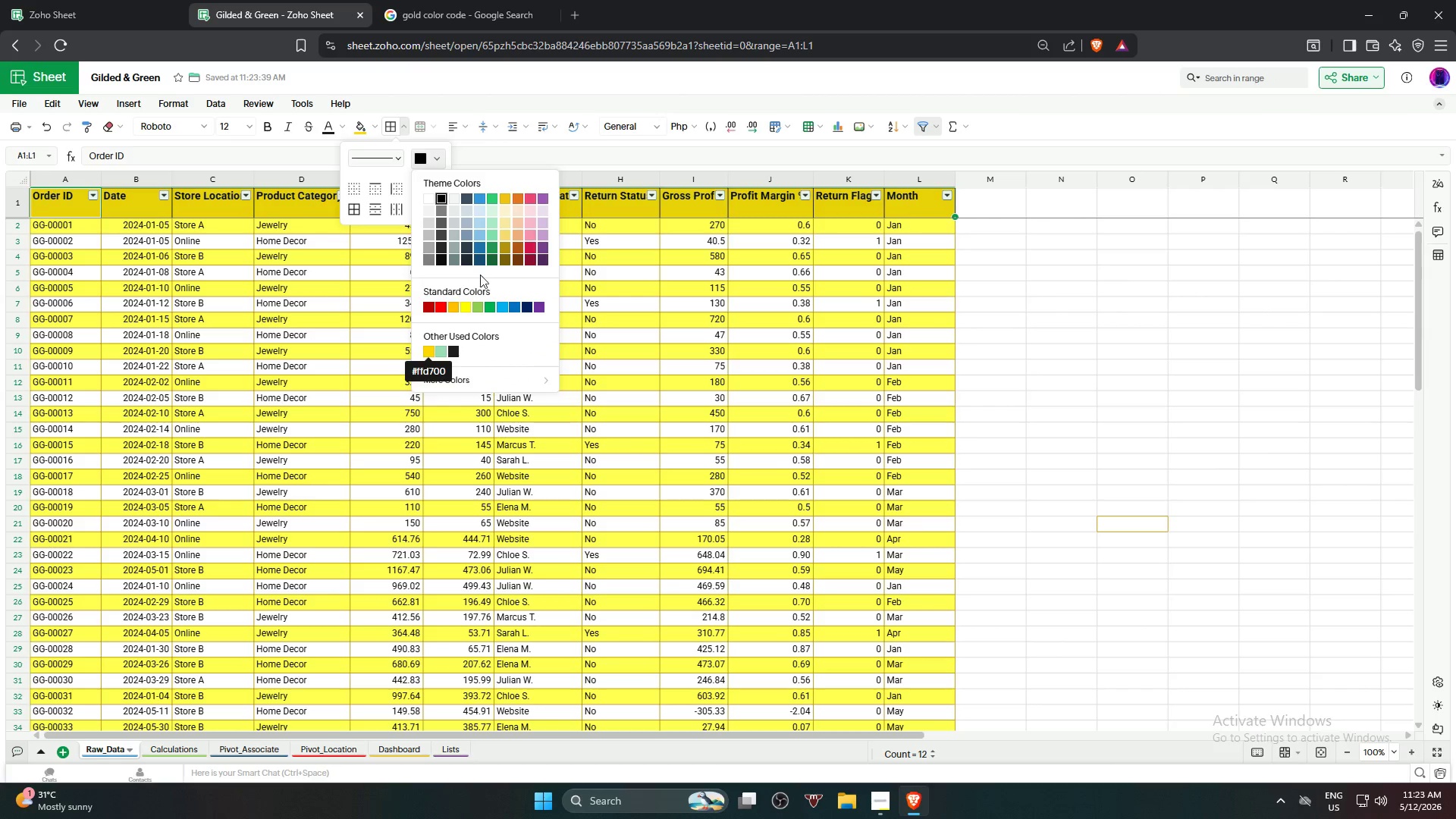 
left_click([501, 246])
 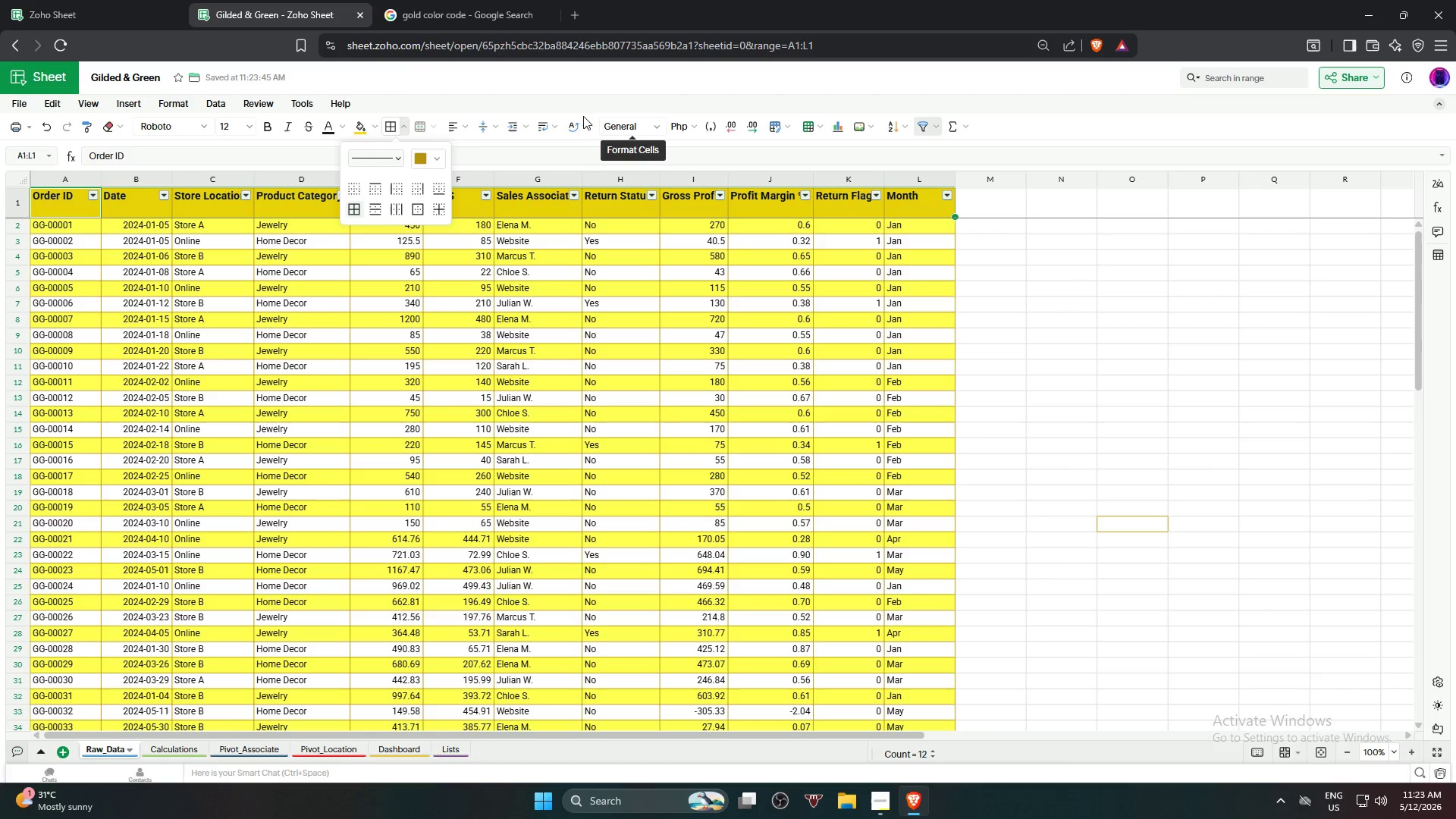 
wait(6.92)
 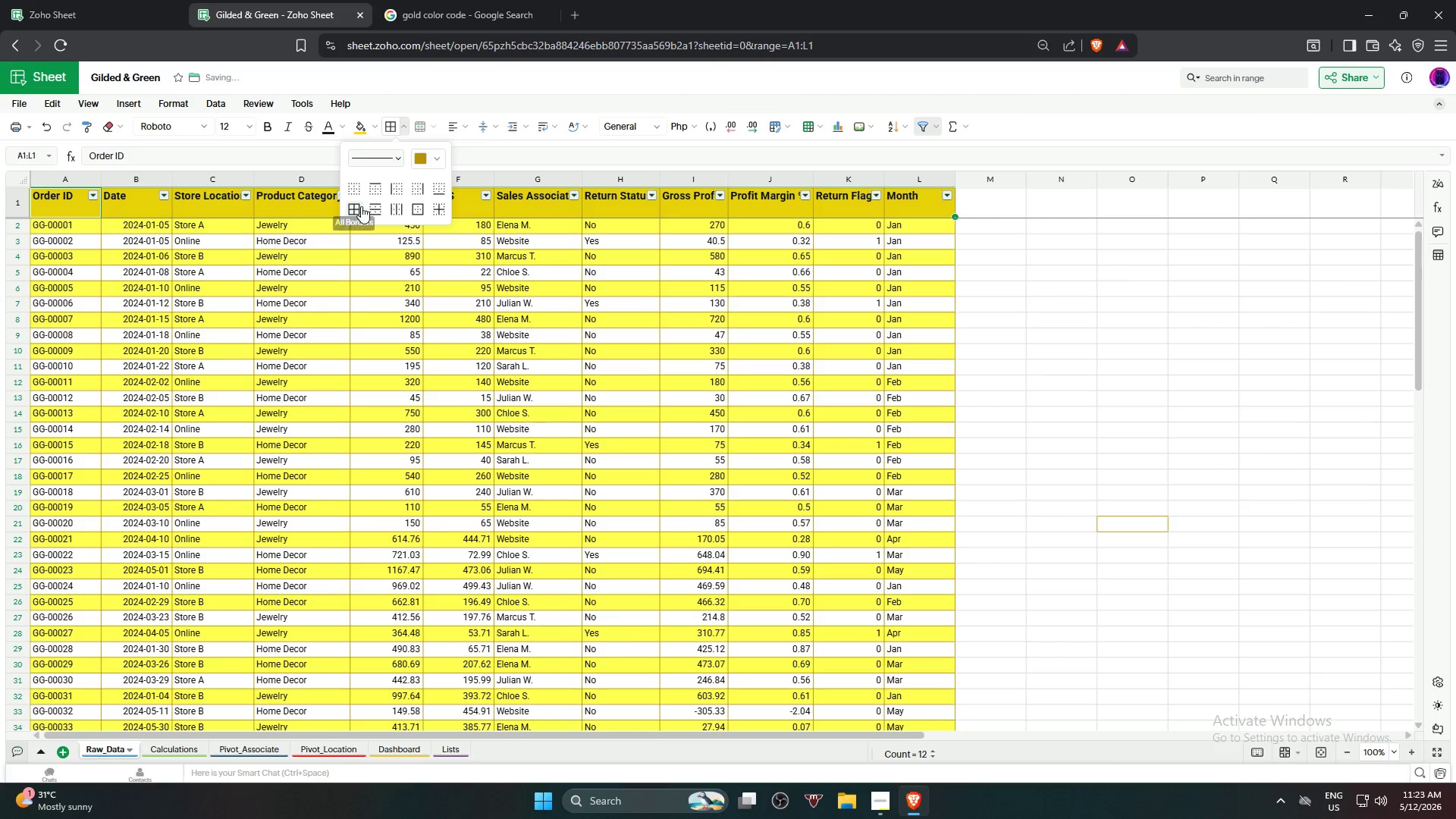 
left_click([468, 128])
 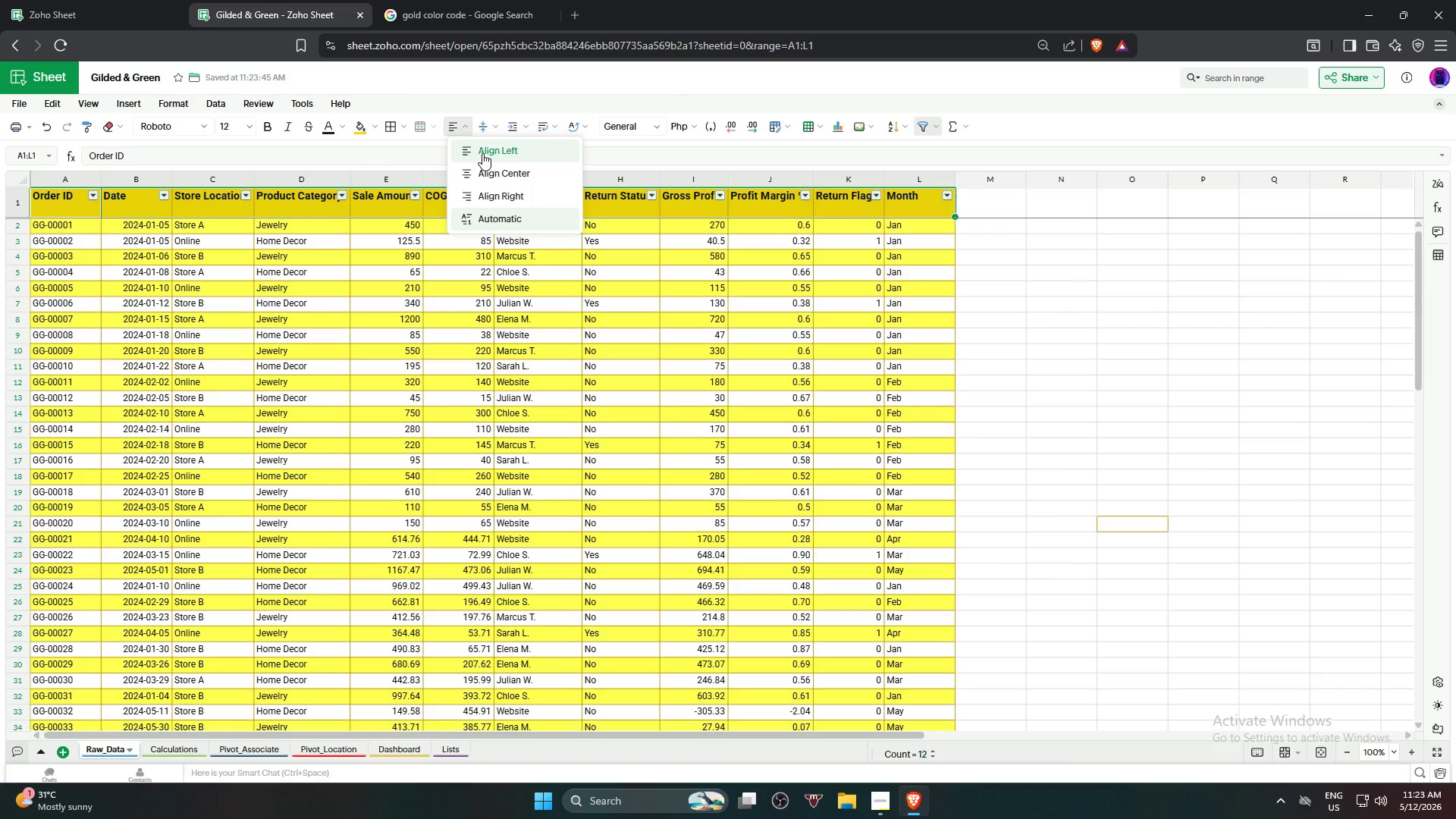 
left_click([493, 165])
 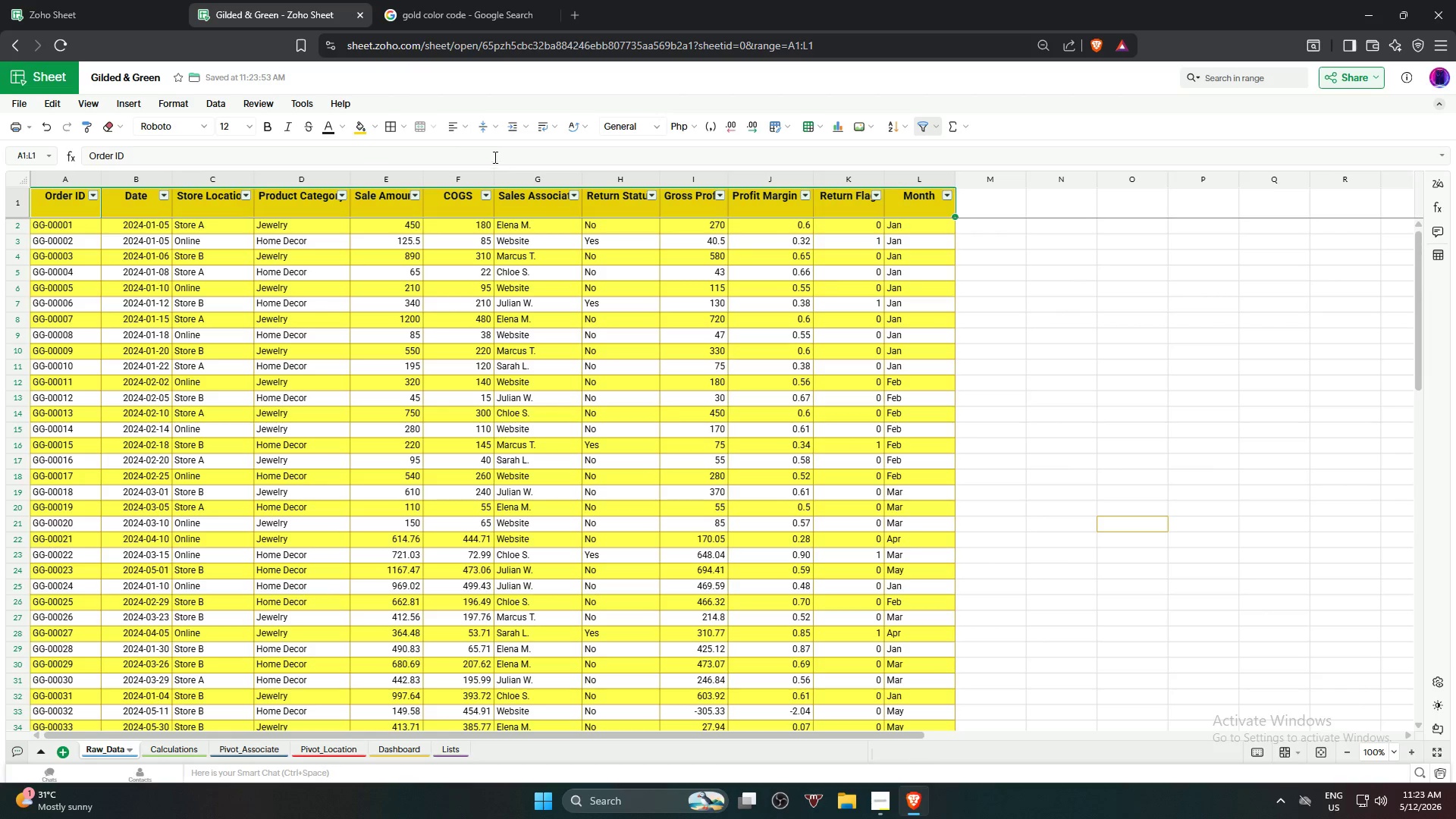 
mouse_move([516, 129])
 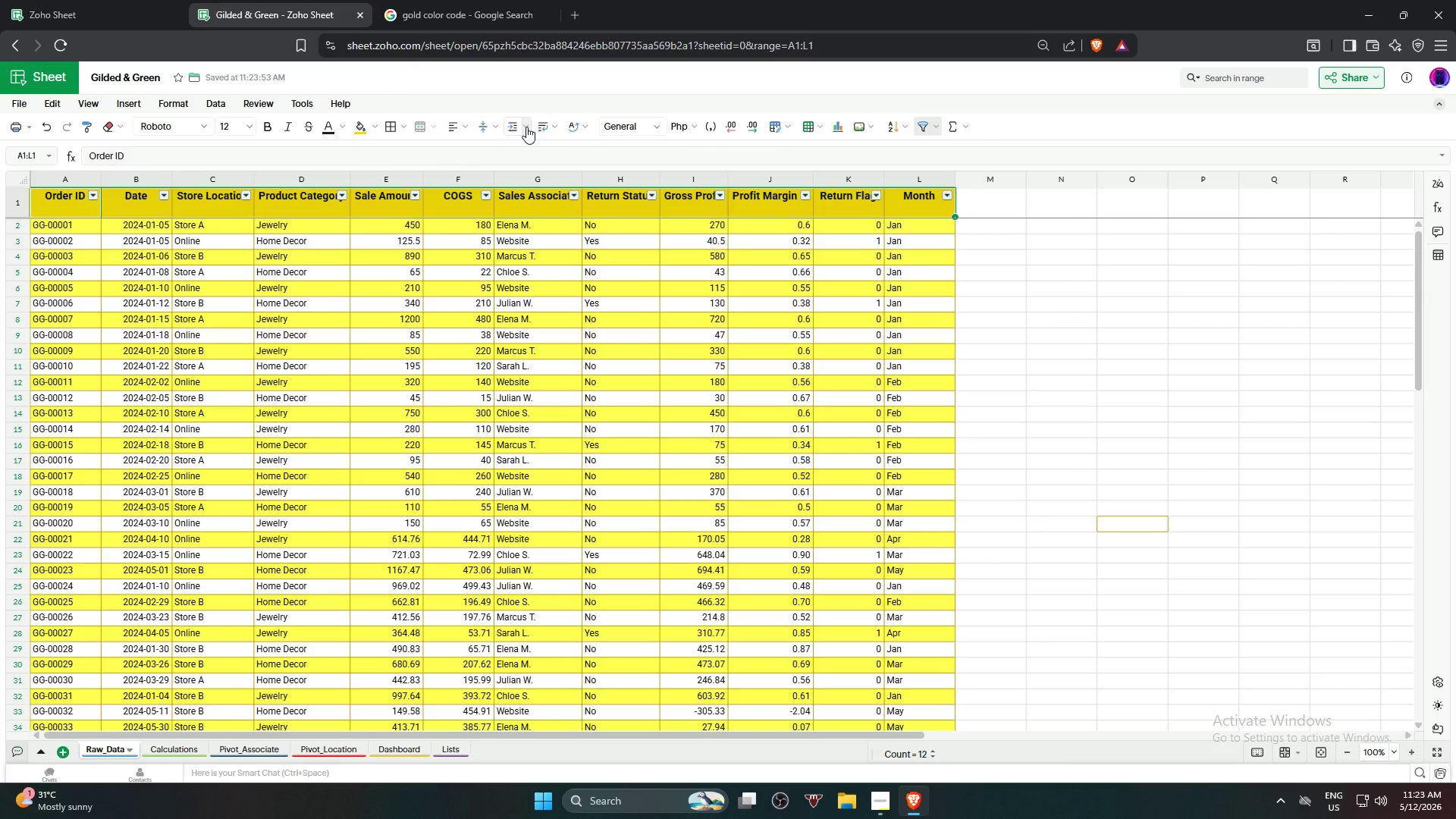 
left_click([526, 127])
 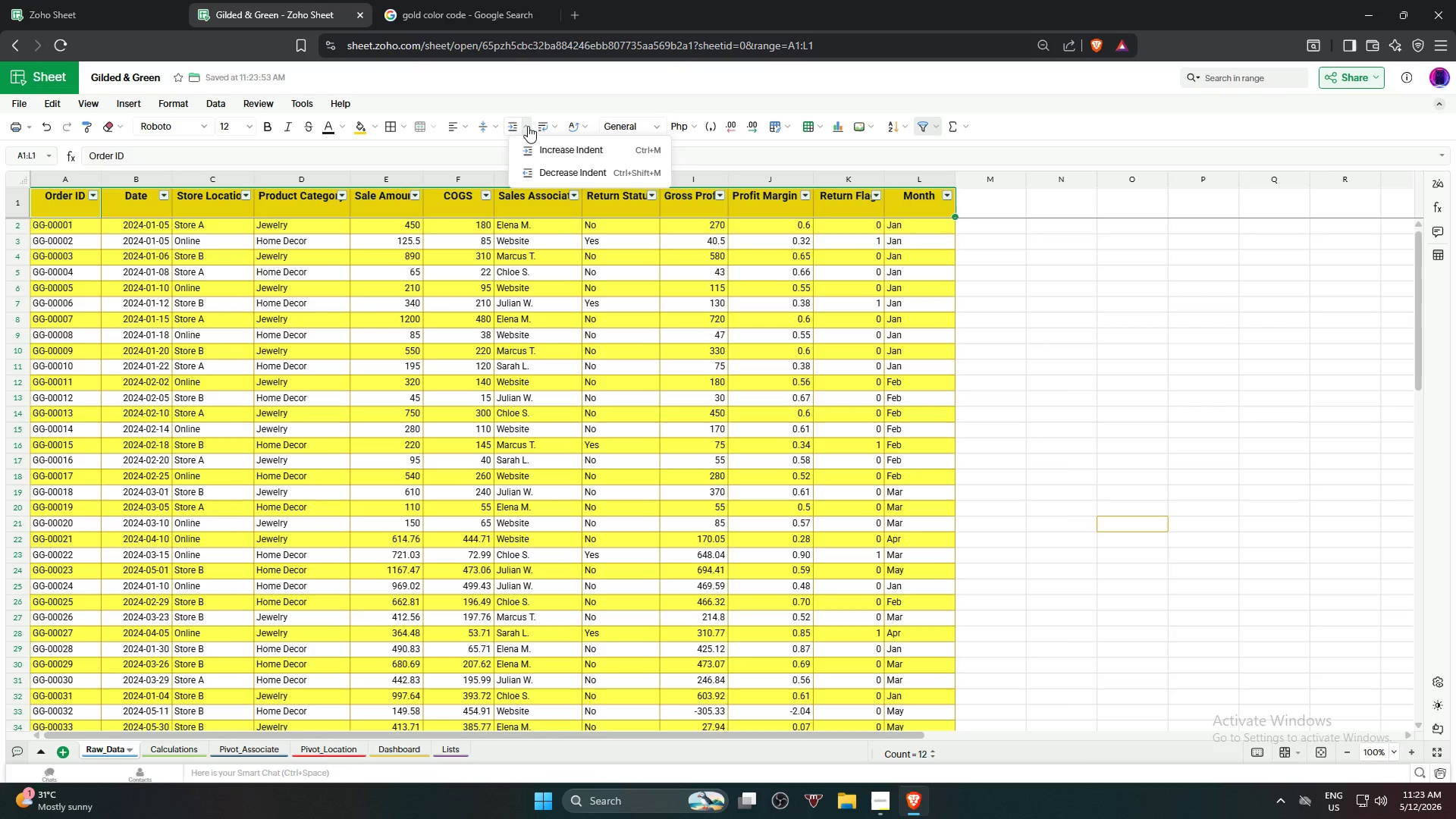 
left_click([529, 126])
 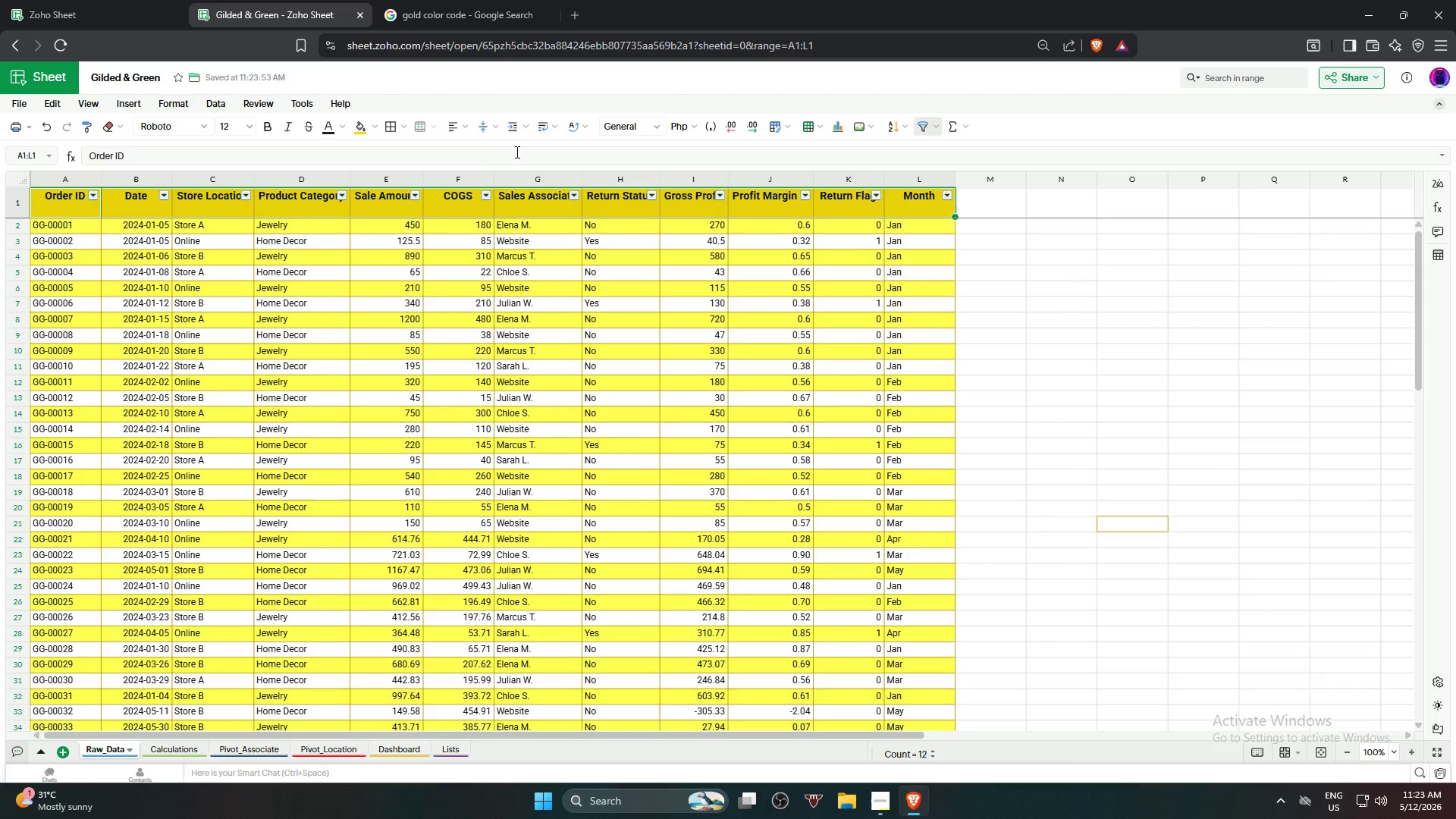 
left_click([473, 131])
 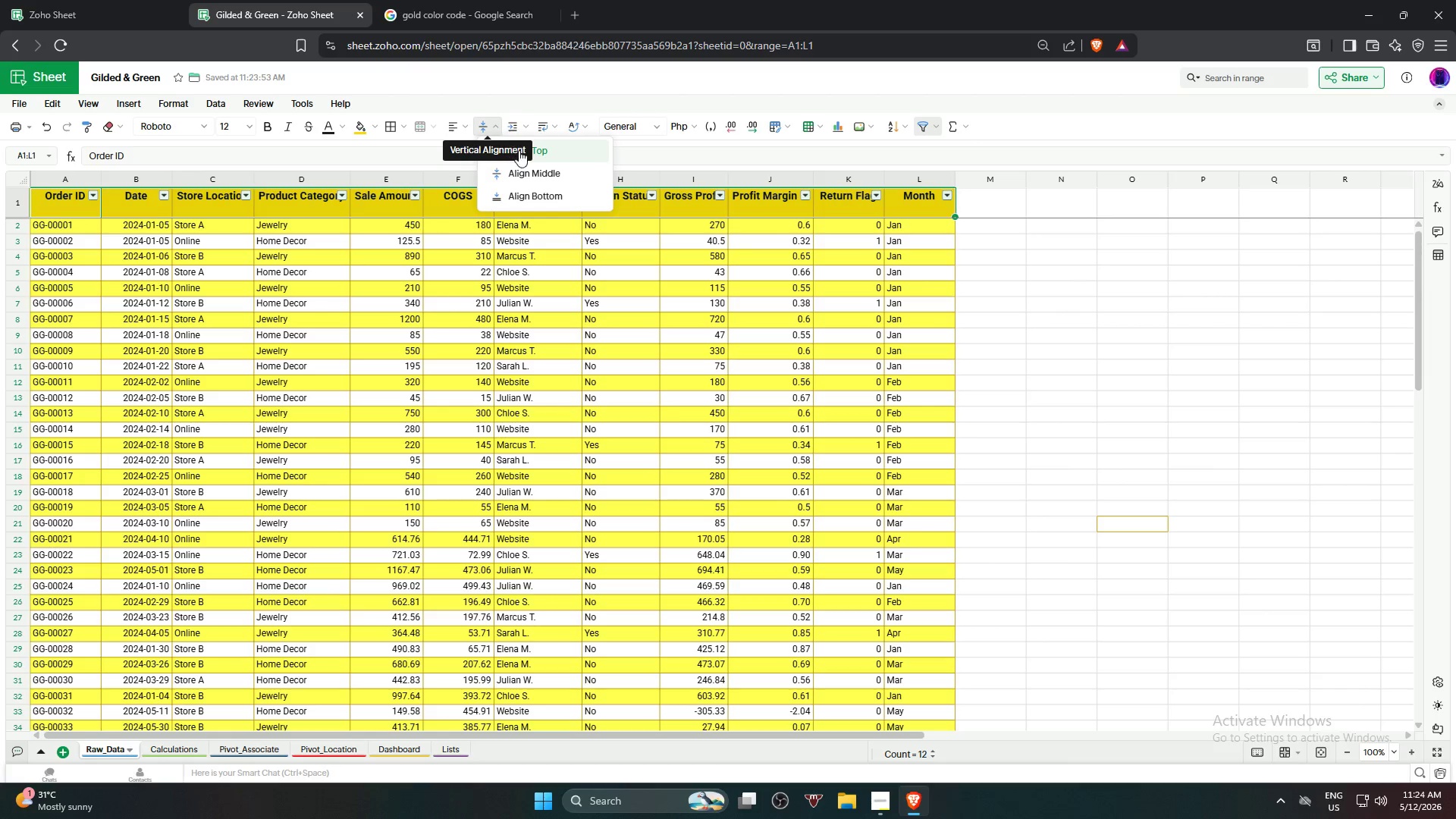 
left_click([529, 168])
 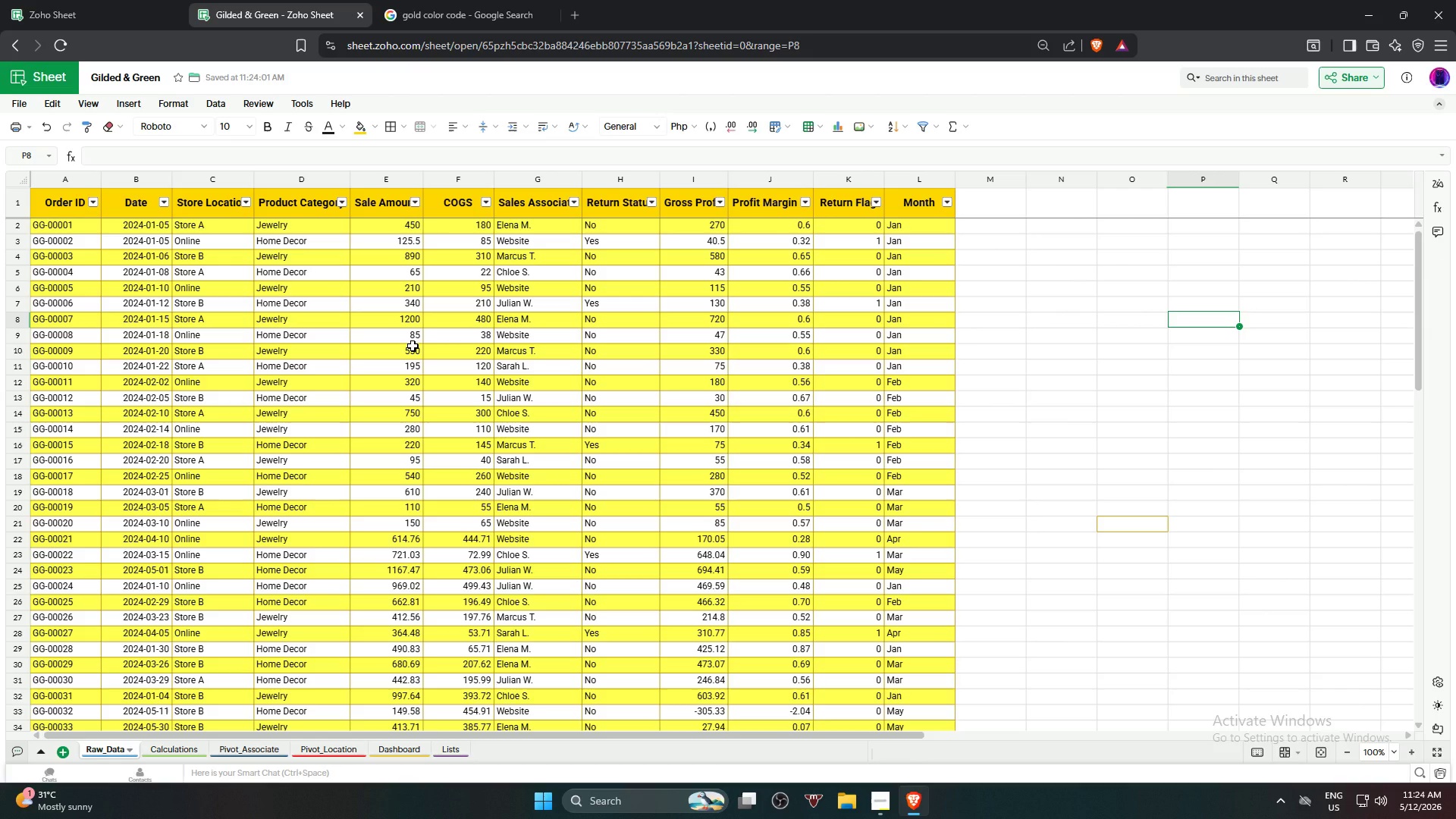 
wait(19.34)
 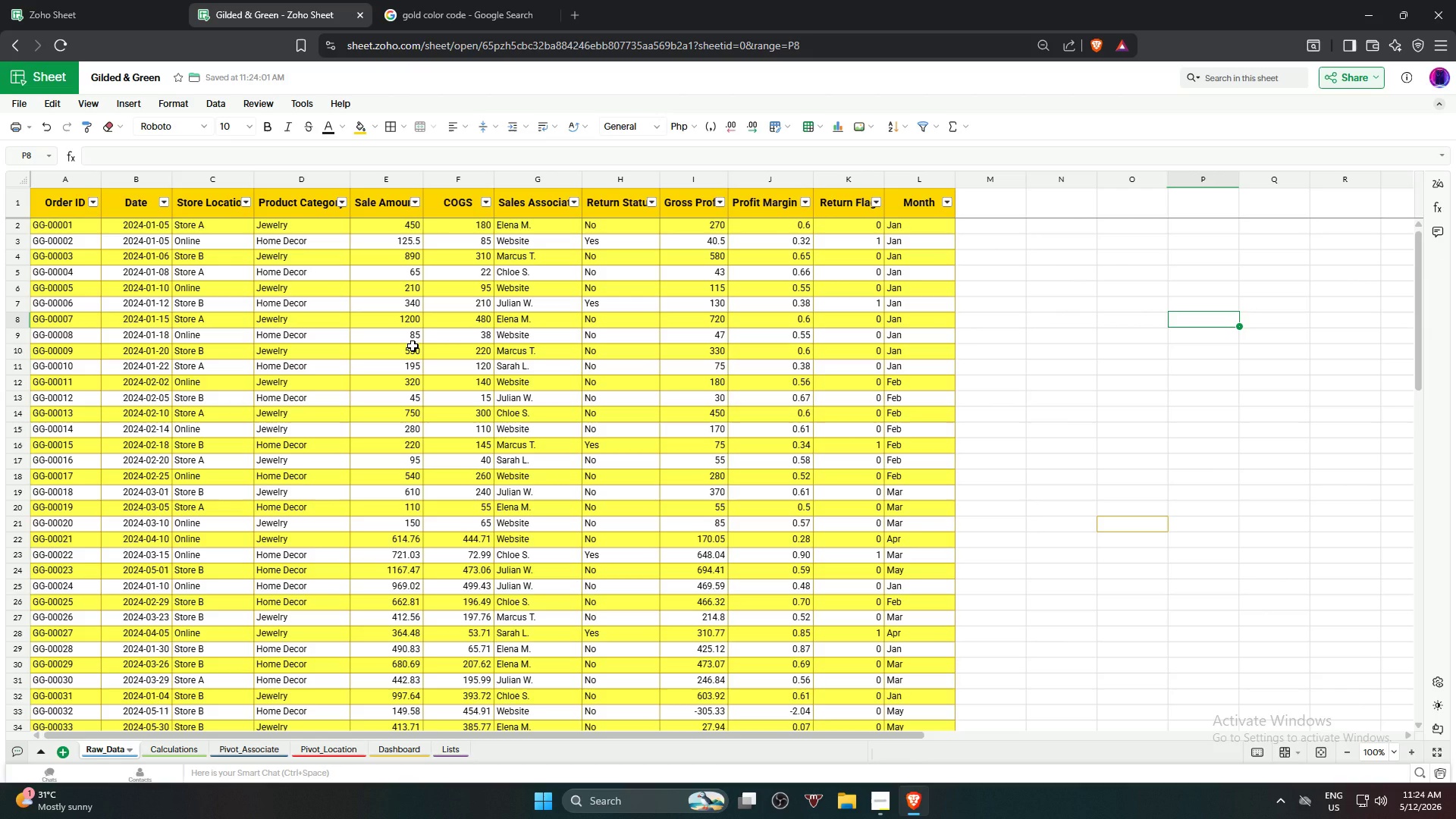 
left_click_drag(start_coordinate=[17, 225], to_coordinate=[52, 510])
 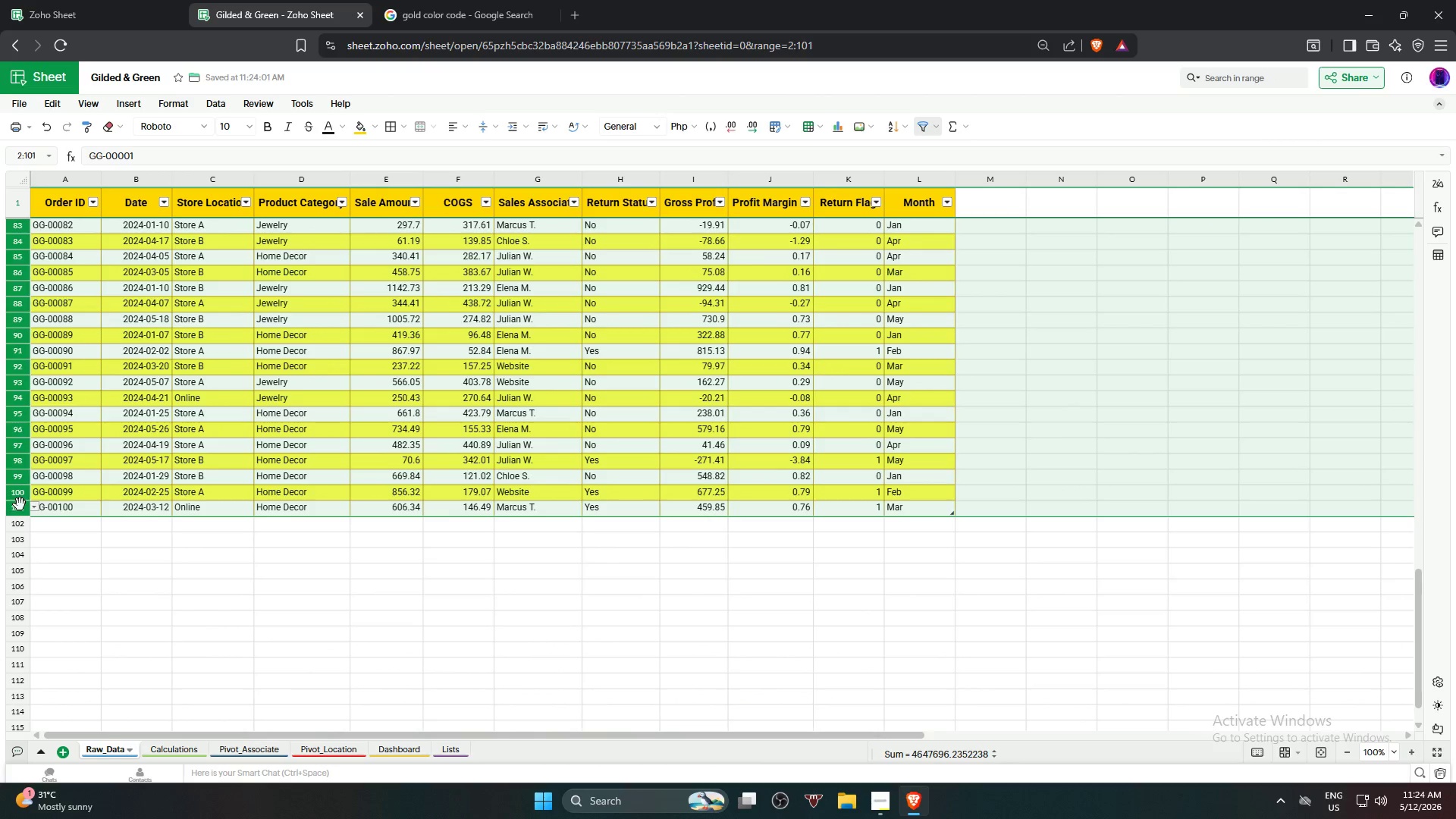 
right_click([14, 509])
 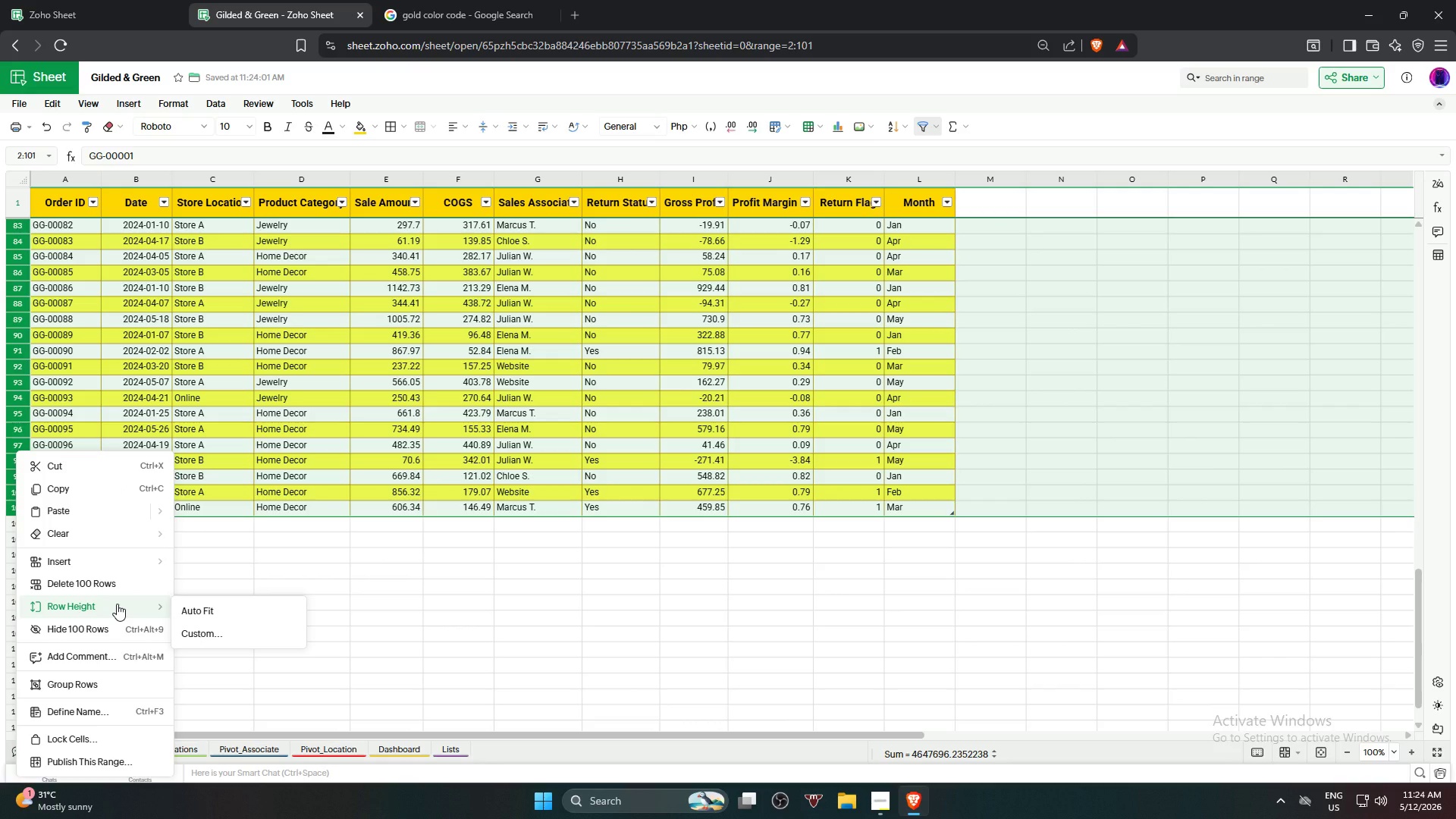 
left_click([118, 604])
 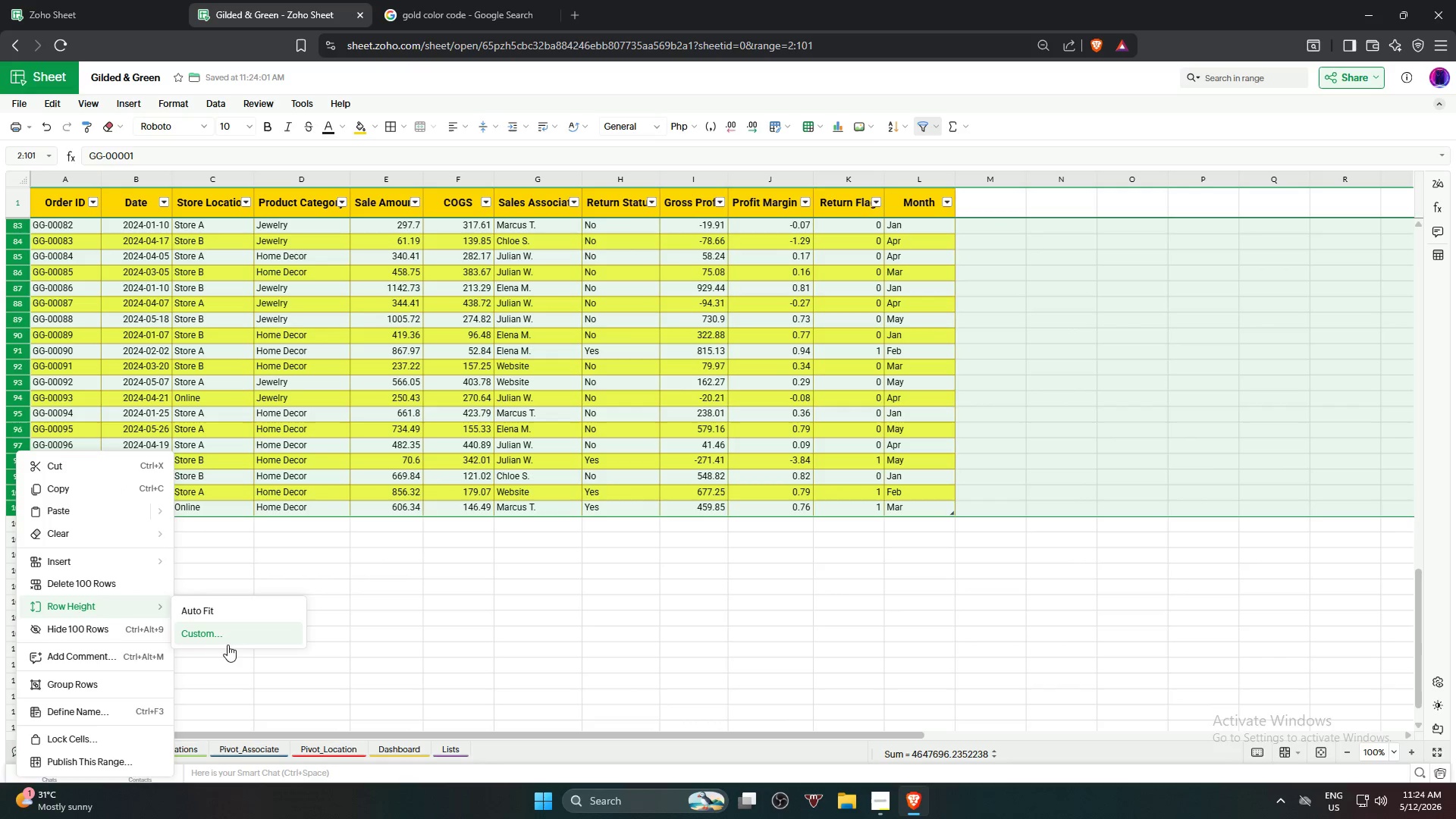 
left_click([223, 629])
 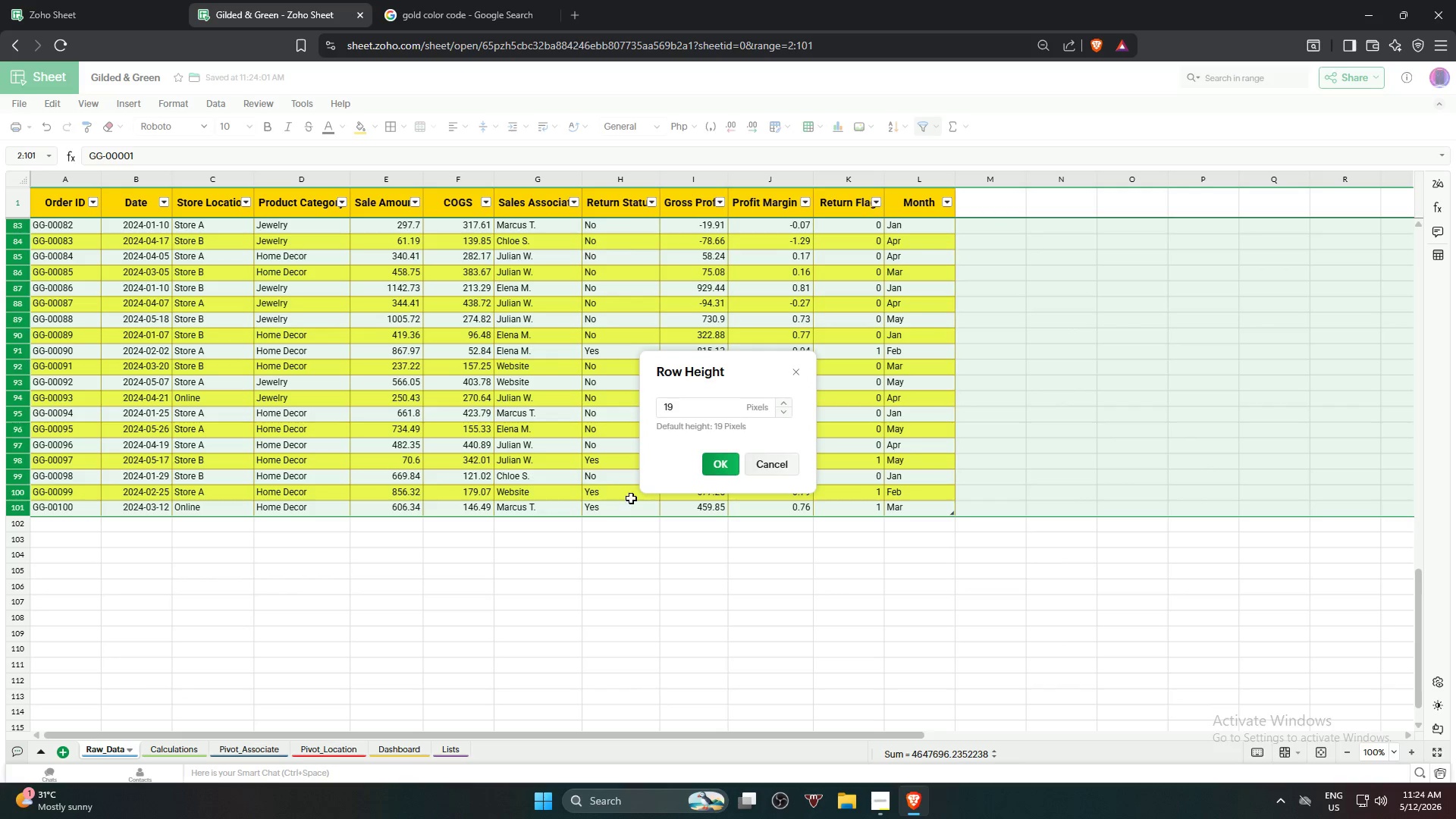 
left_click_drag(start_coordinate=[698, 397], to_coordinate=[634, 394])
 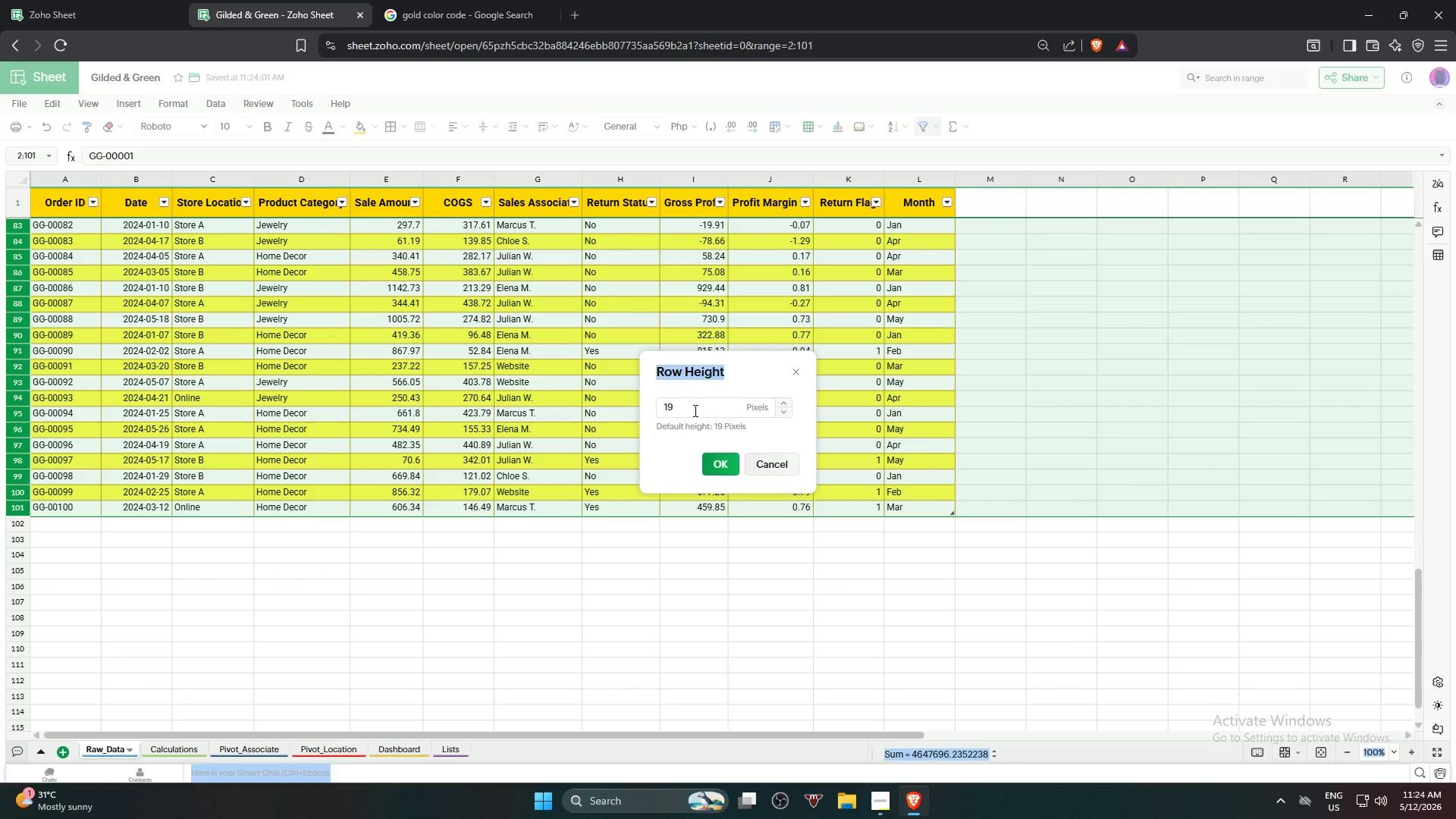 
left_click([694, 410])
 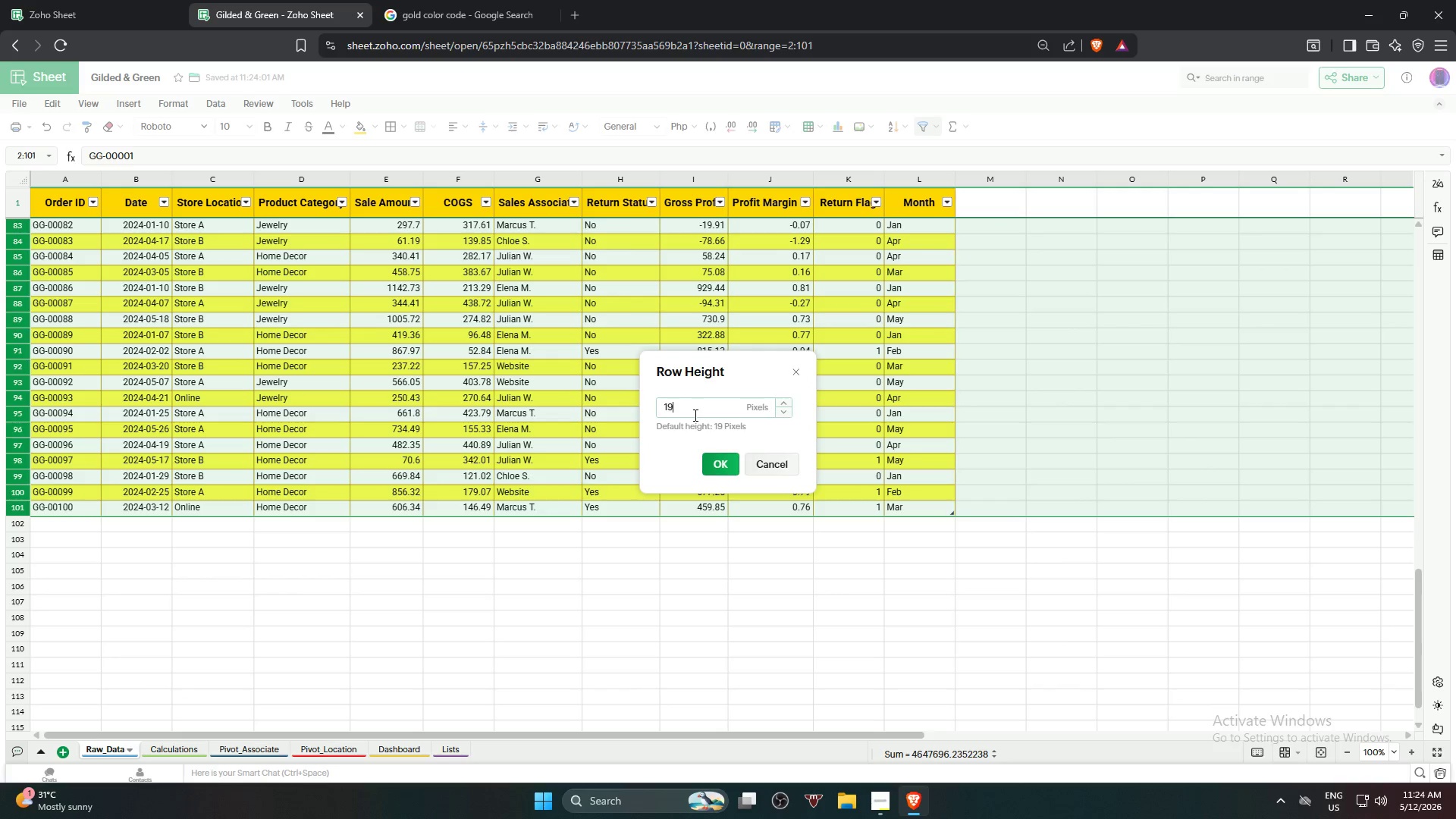 
key(Backspace)
 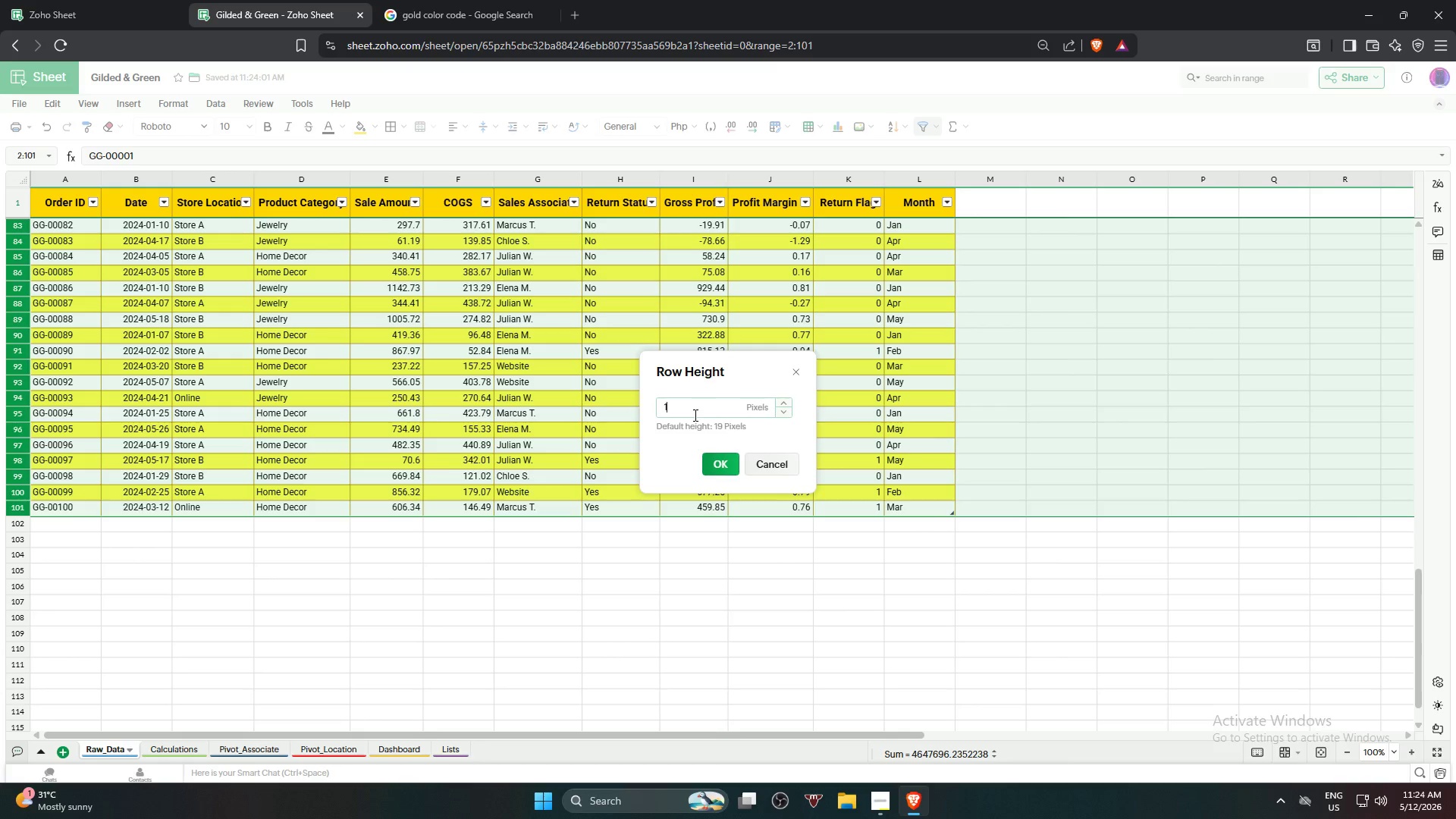 
key(Backspace)
 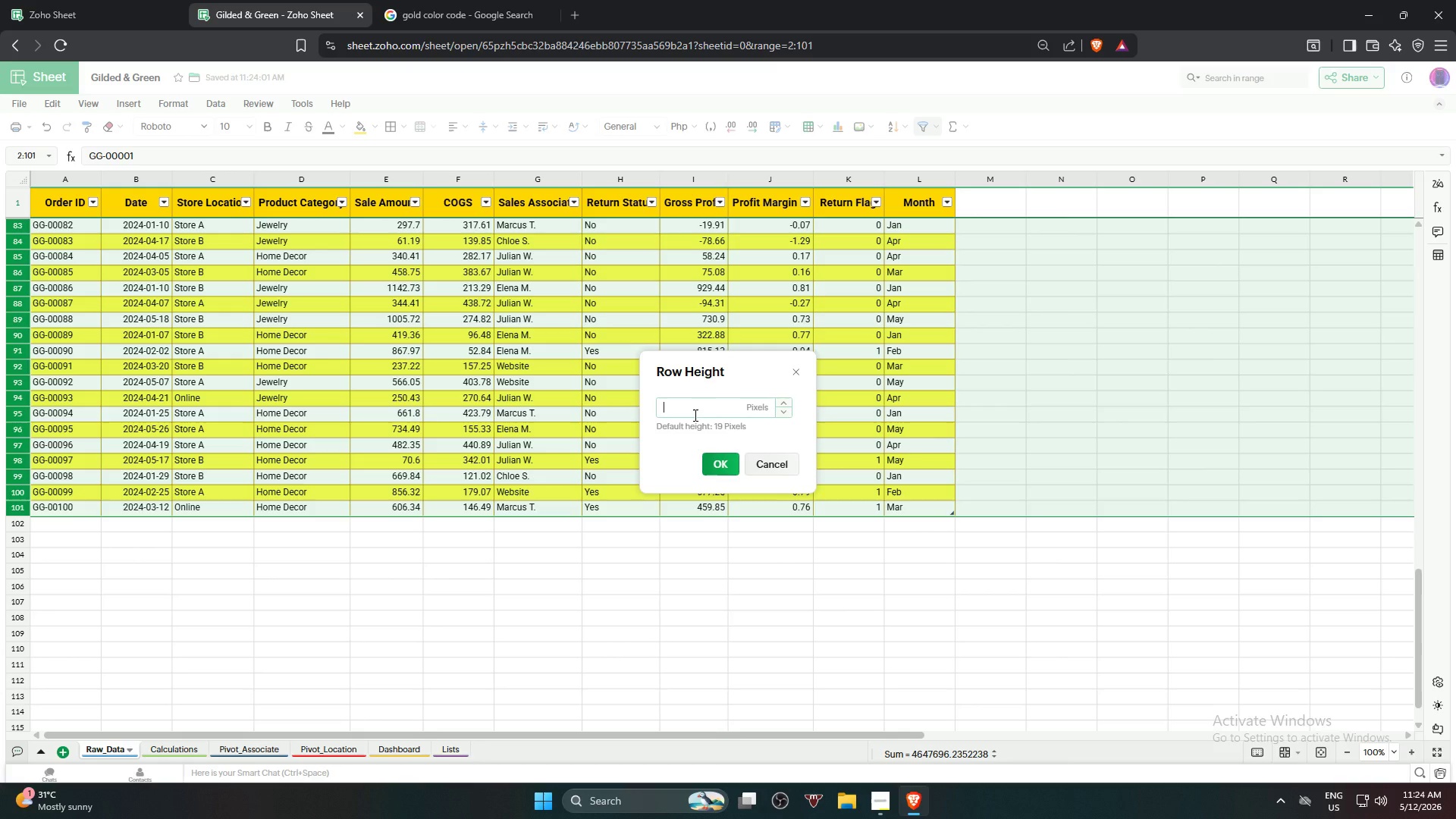 
key(Numpad2)
 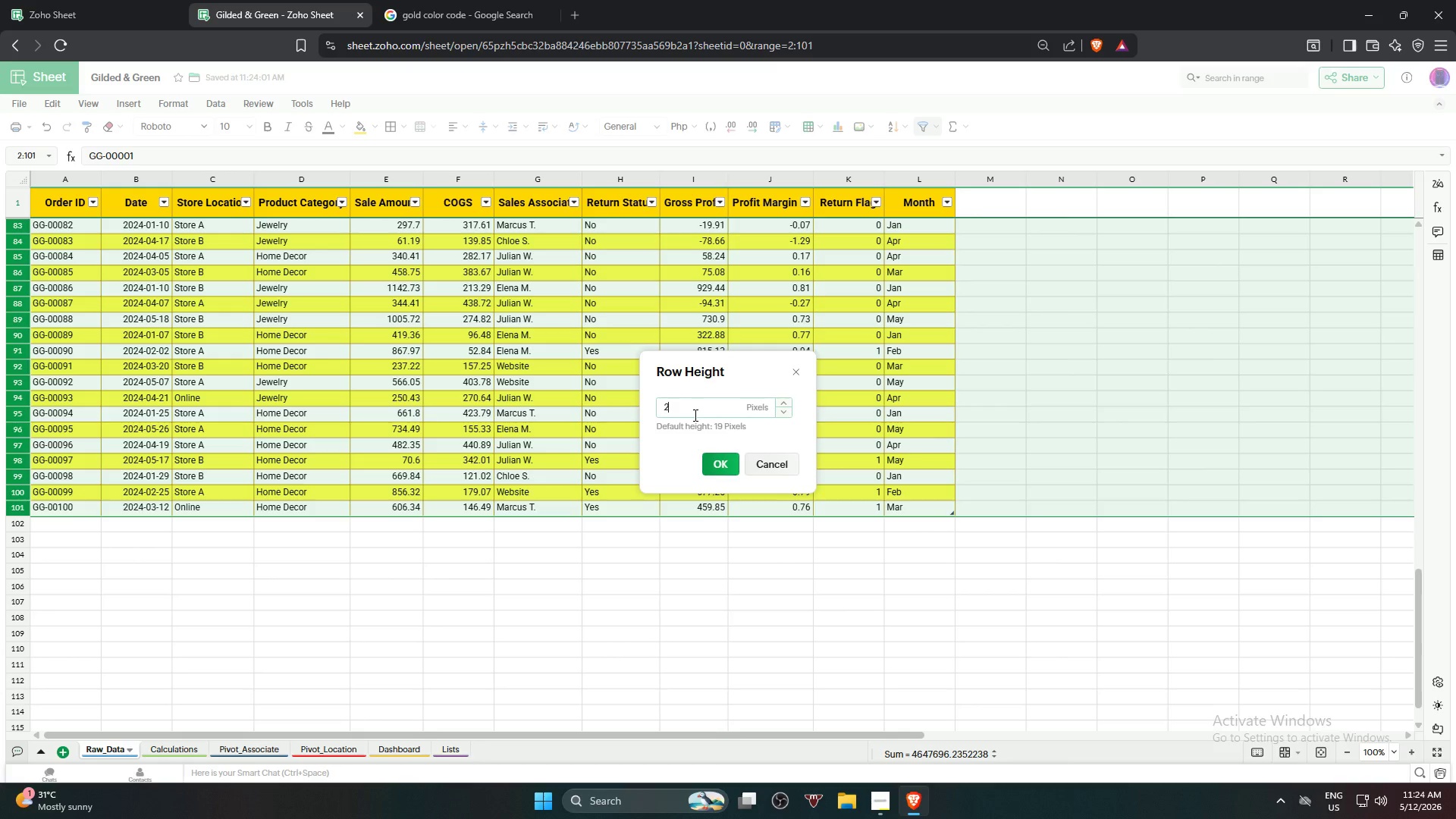 
key(Numpad8)
 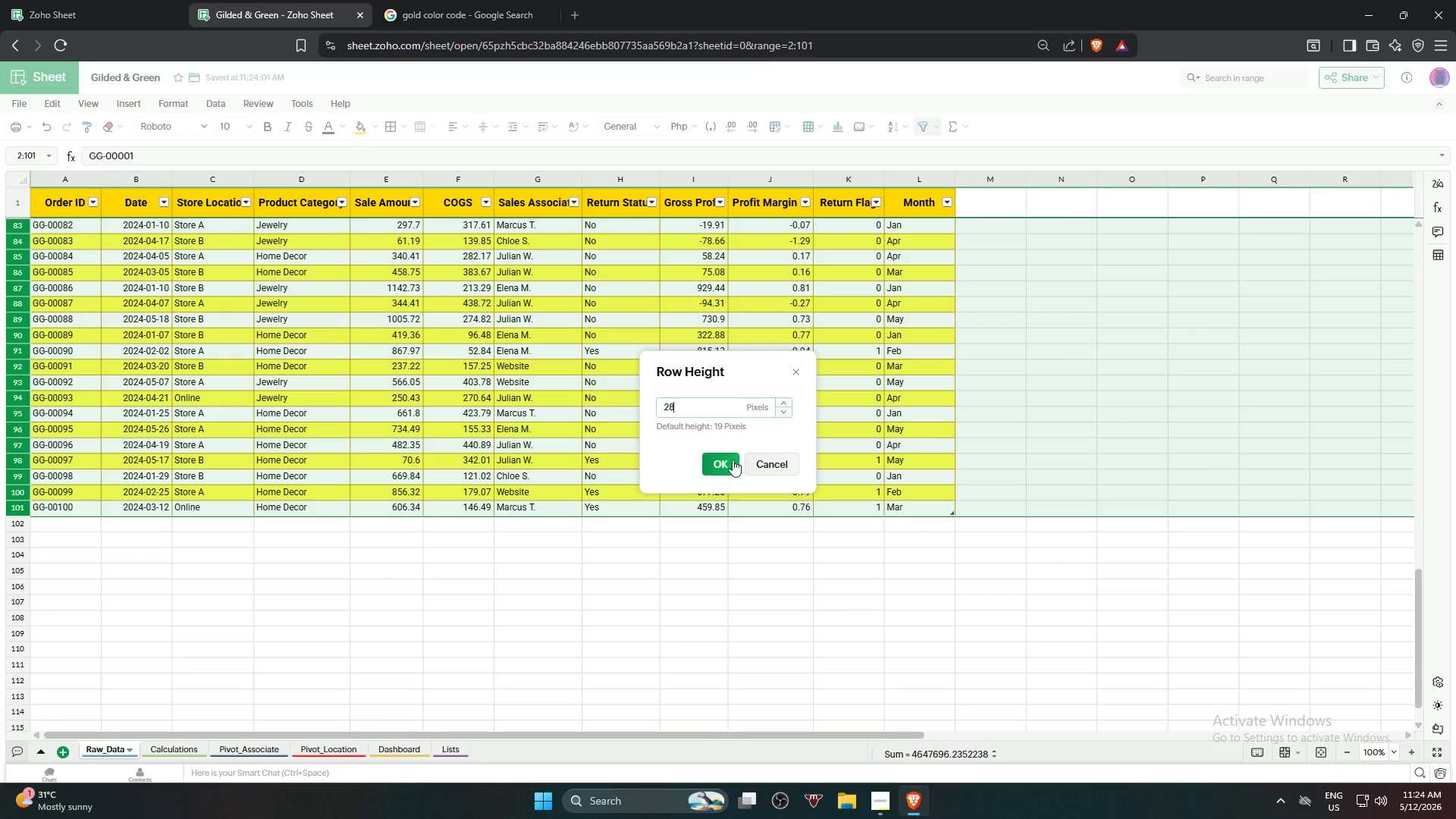 
left_click([719, 468])
 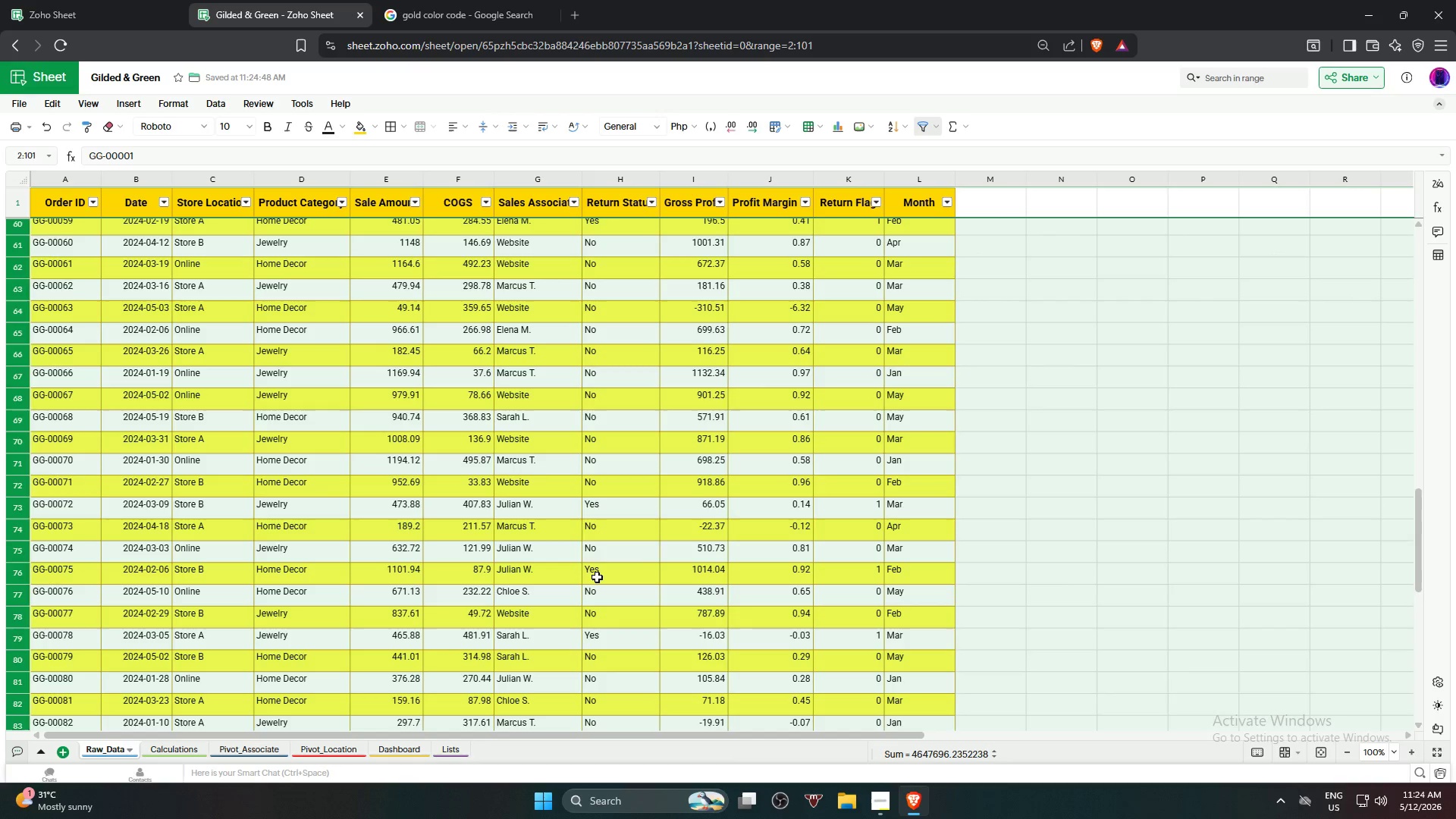 
left_click([597, 577])
 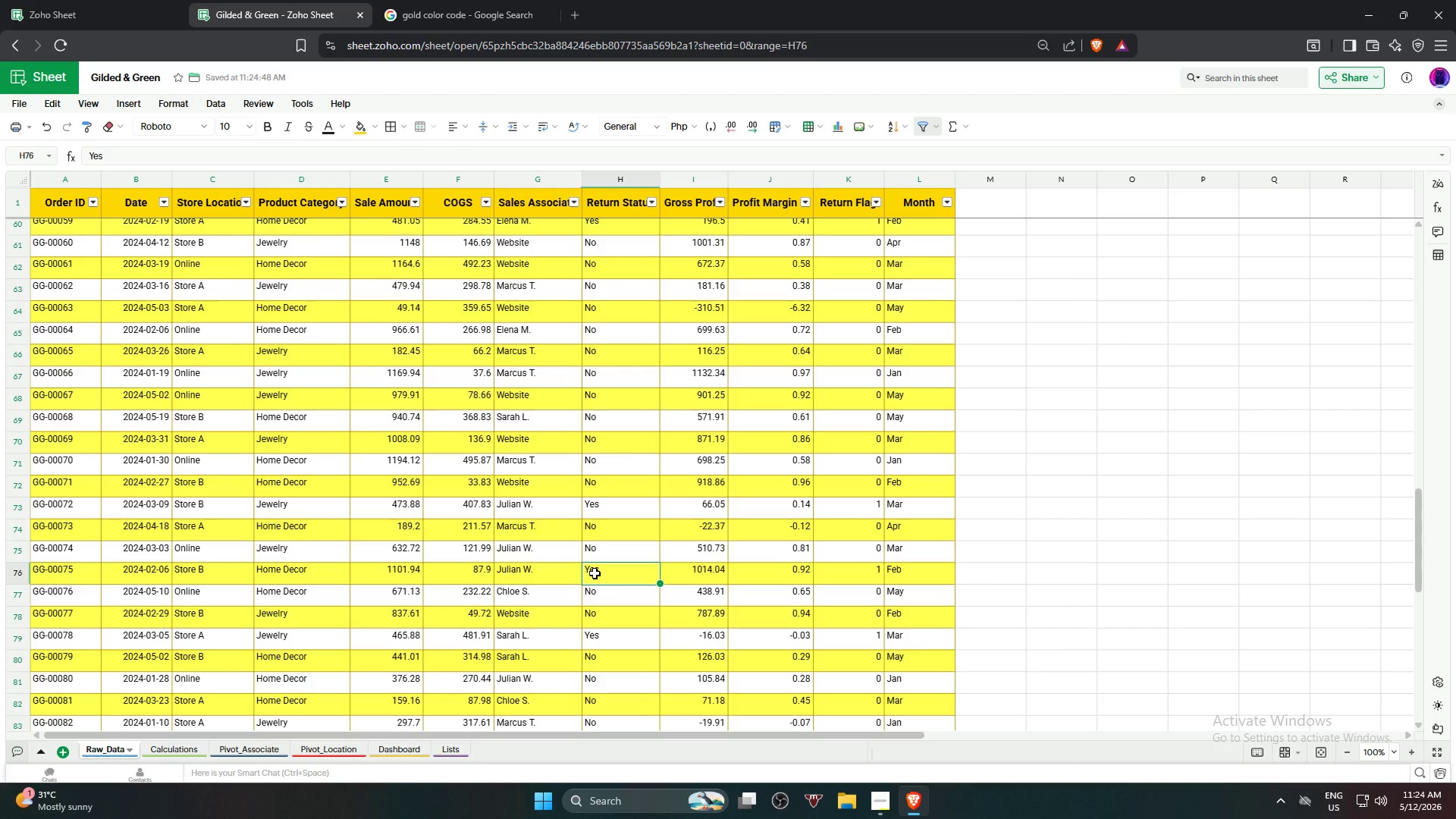 
scroll: coordinate [595, 572], scroll_direction: up, amount: 28.0
 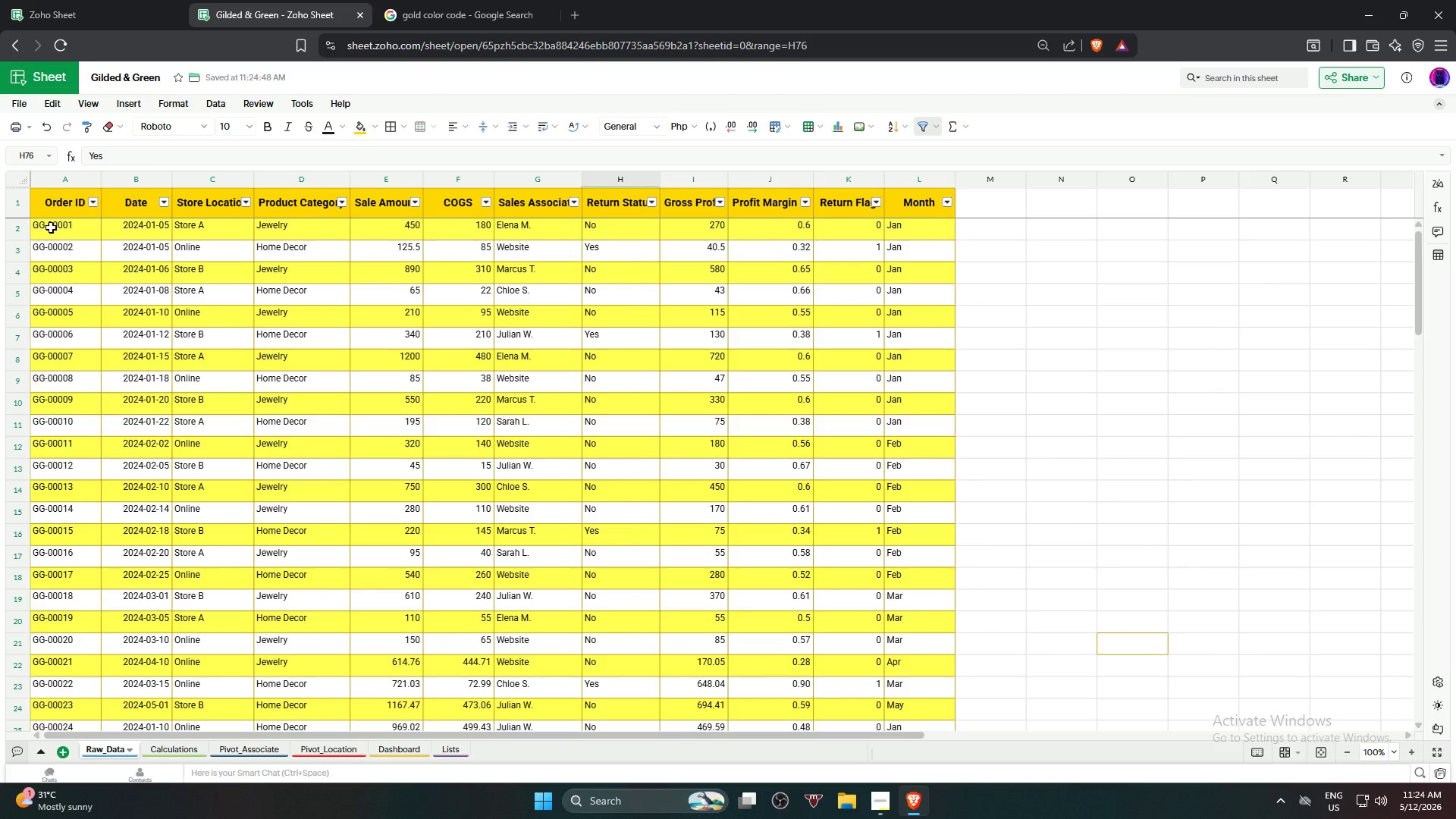 
left_click([51, 227])
 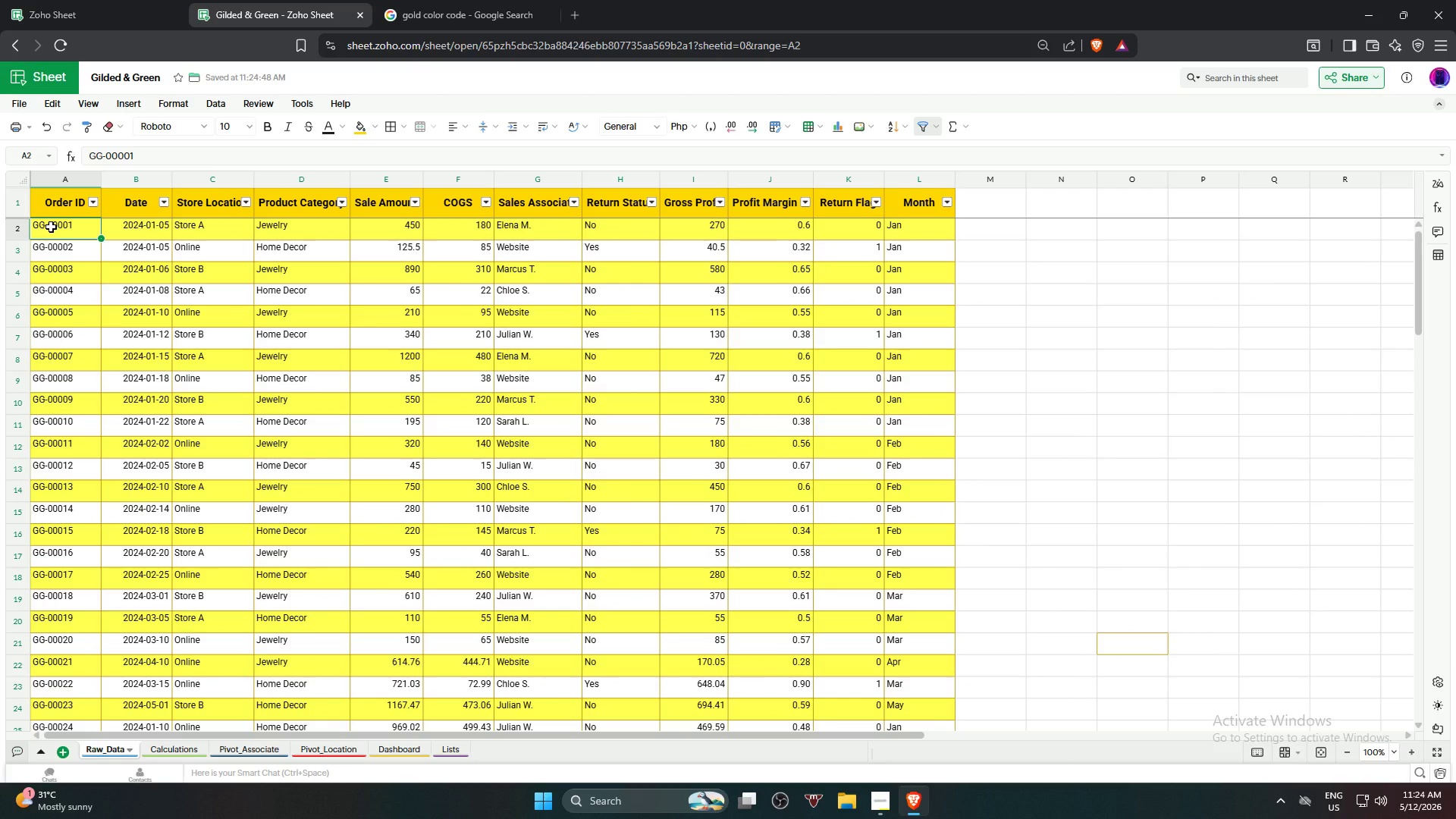 
left_click_drag(start_coordinate=[51, 227], to_coordinate=[915, 521])
 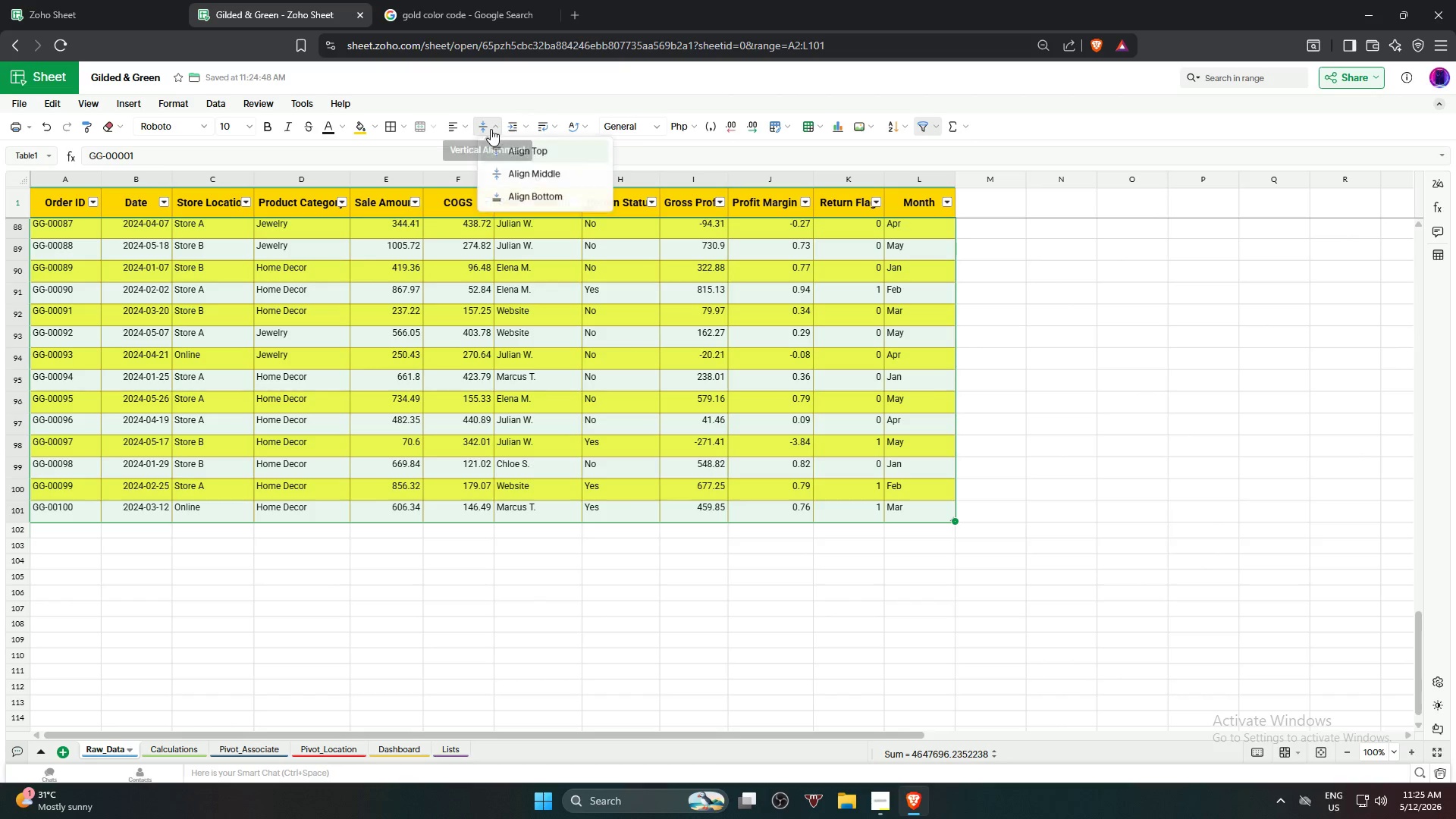 
left_click([505, 178])
 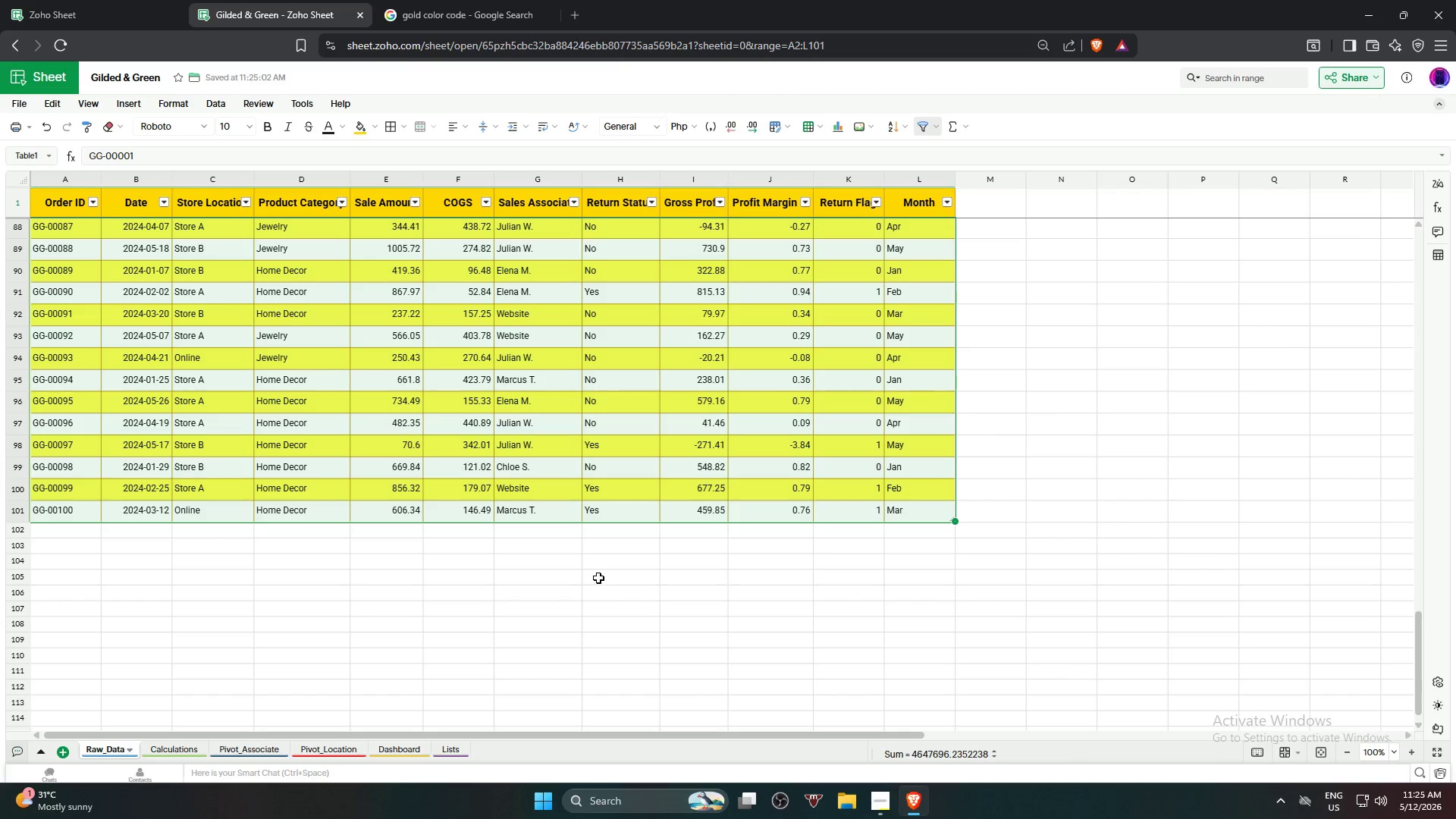 
left_click([601, 587])
 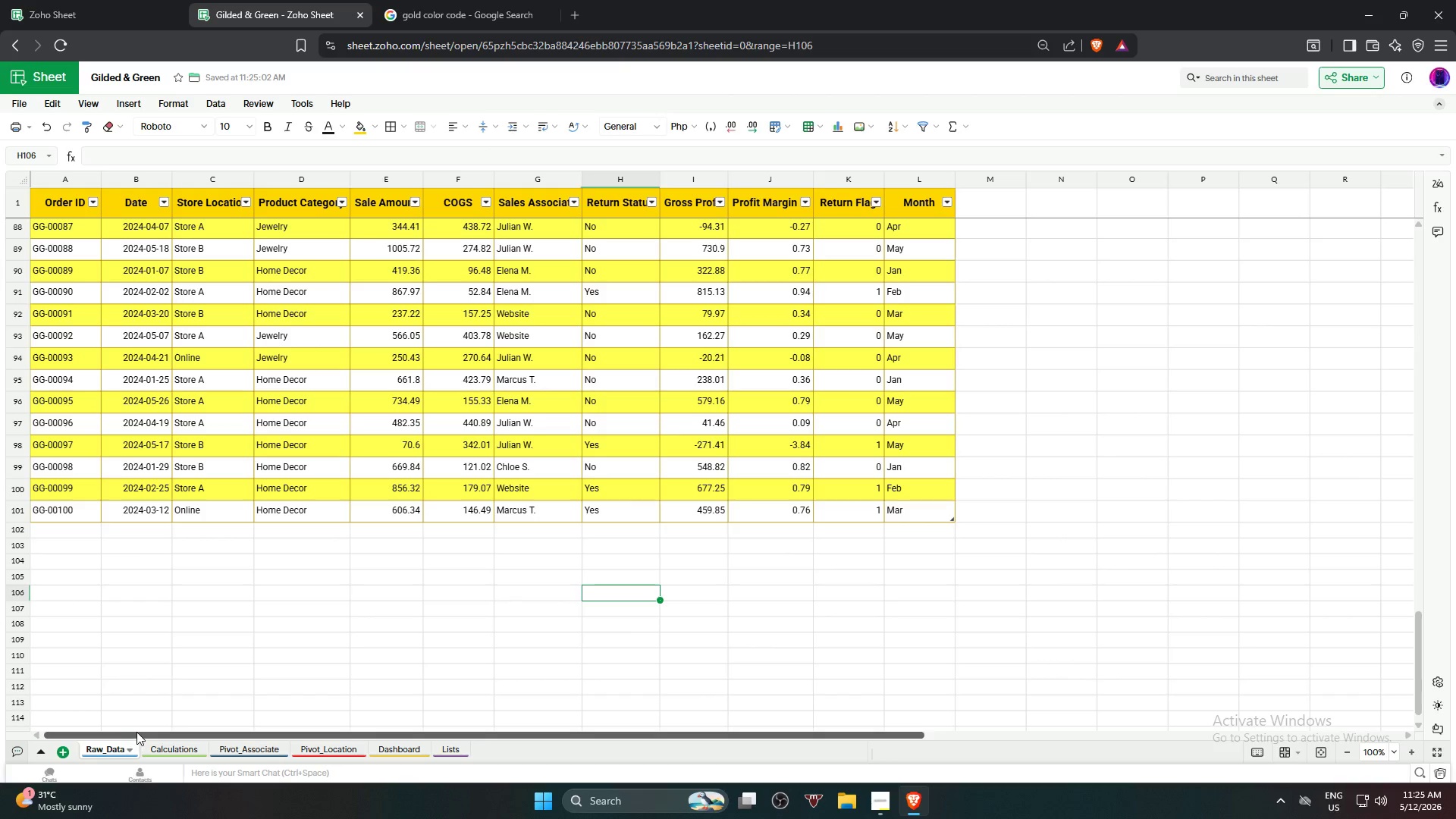 
left_click([168, 751])
 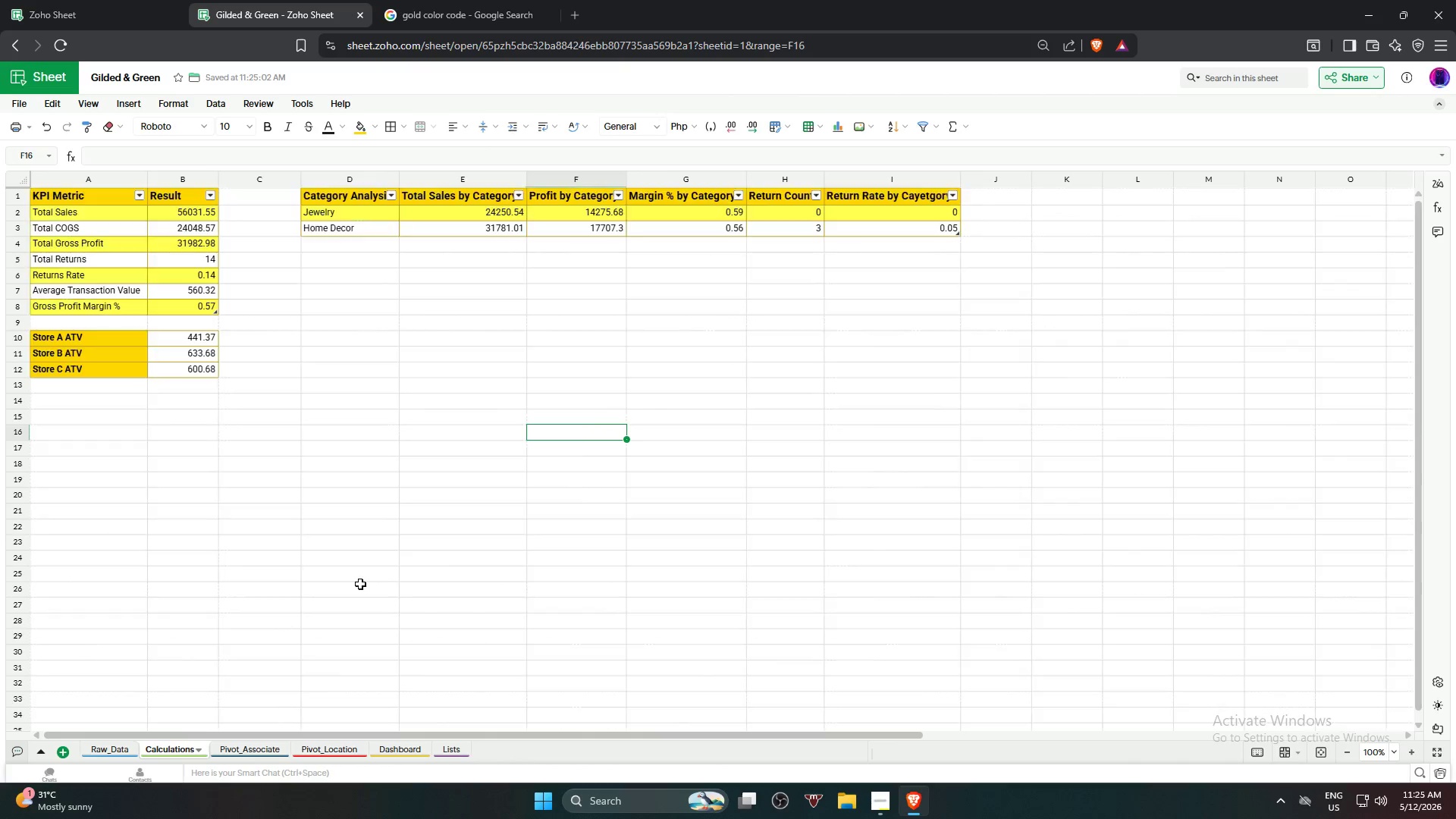 
scroll: coordinate [391, 588], scroll_direction: up, amount: 3.0
 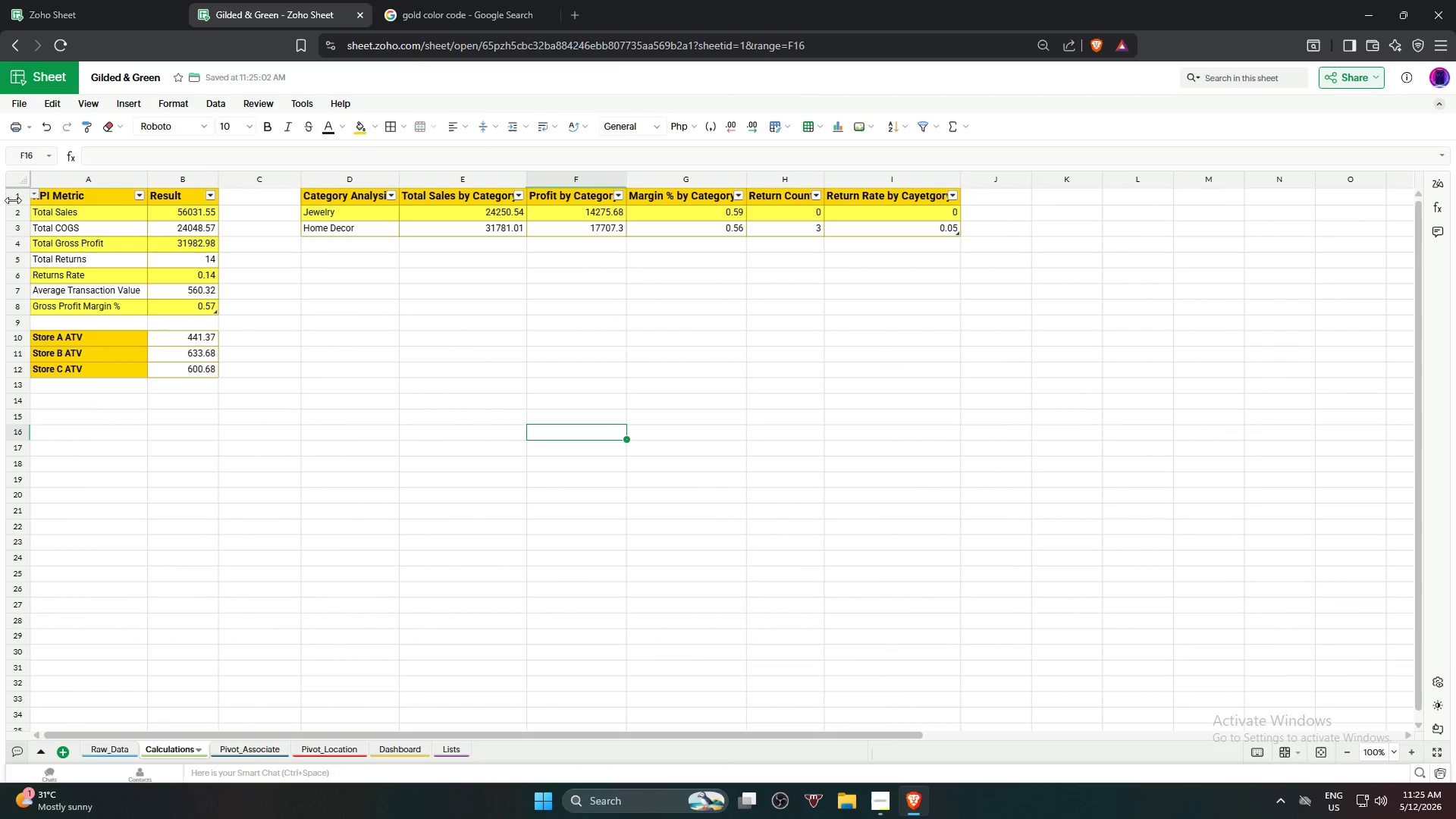 
left_click([12, 194])
 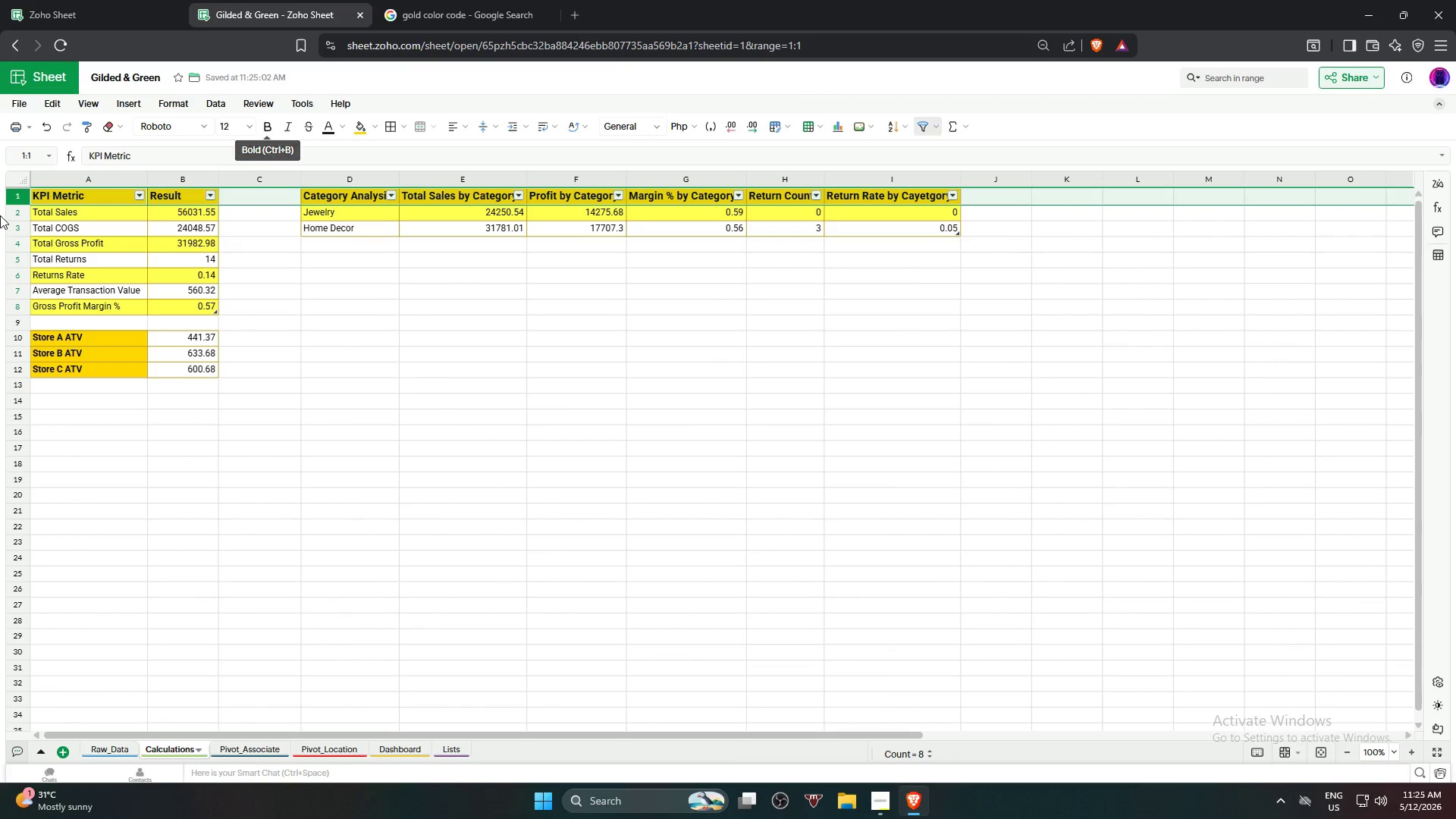 
right_click([14, 200])
 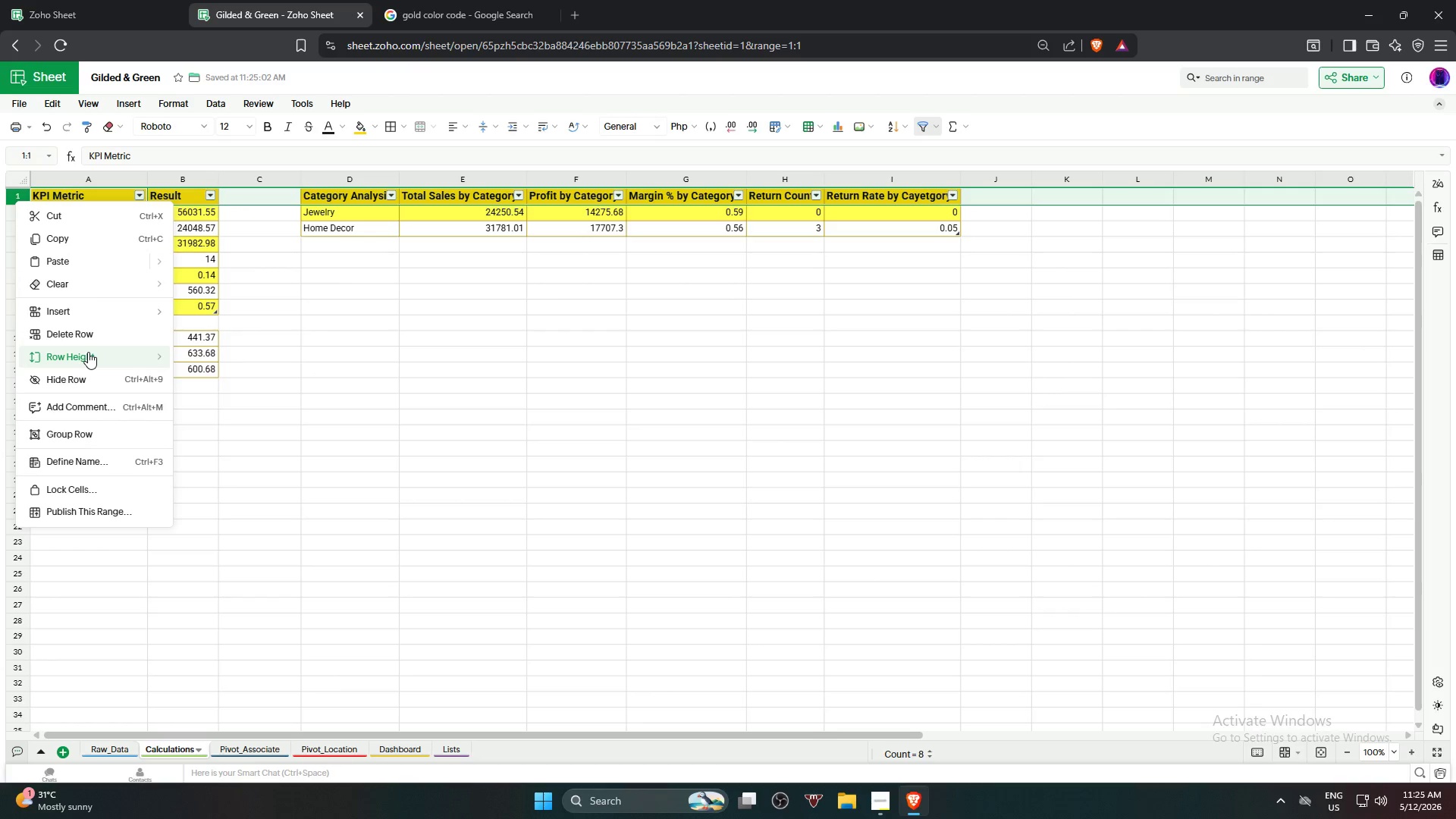 
left_click([88, 352])
 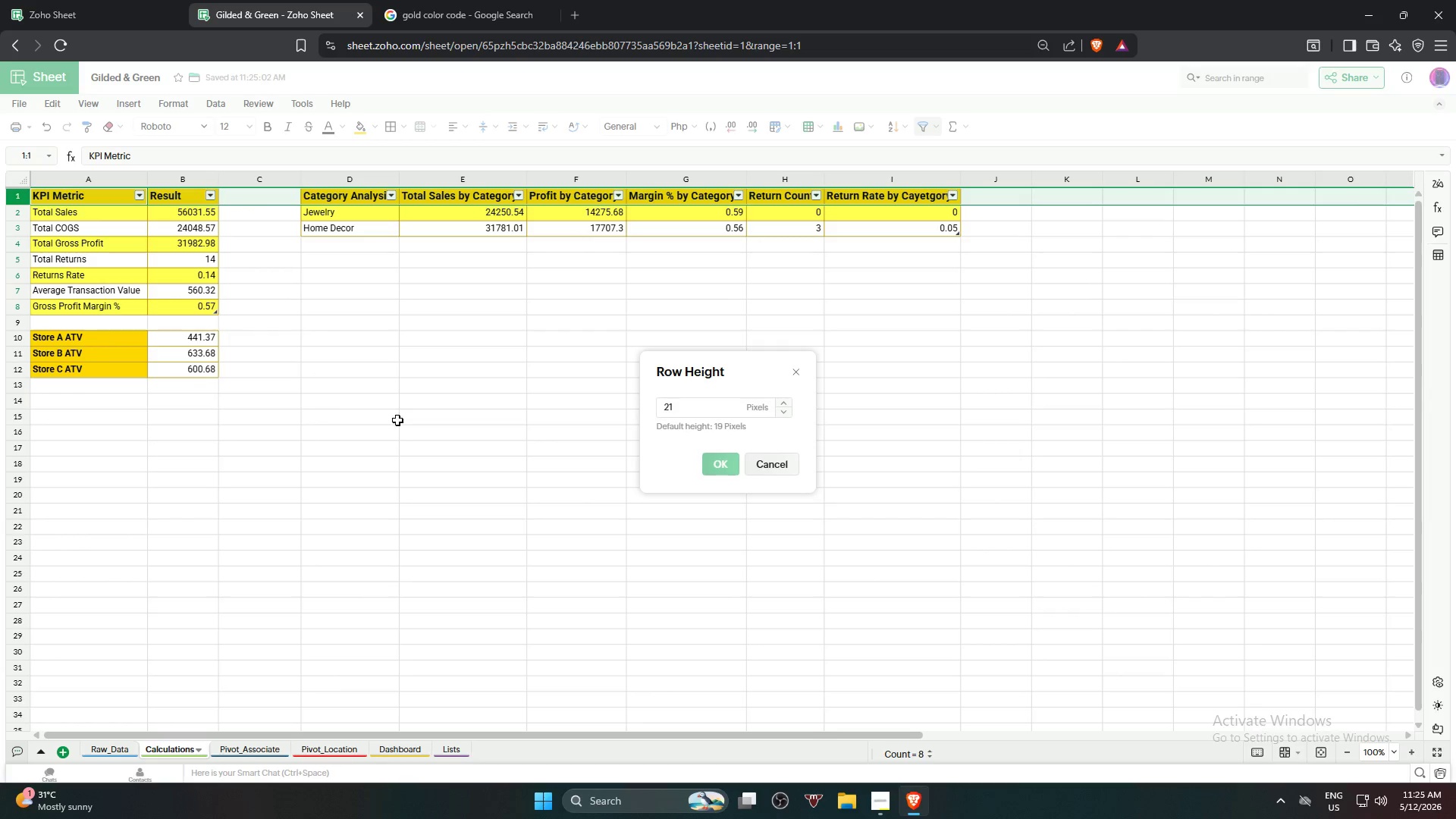 
left_click_drag(start_coordinate=[680, 404], to_coordinate=[650, 397])
 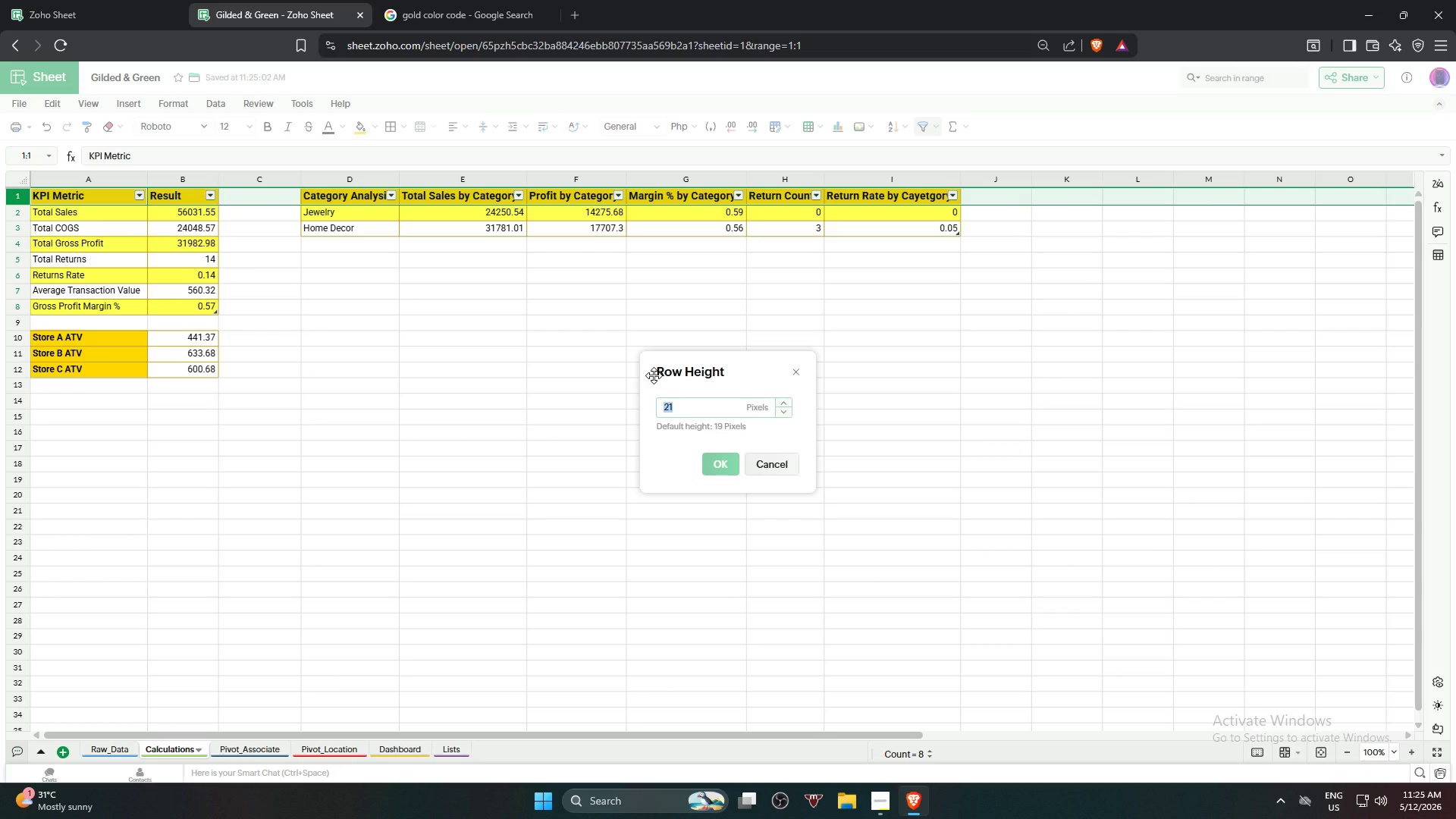 
key(Numpad4)
 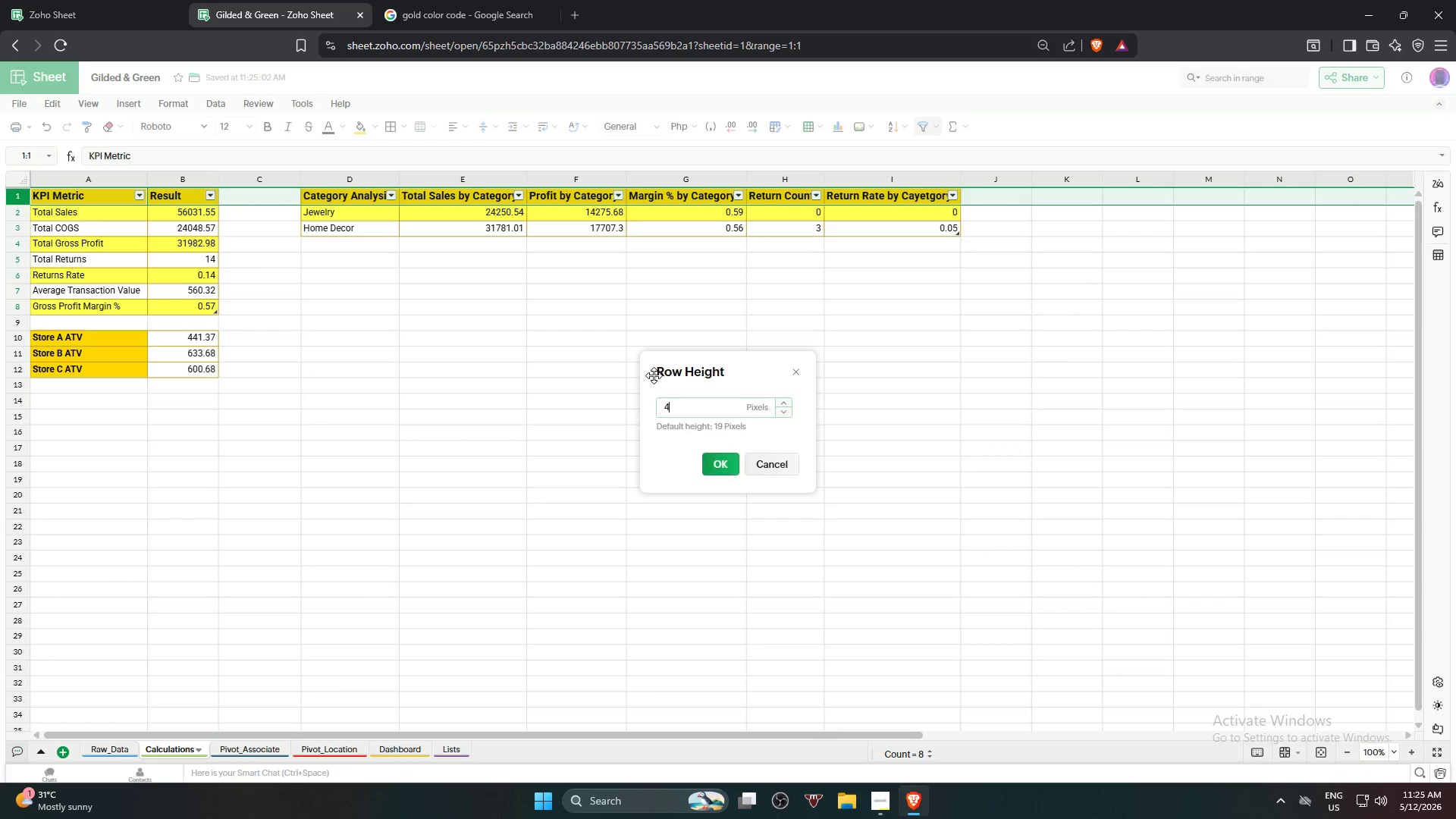 
key(Numpad0)
 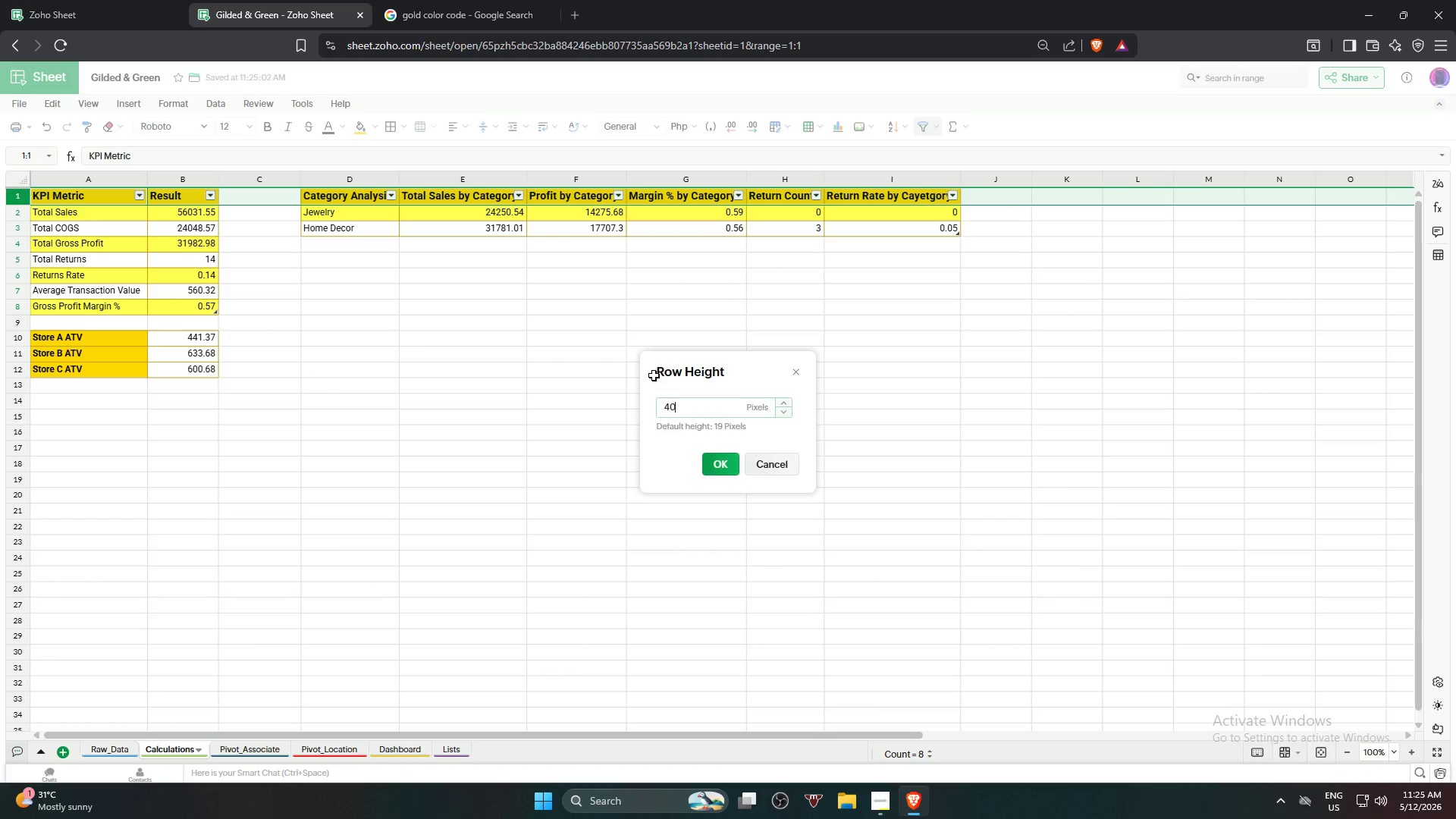 
key(NumpadEnter)
 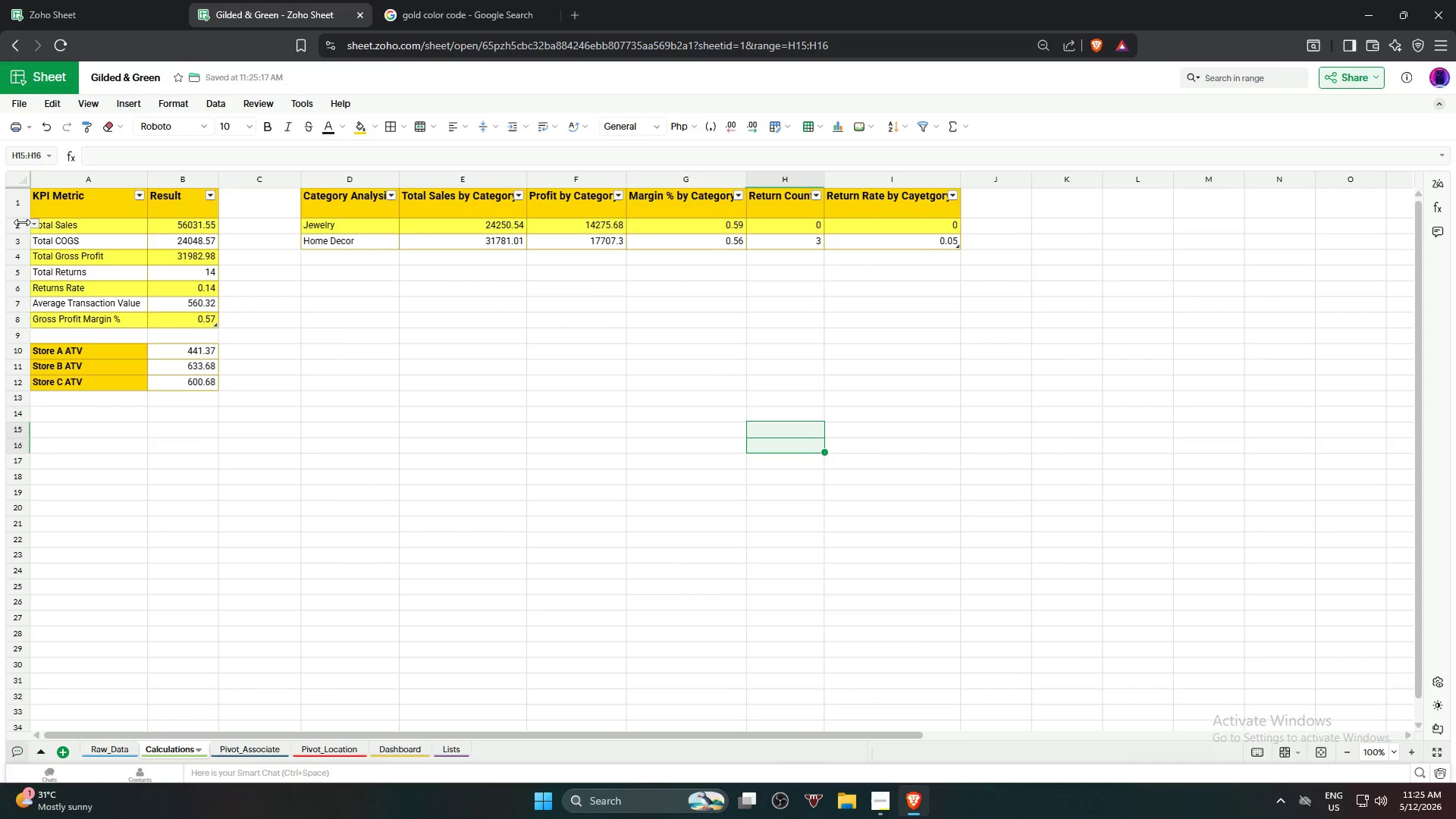 
left_click_drag(start_coordinate=[7, 227], to_coordinate=[5, 385])
 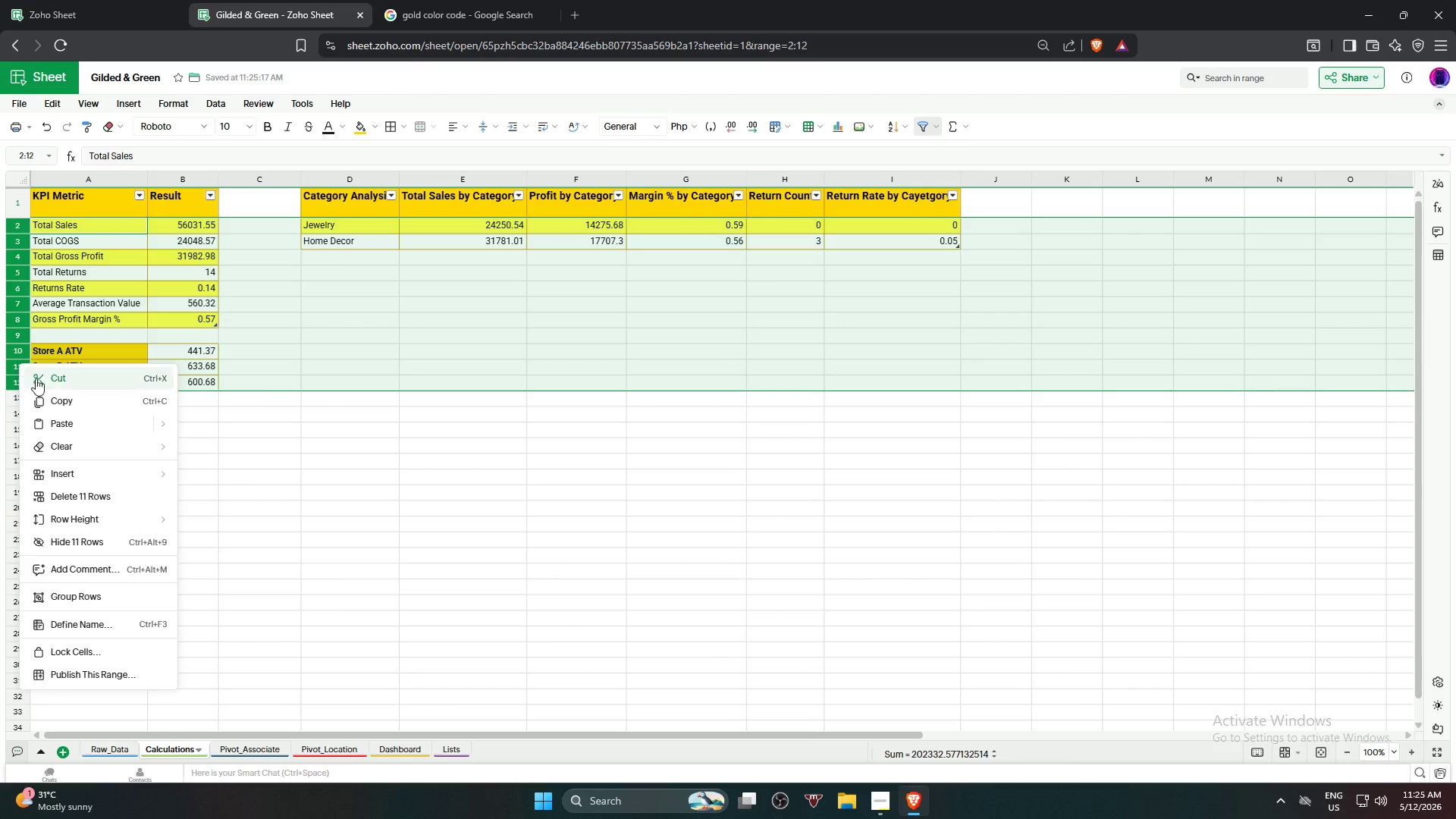 
left_click([92, 516])
 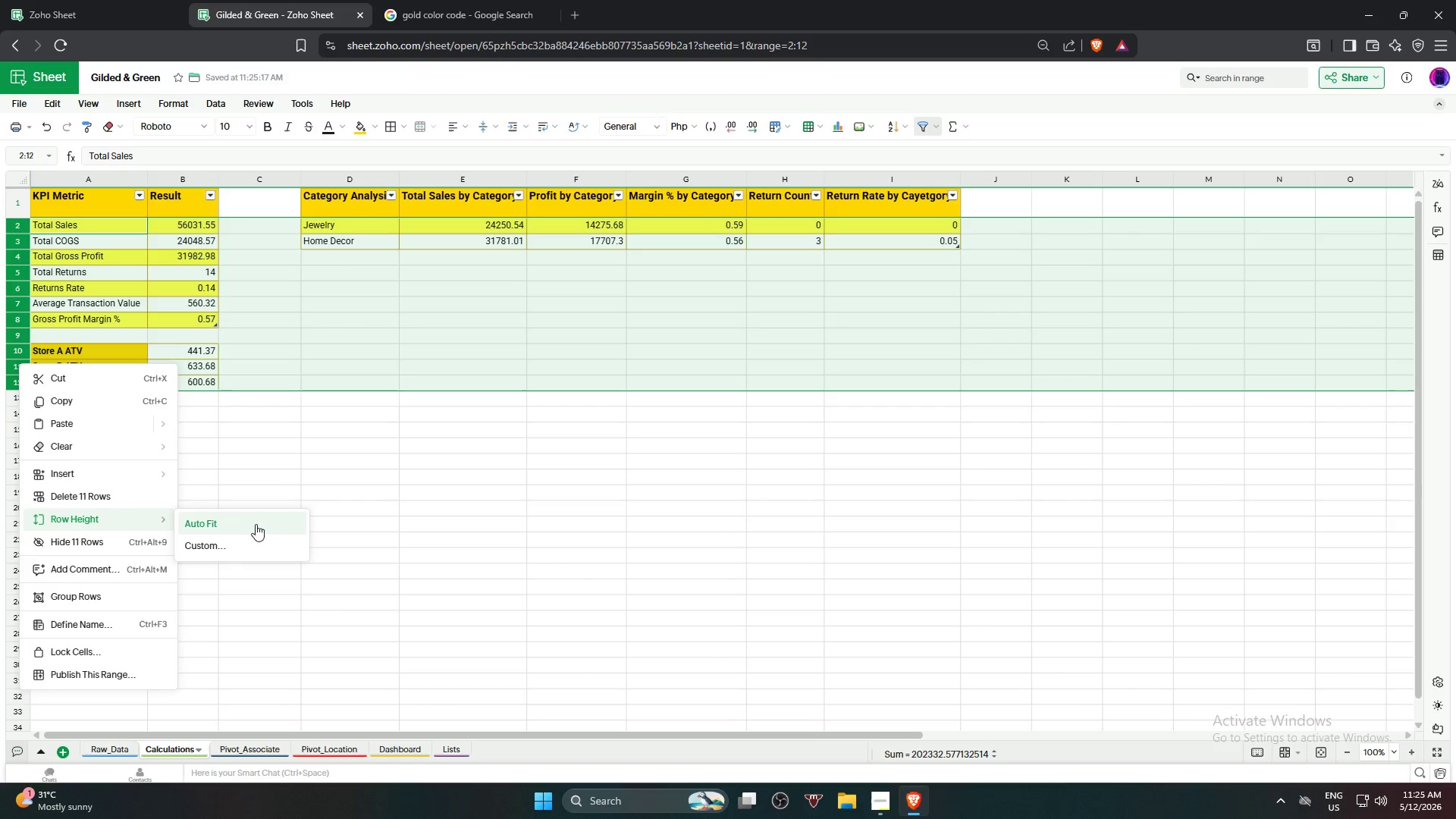 
left_click([243, 535])
 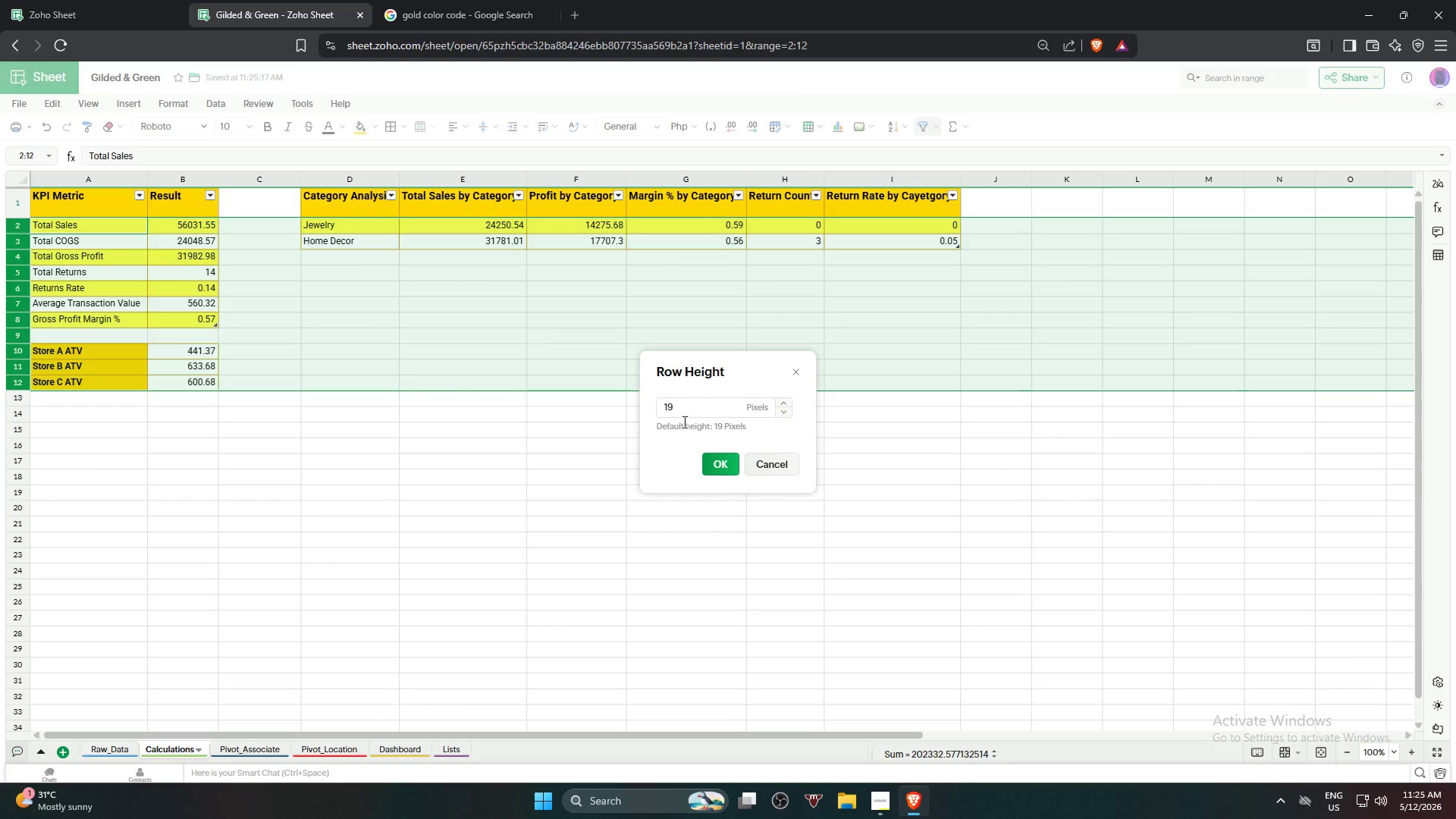 
left_click_drag(start_coordinate=[692, 402], to_coordinate=[608, 402])
 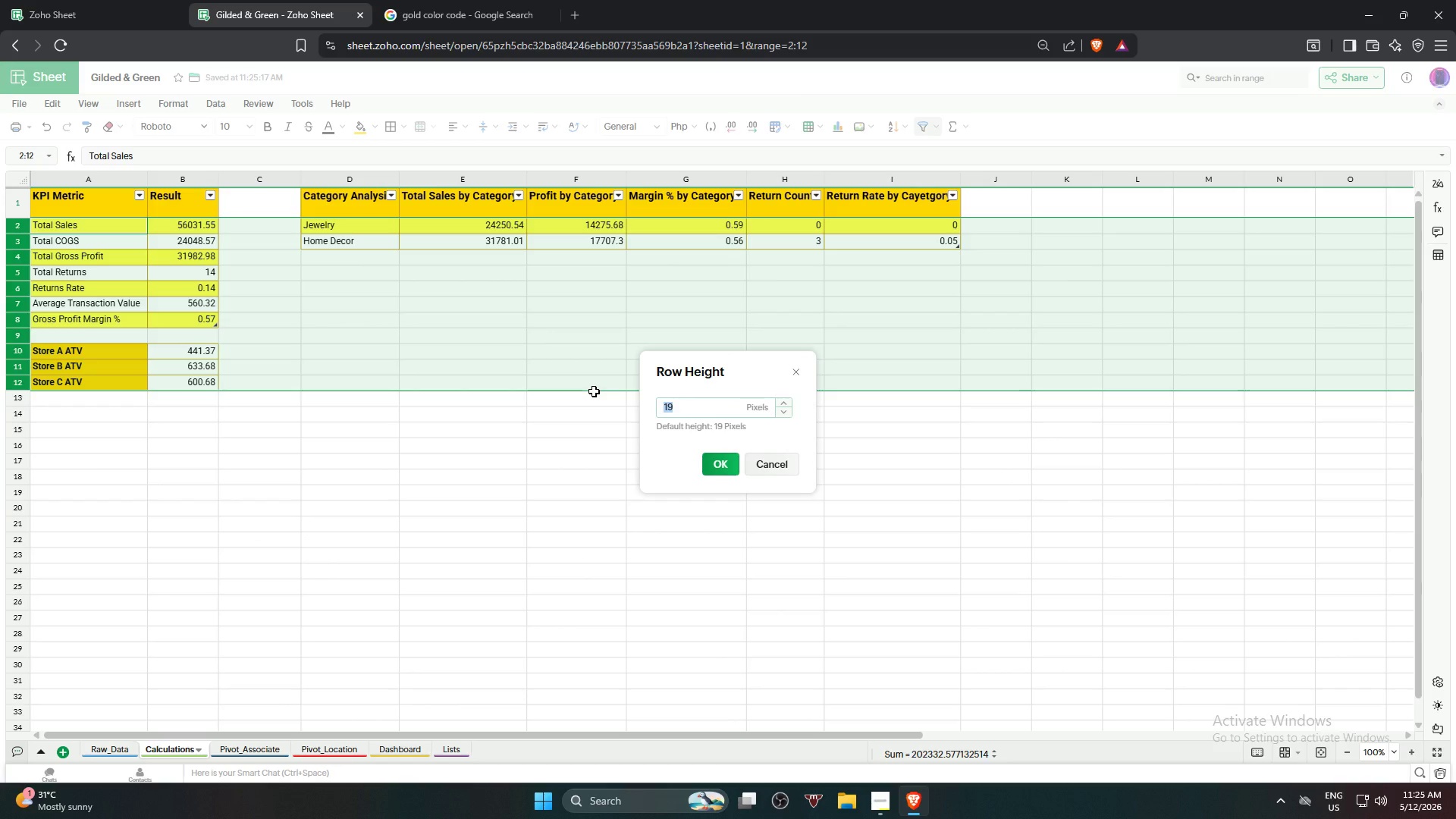 
key(Numpad2)
 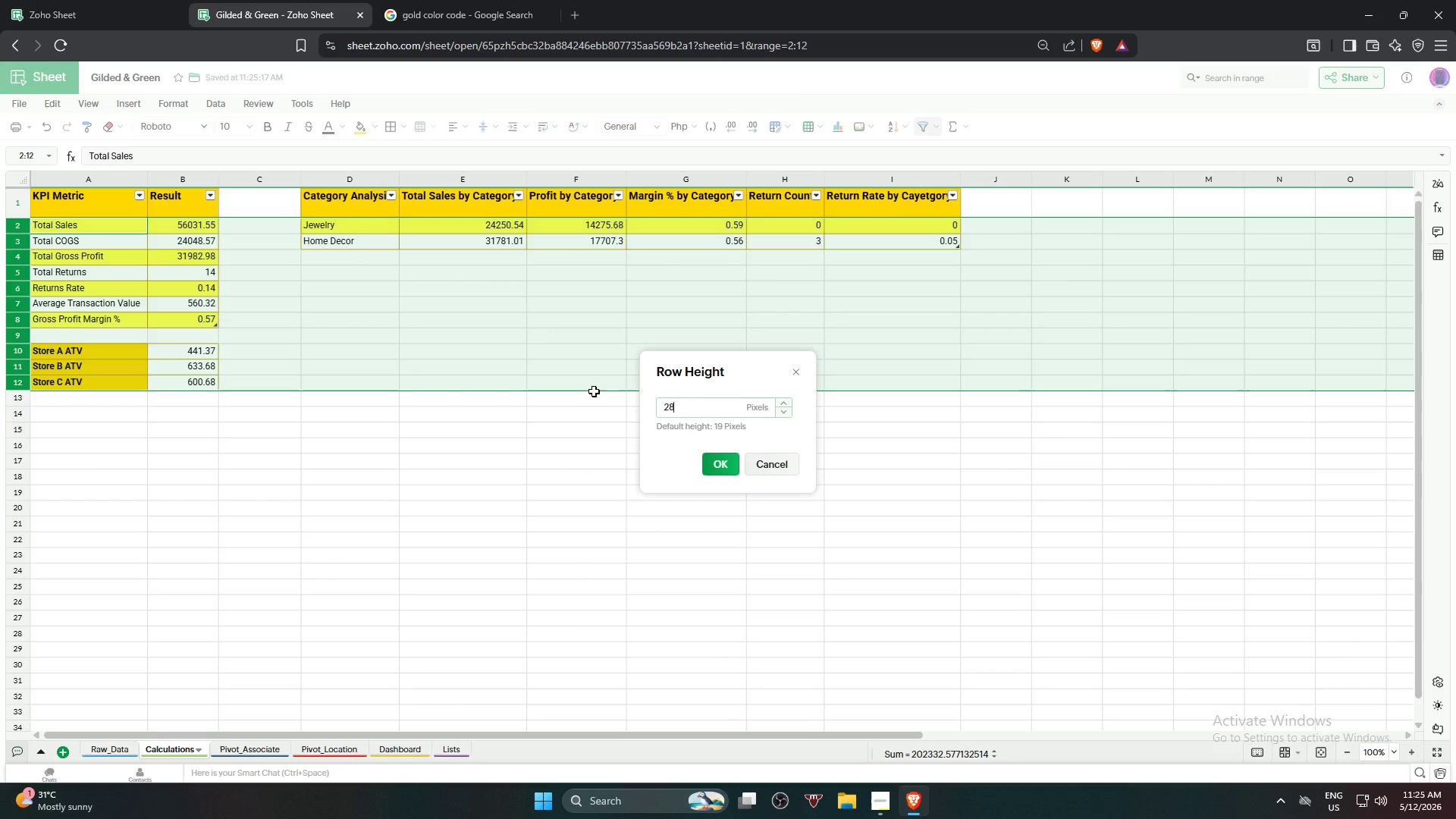 
key(Numpad8)
 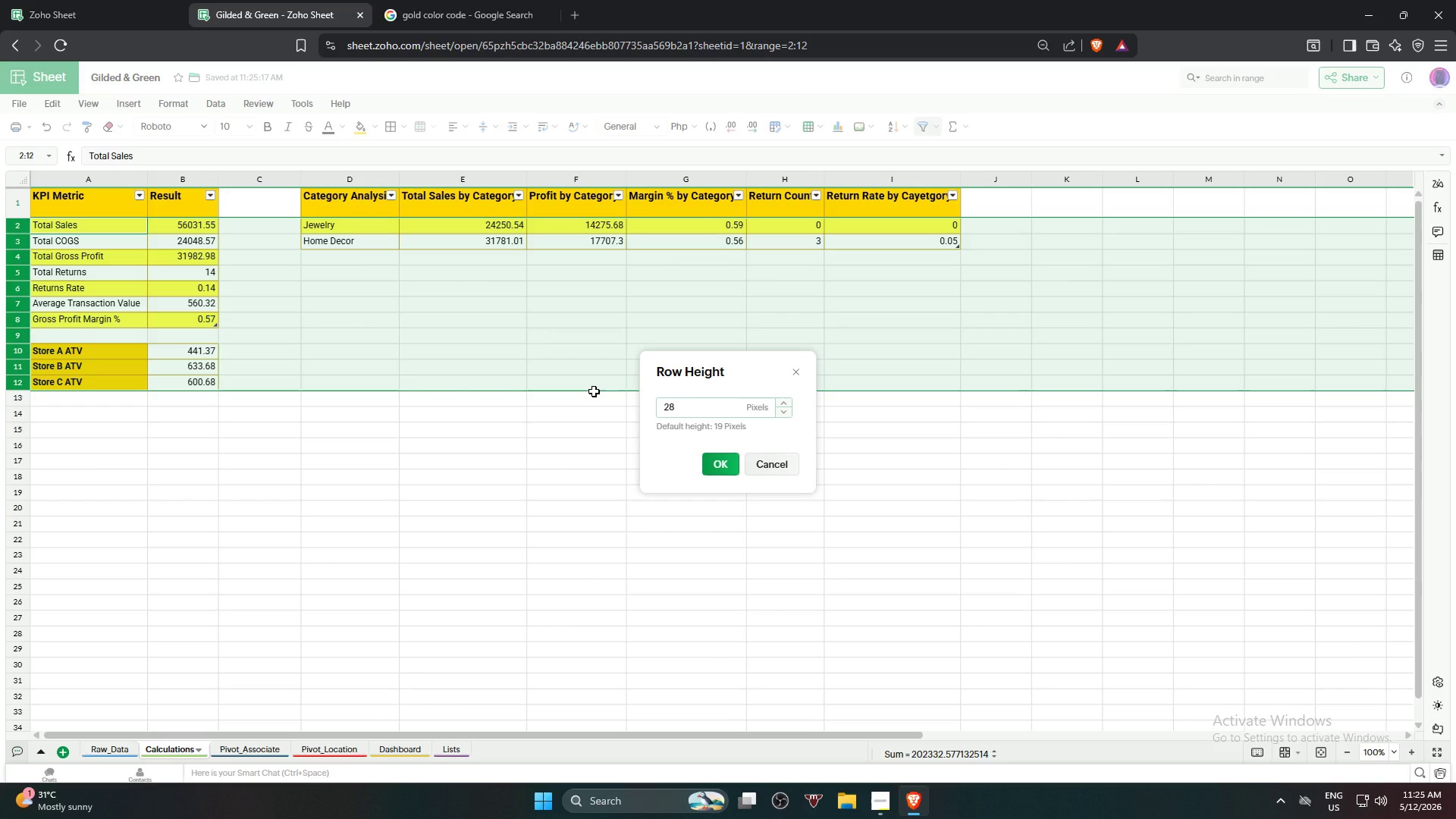 
key(NumpadEnter)
 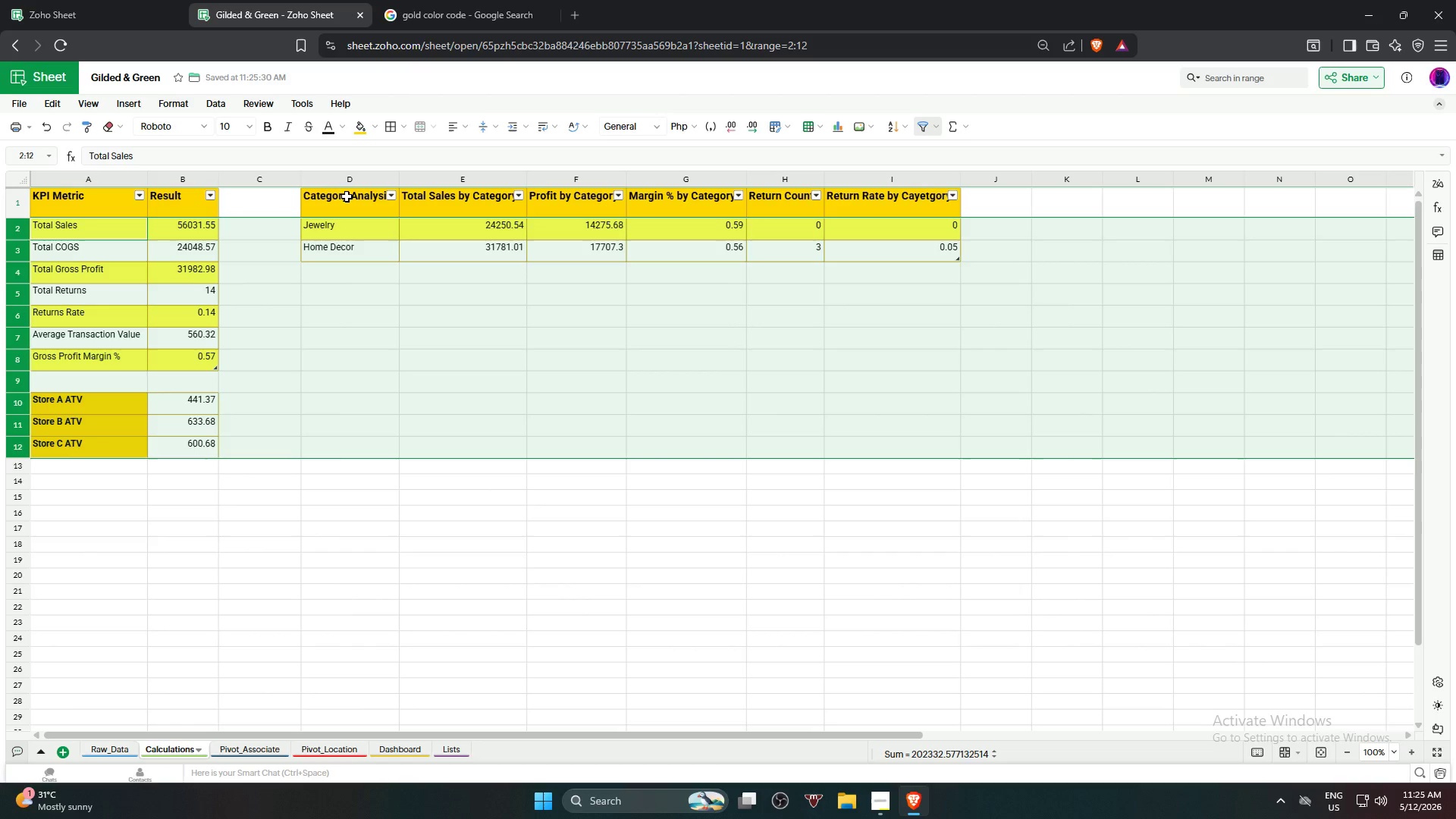 
left_click([398, 532])
 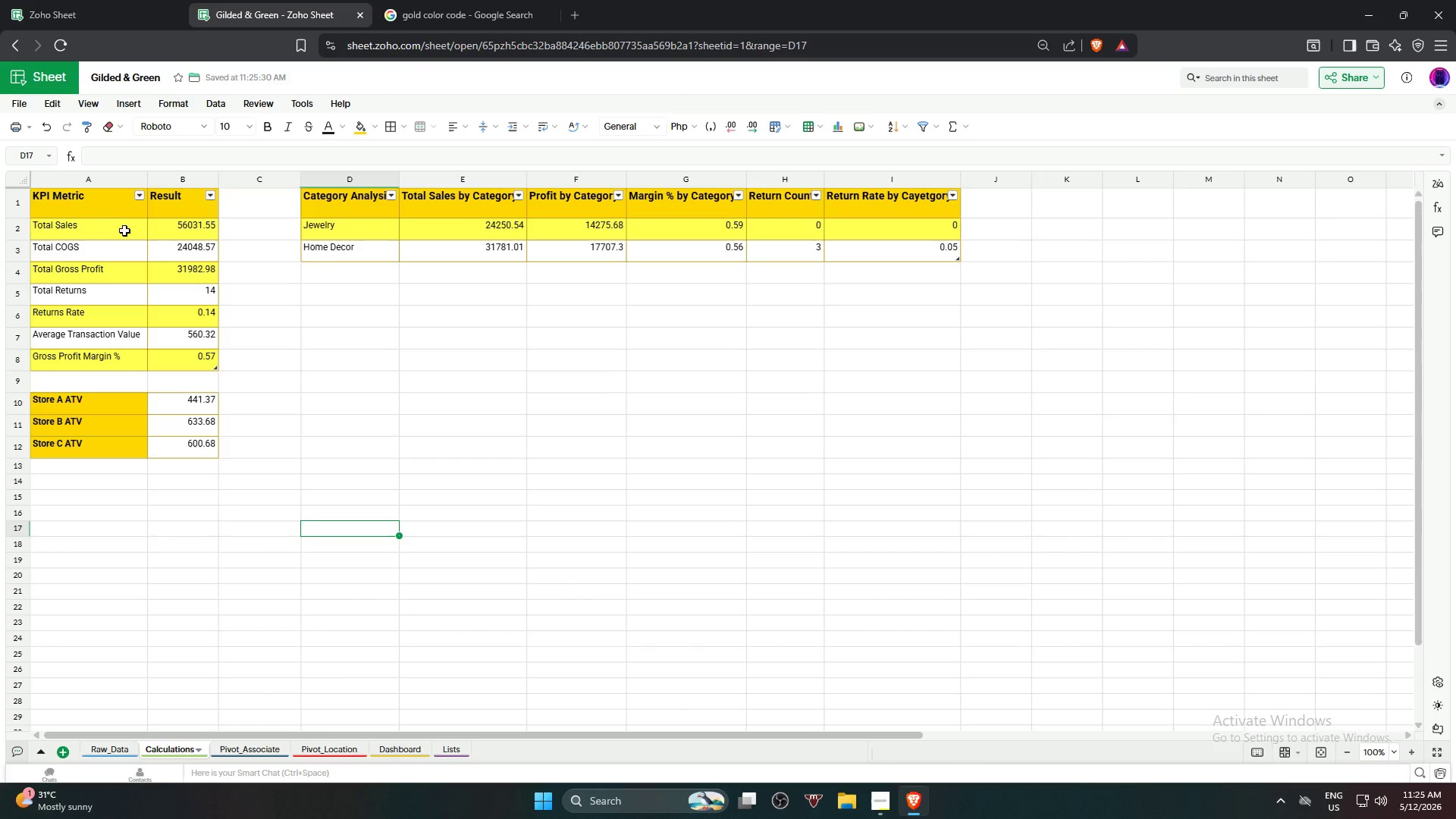 
left_click_drag(start_coordinate=[130, 212], to_coordinate=[924, 457])
 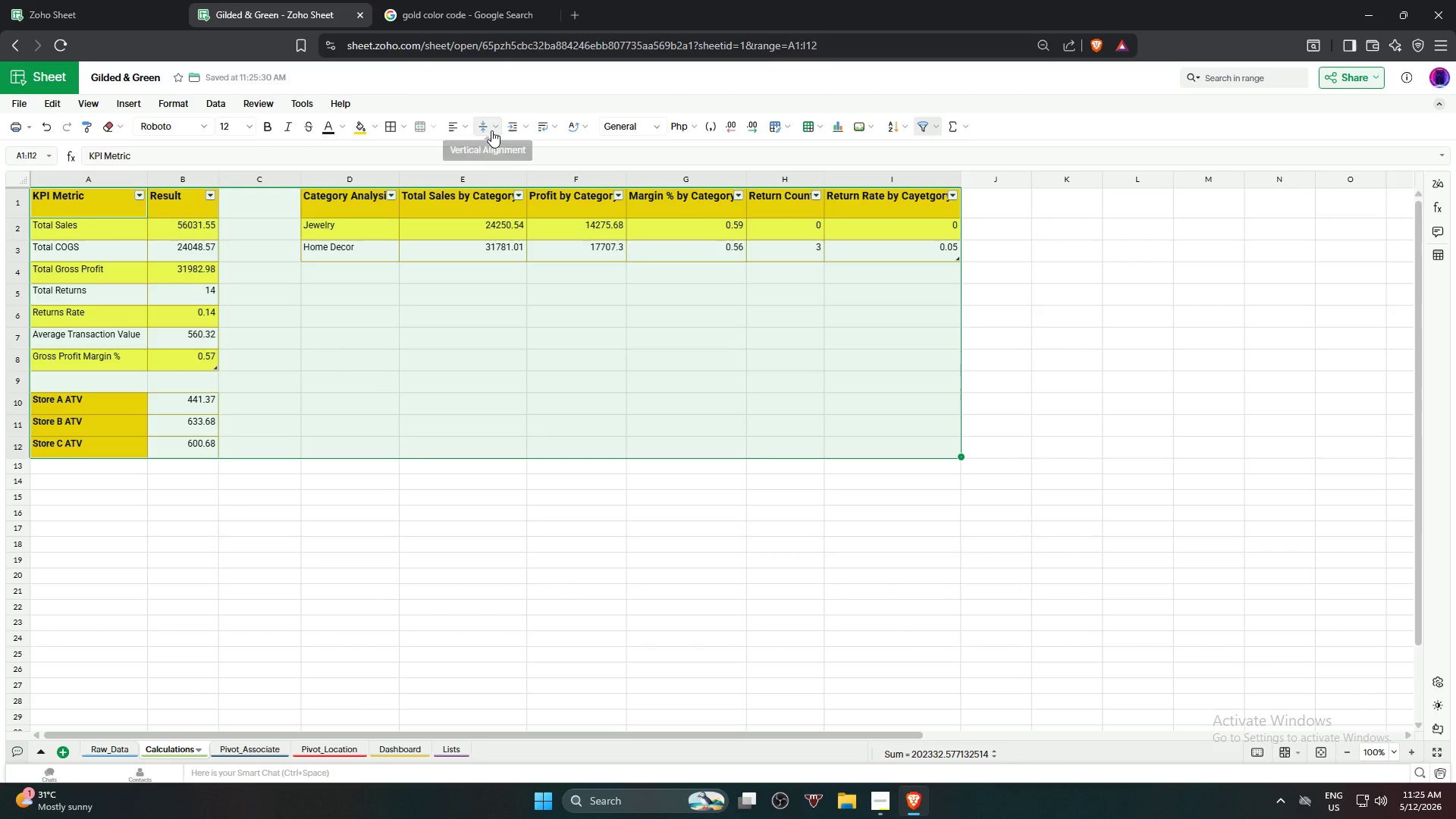 
left_click([482, 131])
 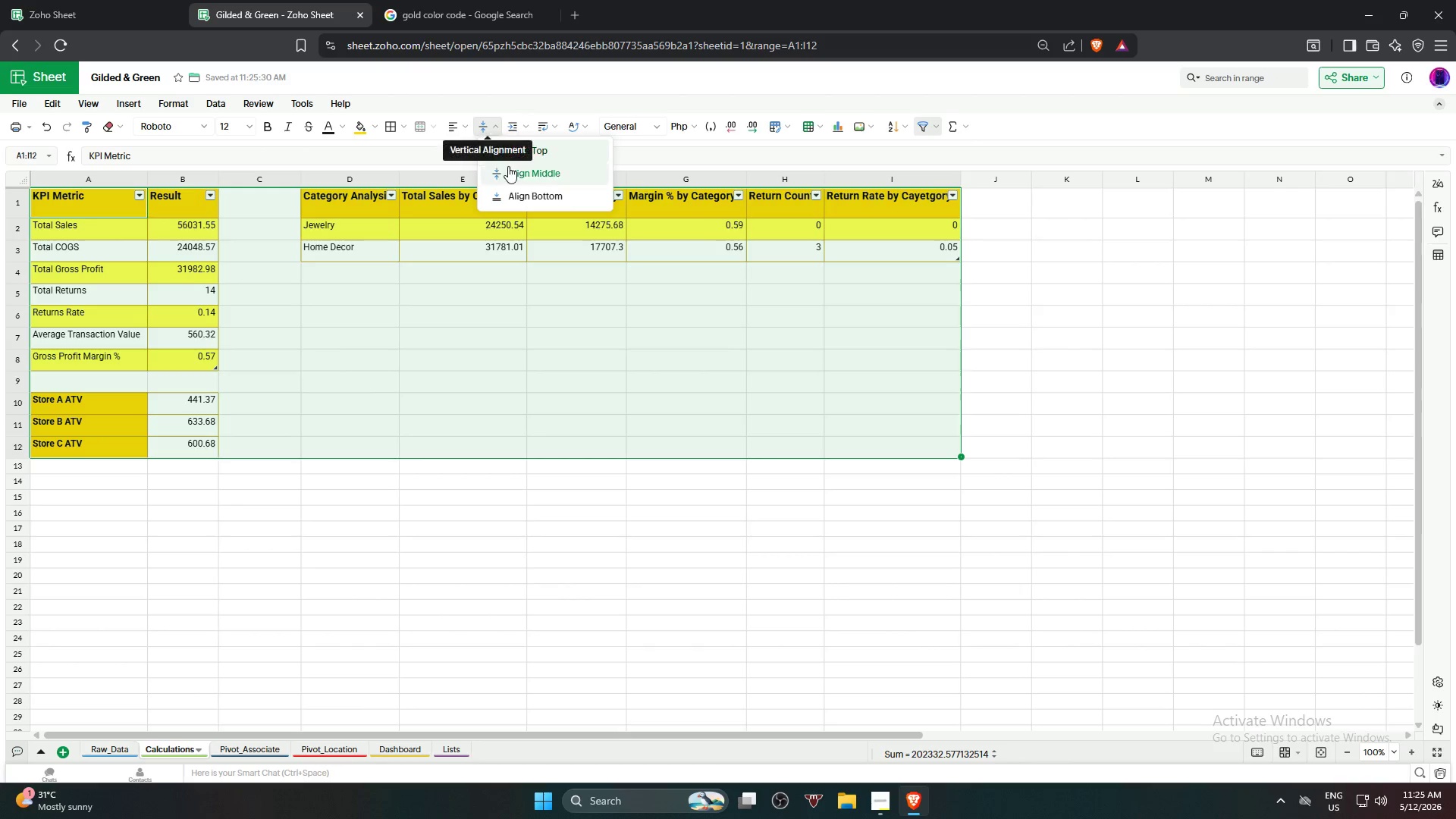 
left_click([511, 168])
 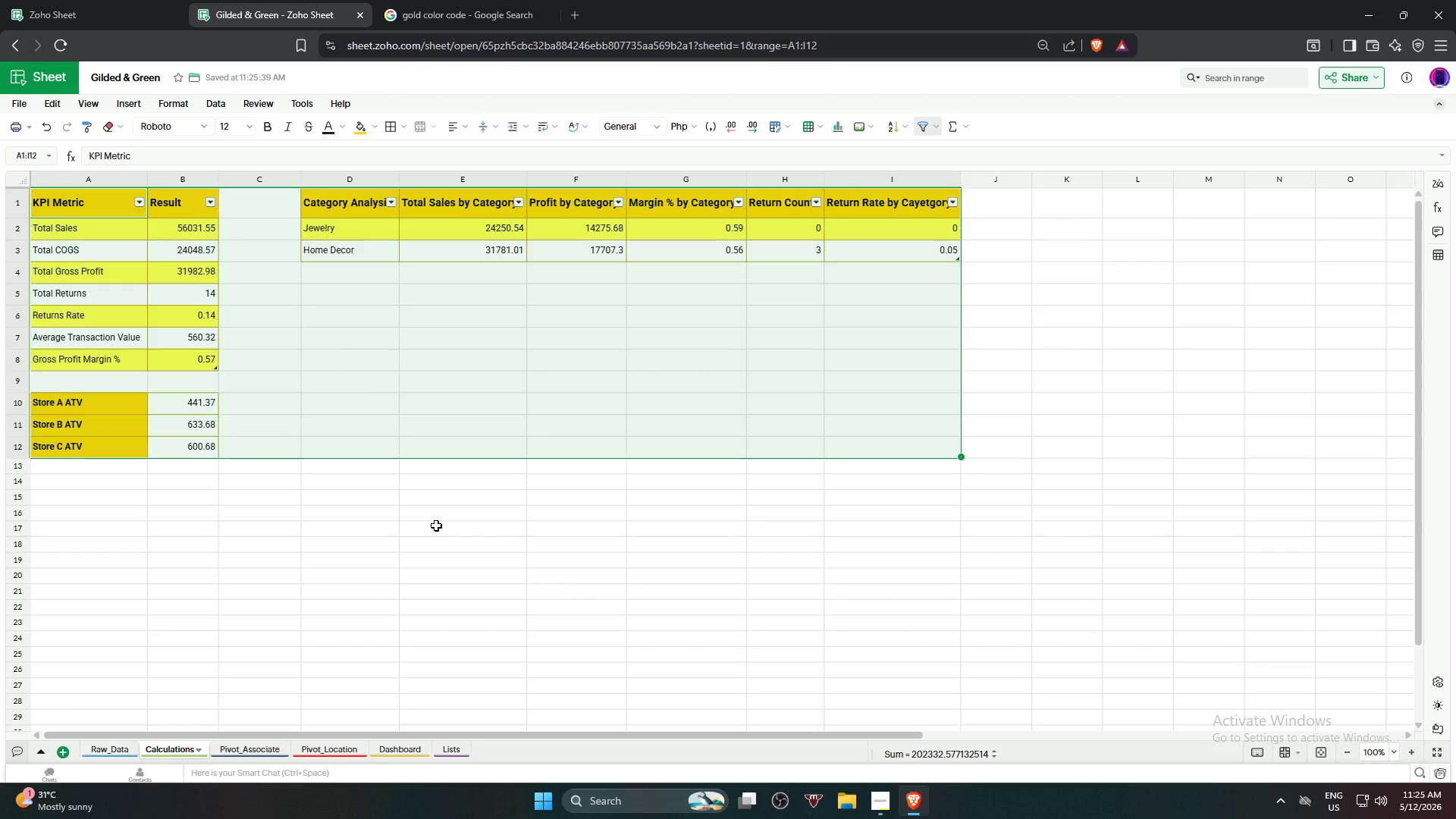 
left_click([434, 546])
 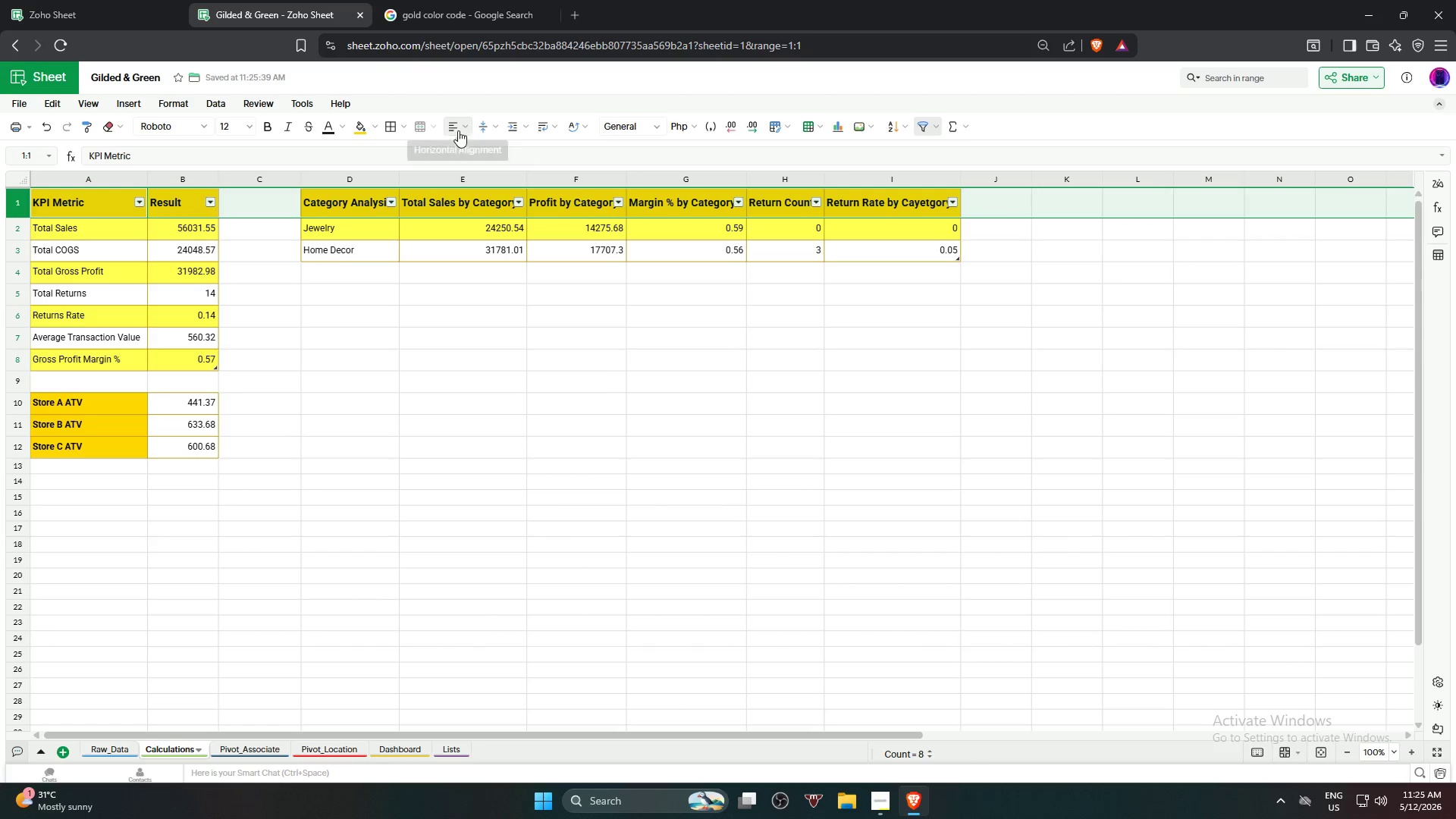 
left_click([475, 166])
 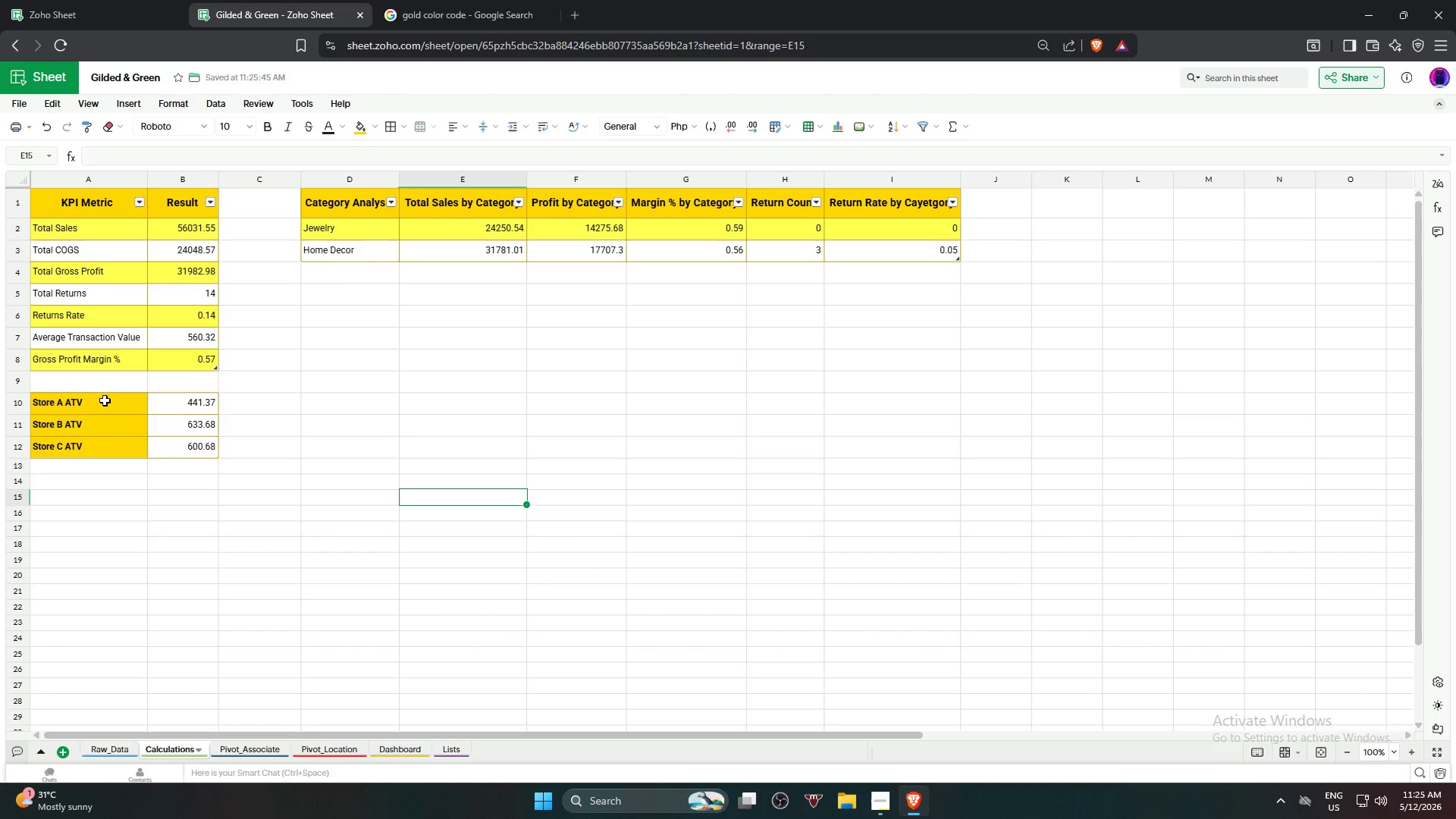 
left_click([856, 617])
 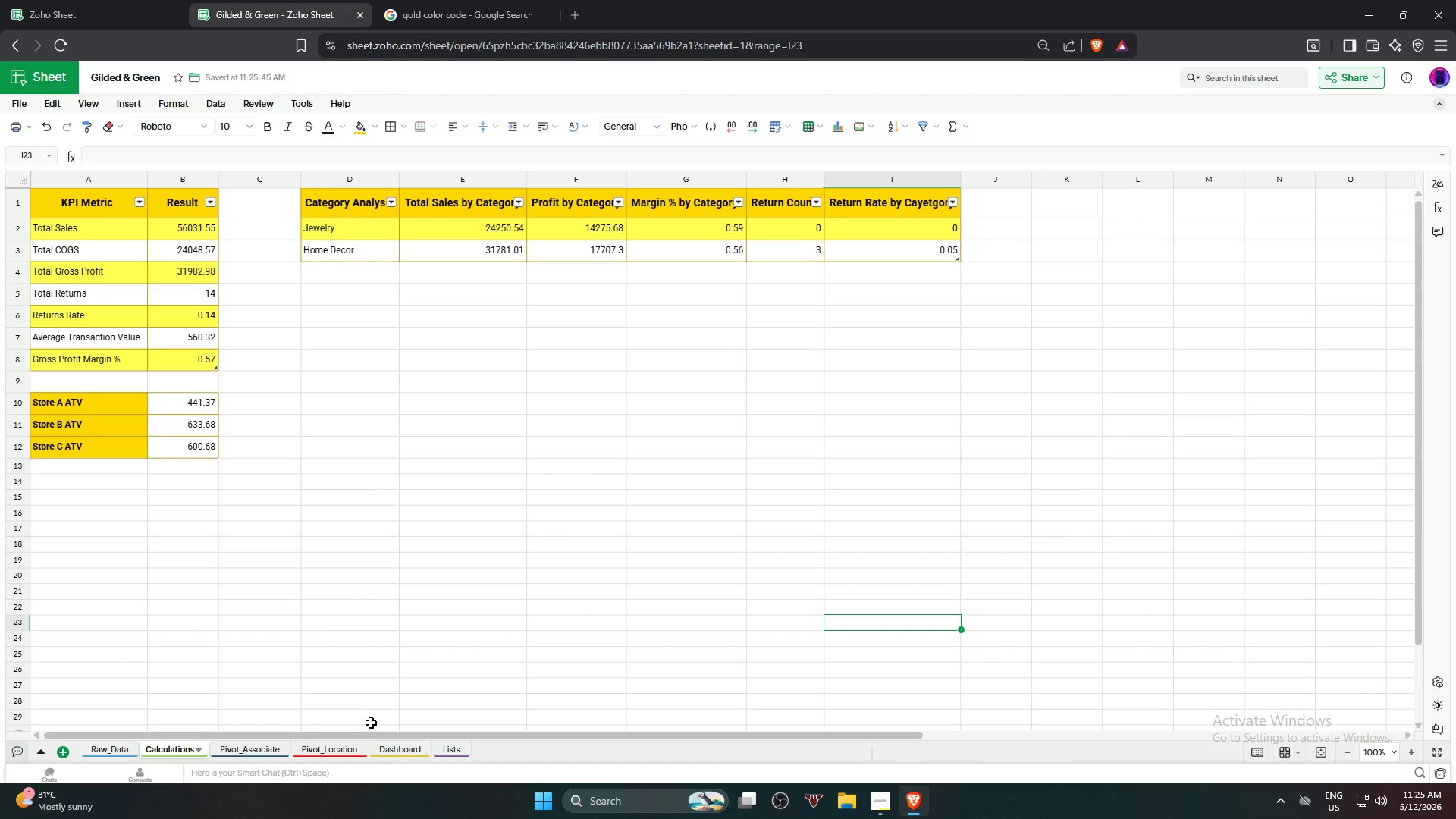 
left_click([224, 745])
 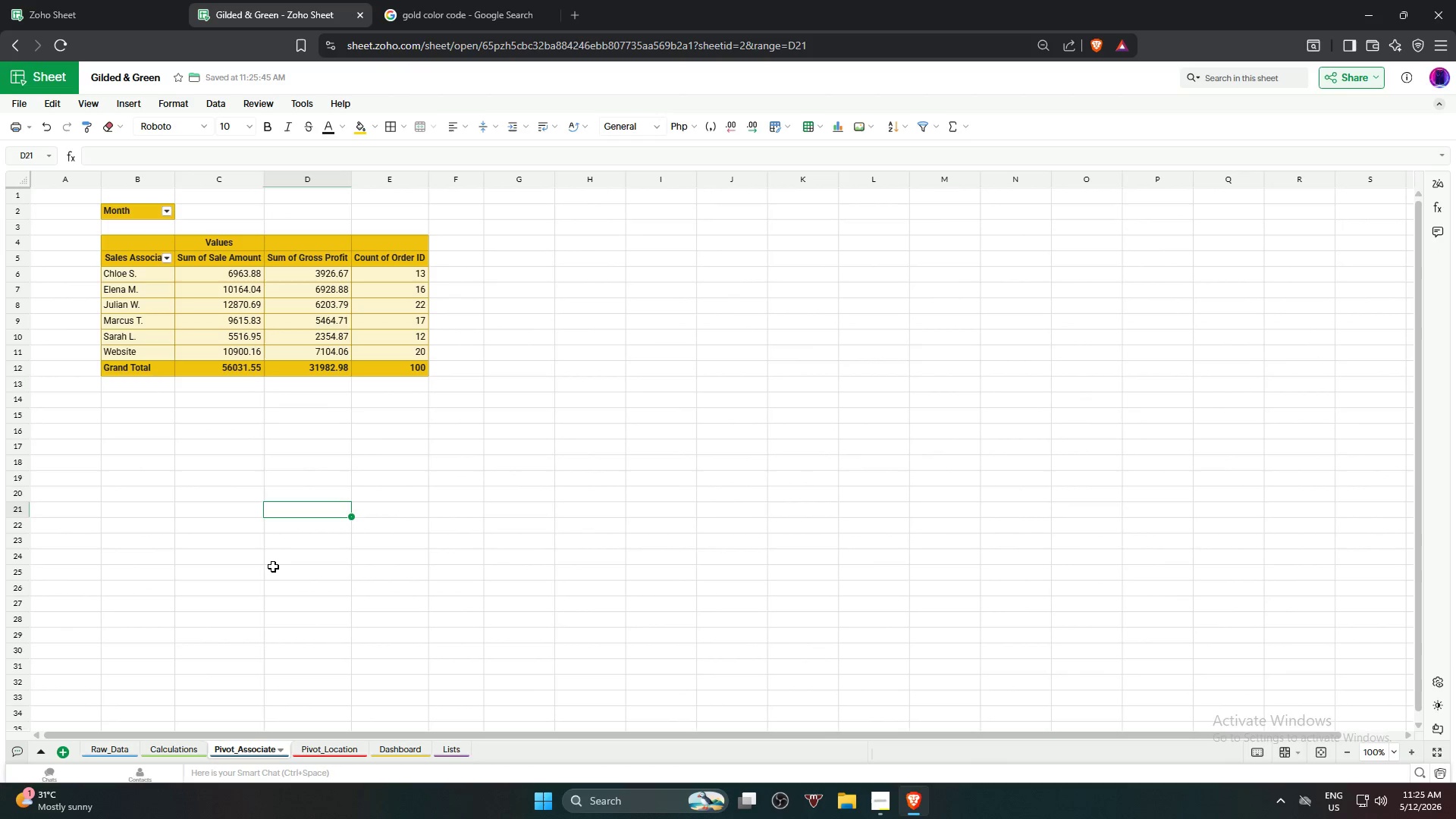 
scroll: coordinate [279, 557], scroll_direction: up, amount: 3.0
 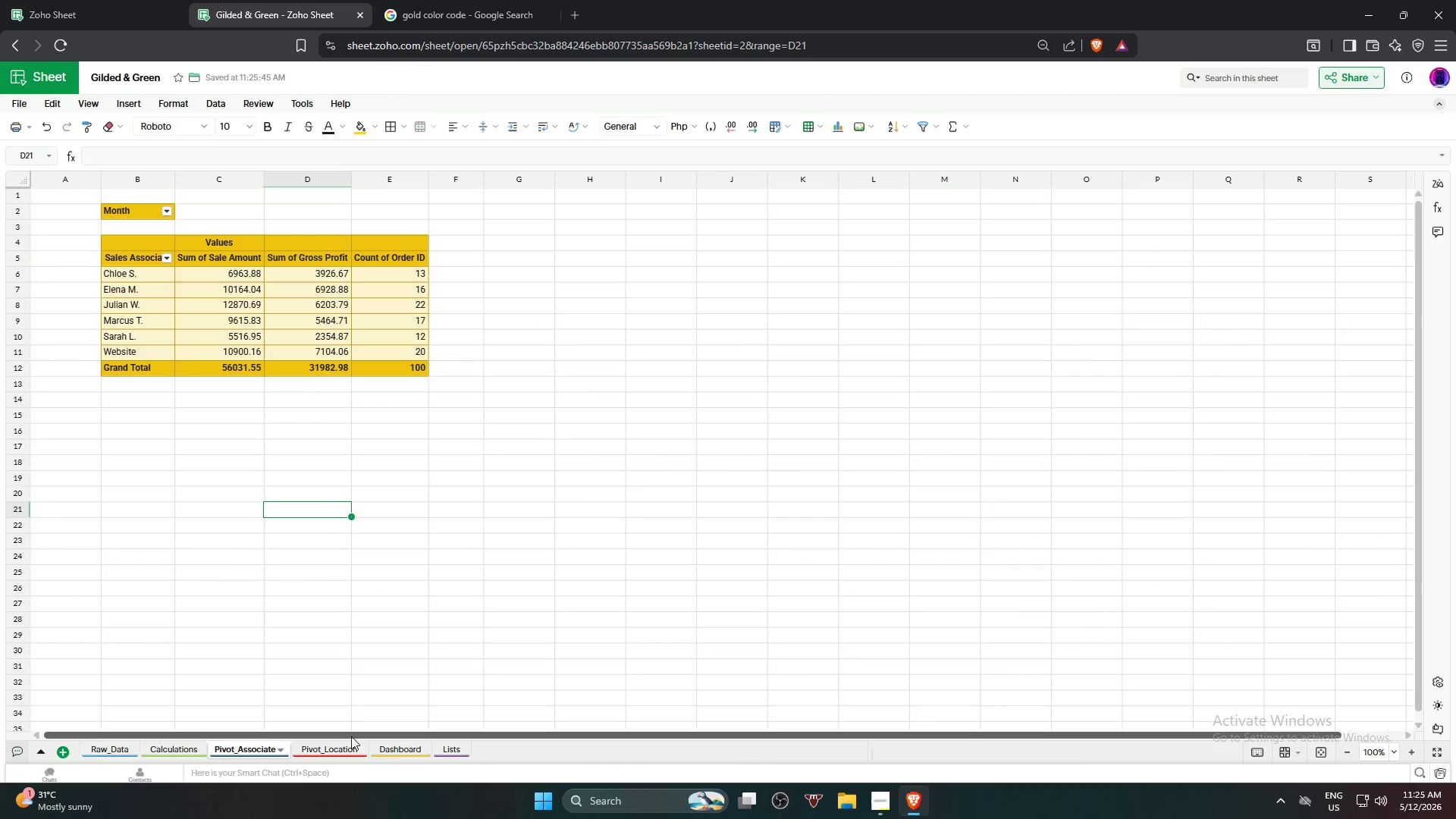 
left_click([395, 748])
 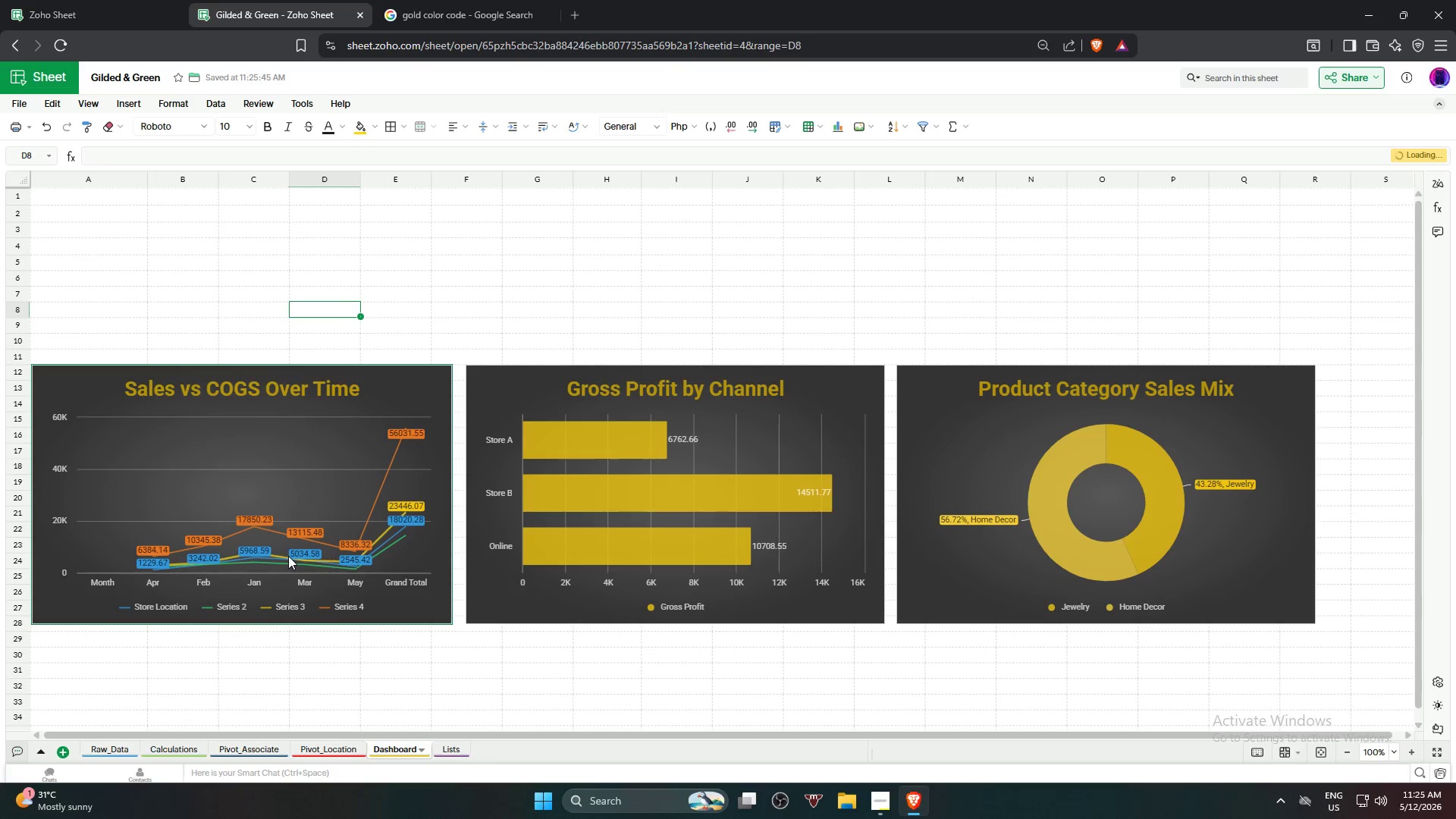 
scroll: coordinate [296, 563], scroll_direction: up, amount: 4.0
 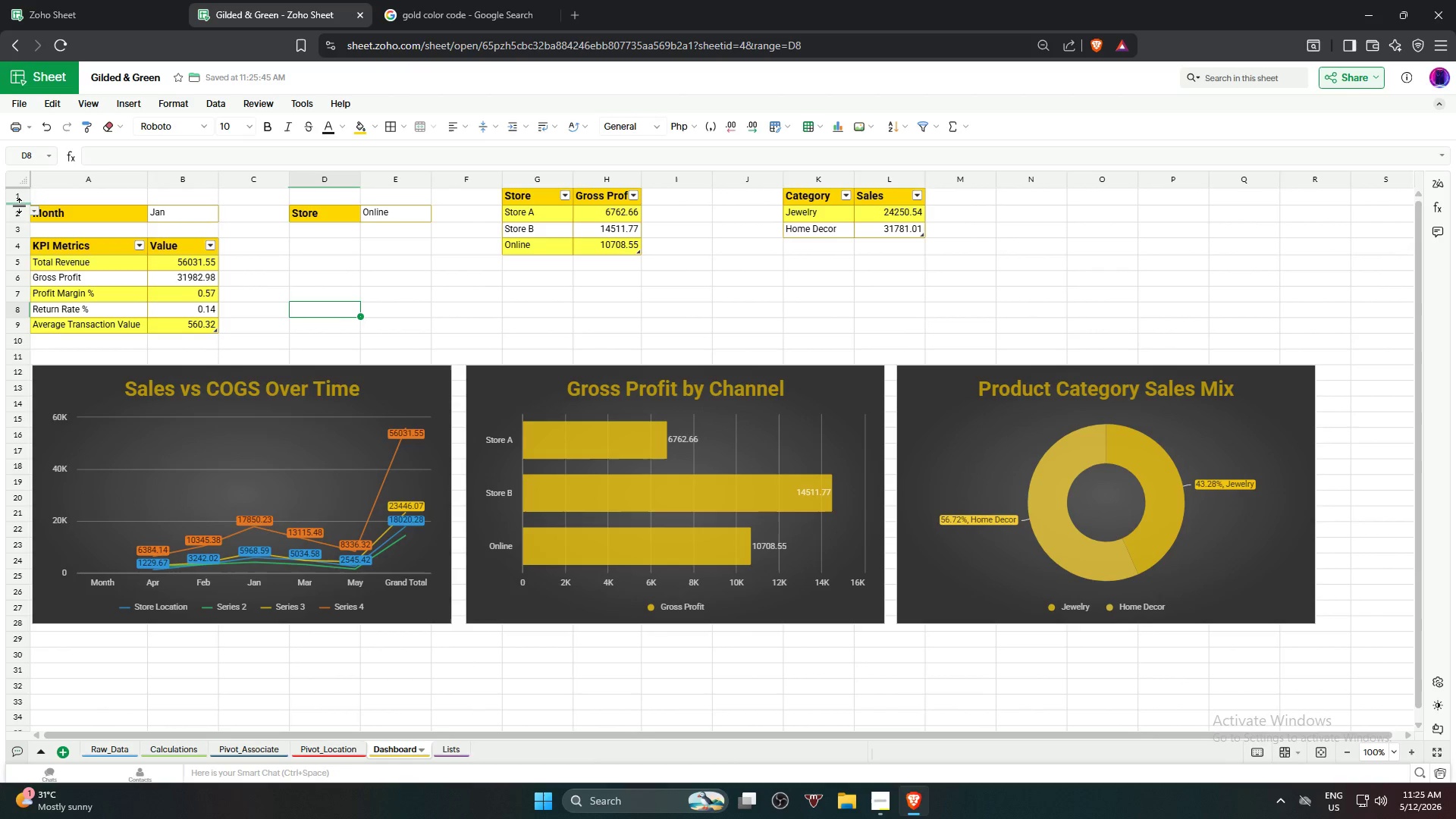 
left_click([18, 210])
 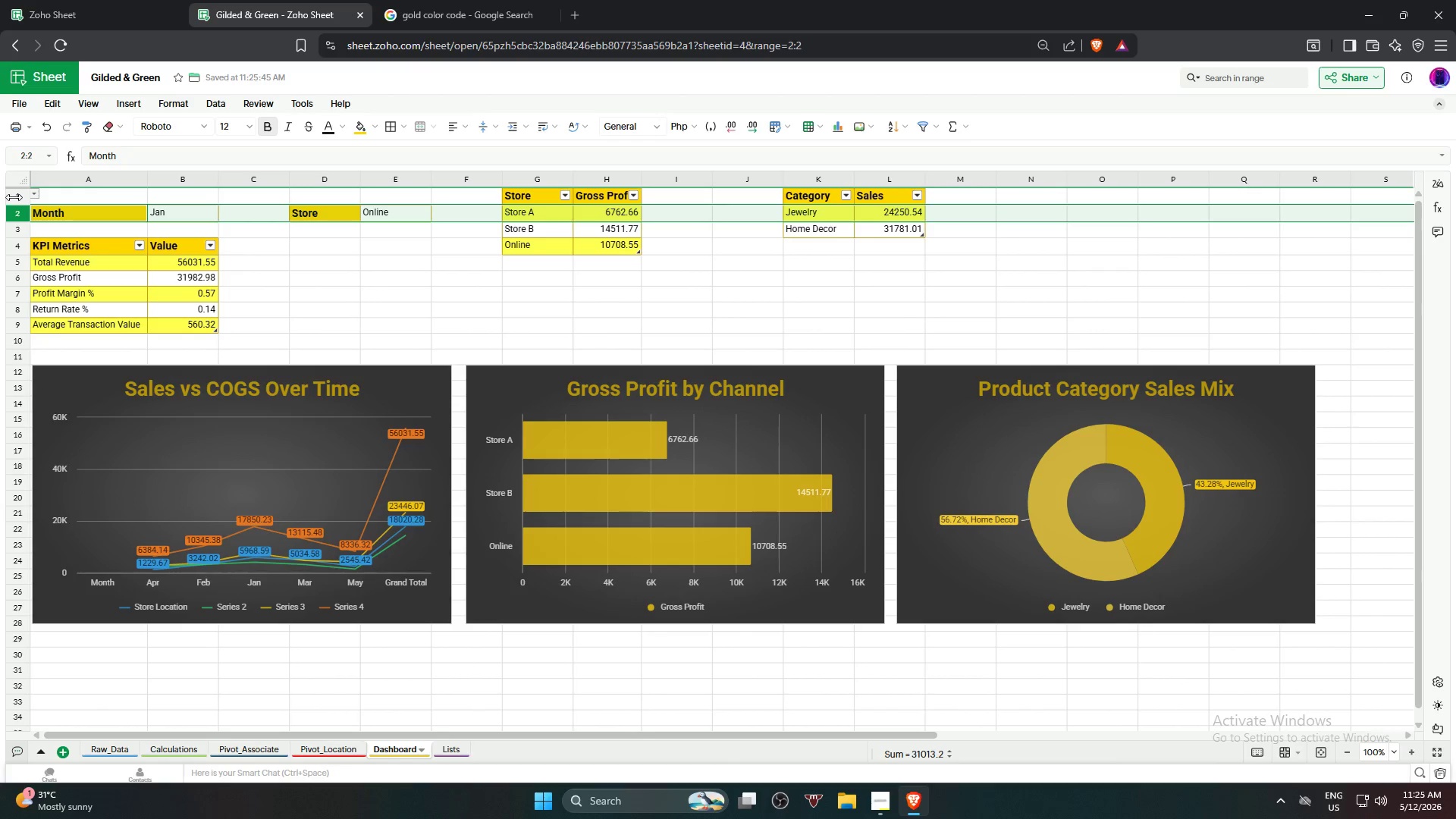 
left_click([14, 197])
 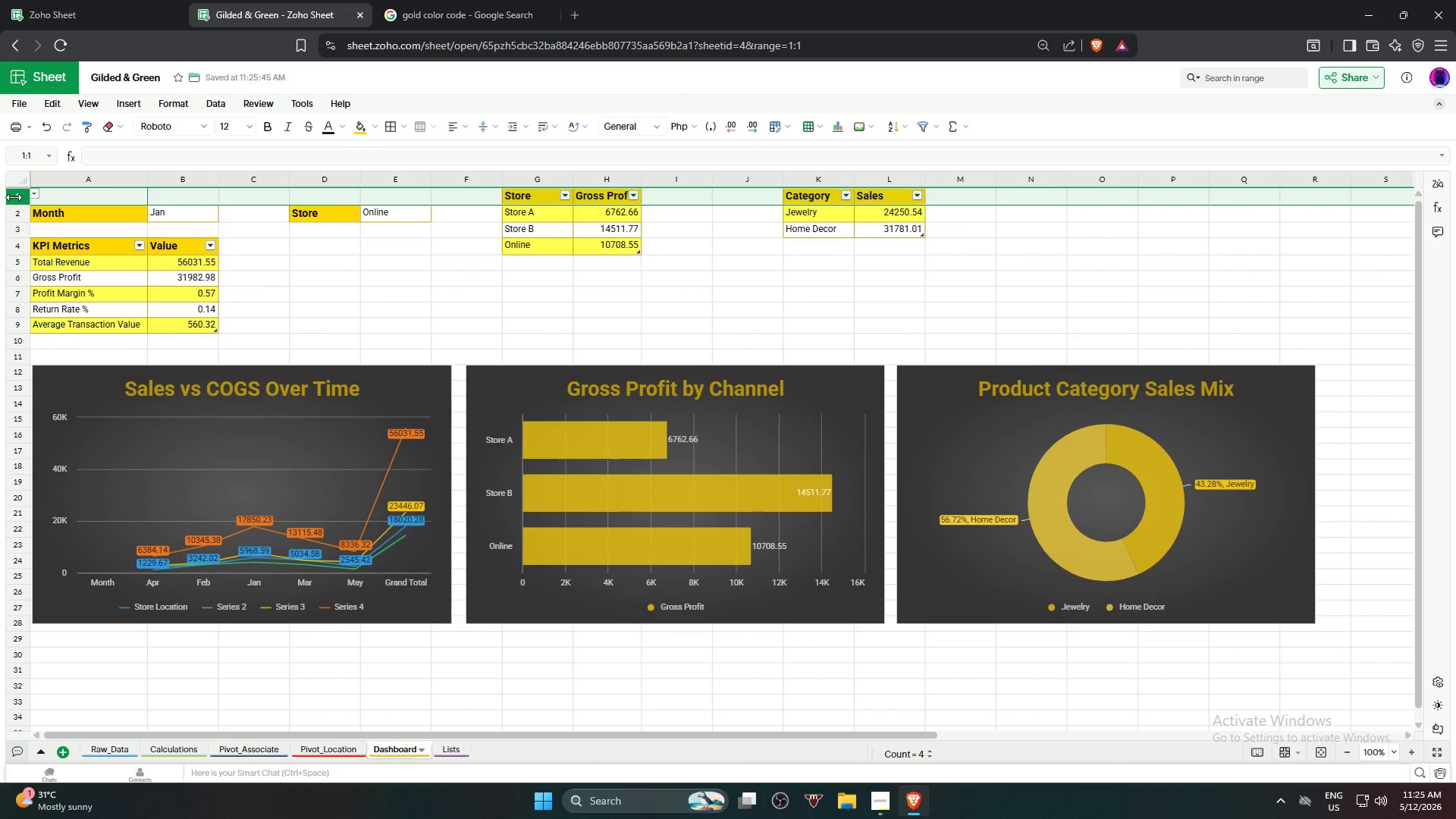 
right_click([14, 196])
 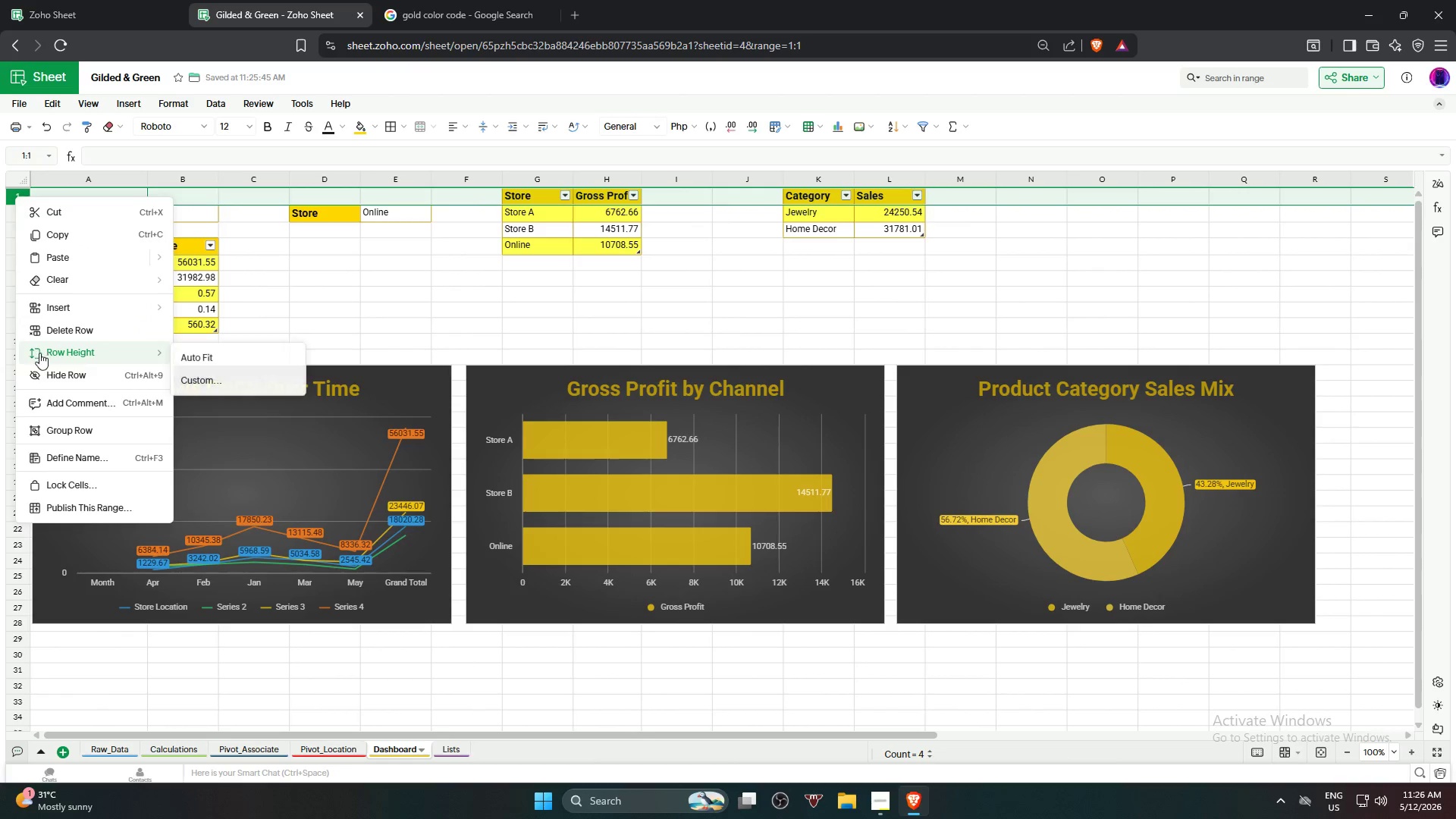 
left_click([46, 356])
 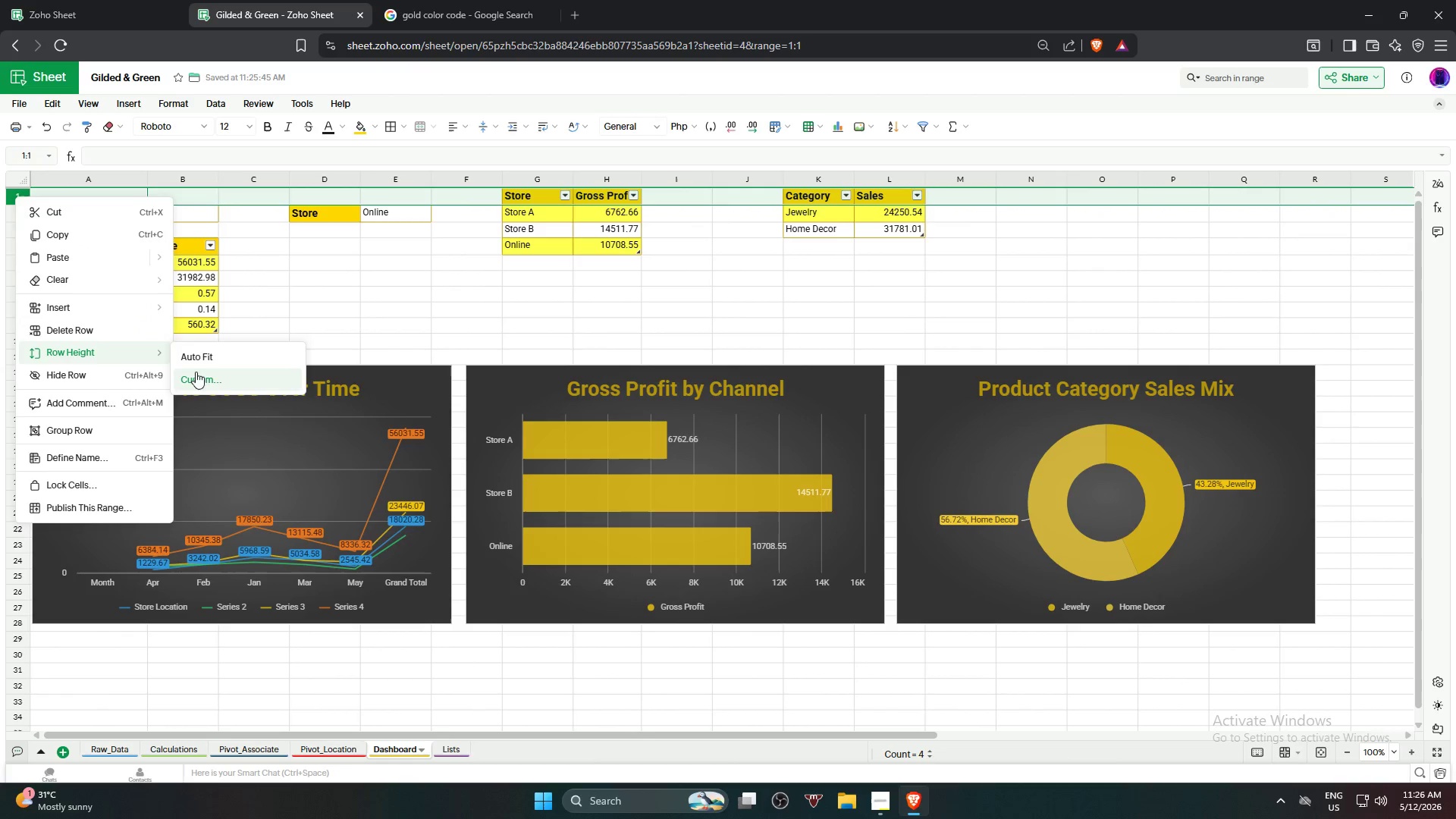 
left_click([199, 375])
 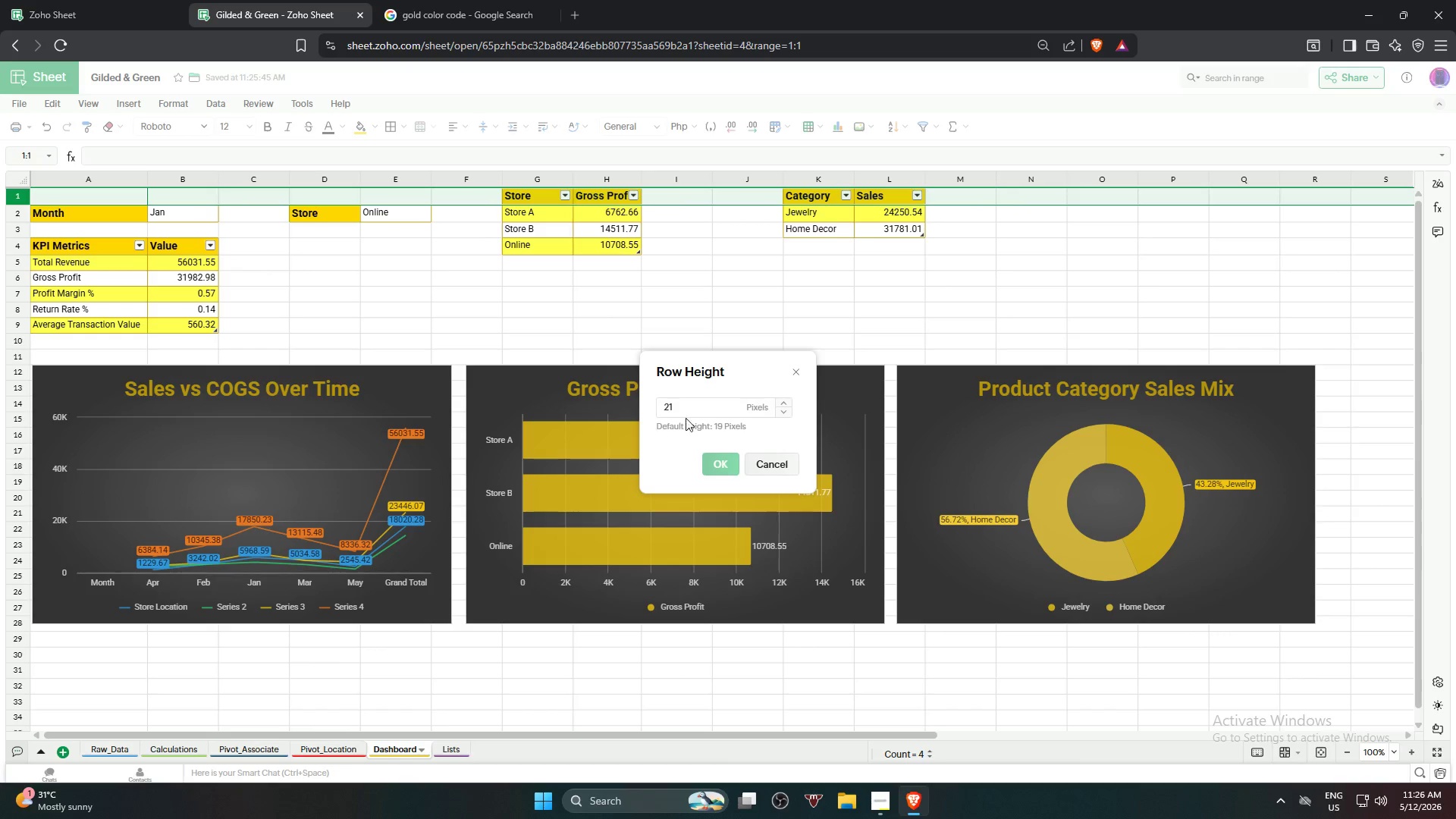 
left_click_drag(start_coordinate=[716, 412], to_coordinate=[624, 395])
 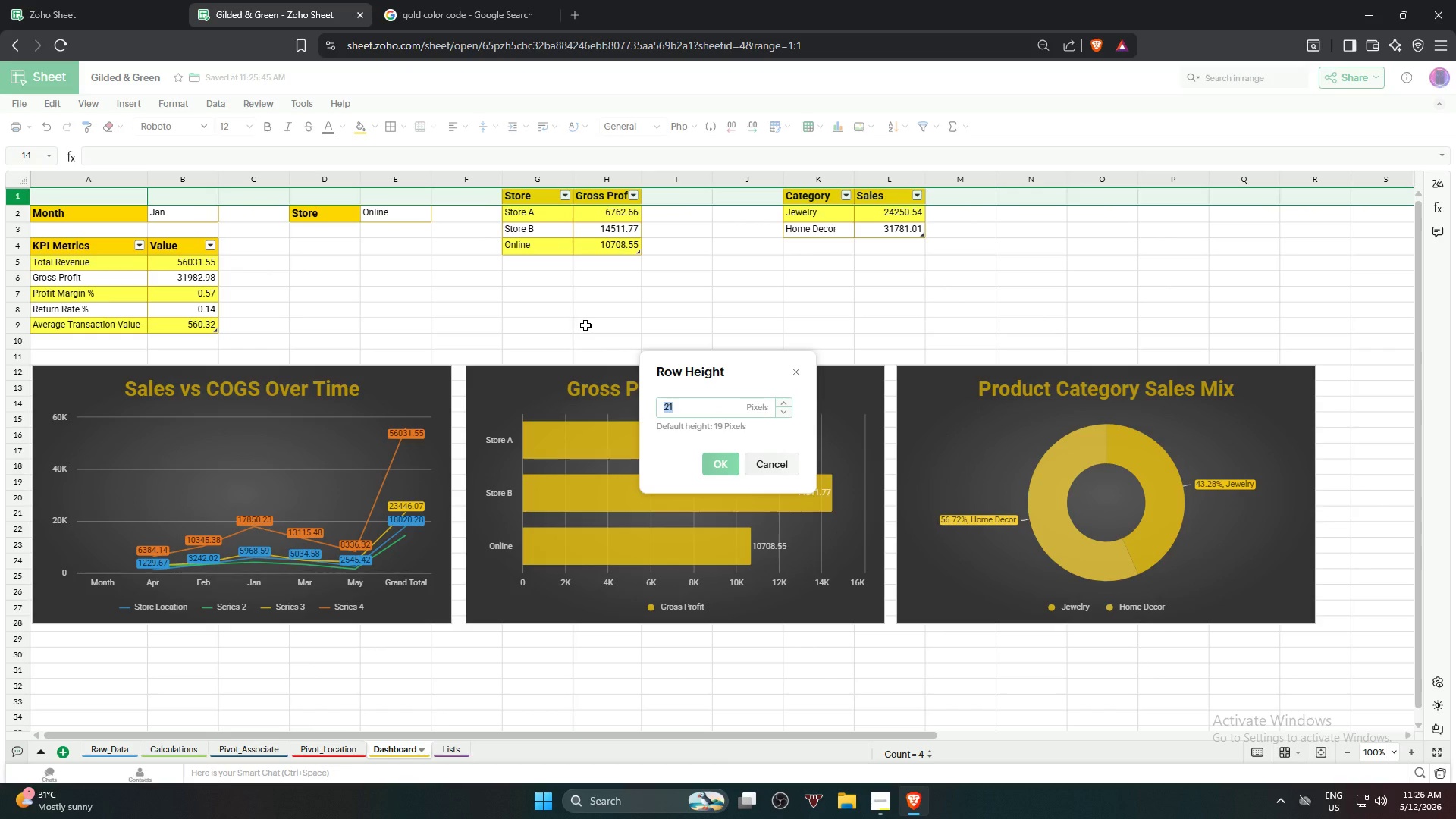 
key(Numpad4)
 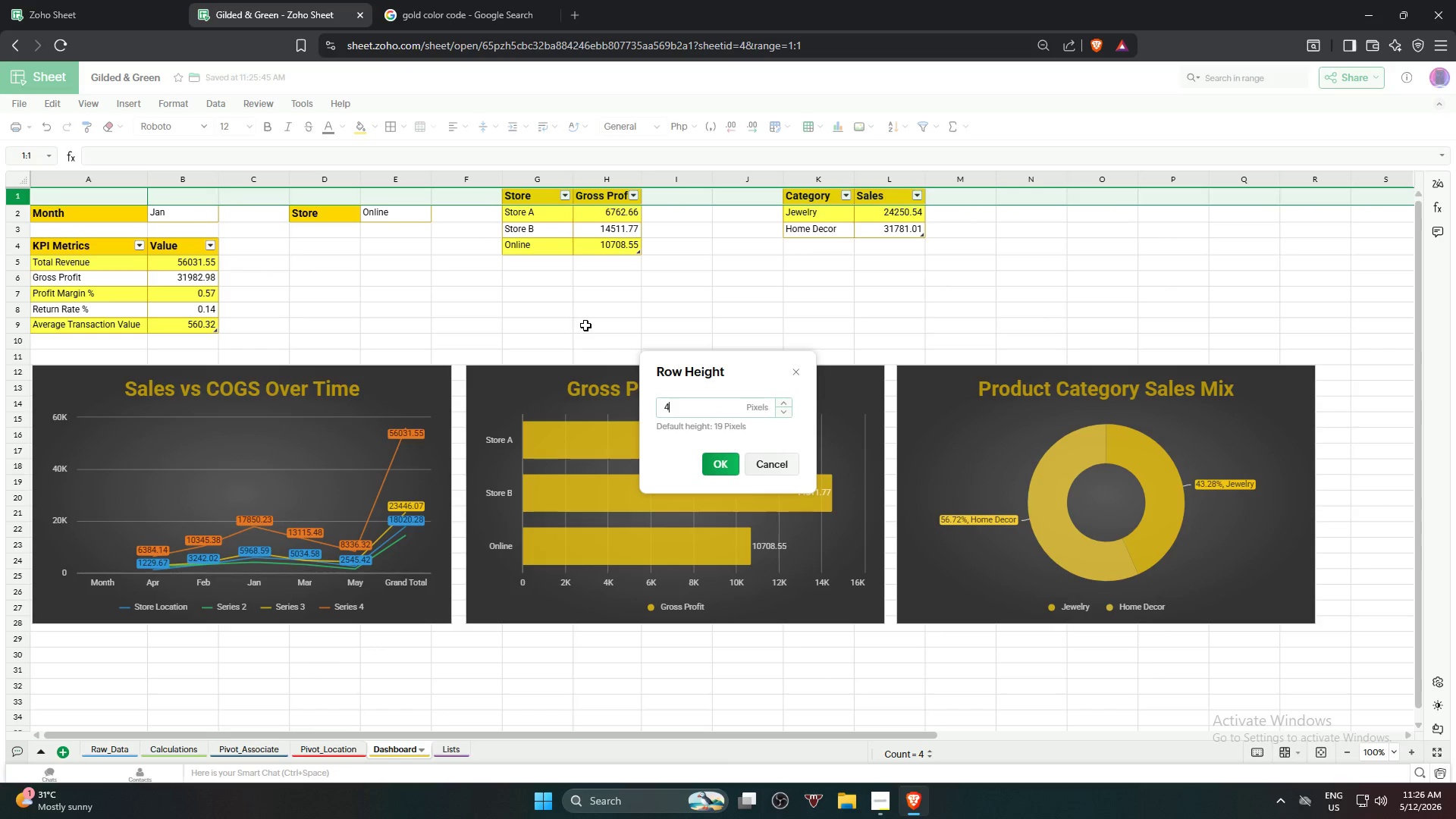 
key(Numpad0)
 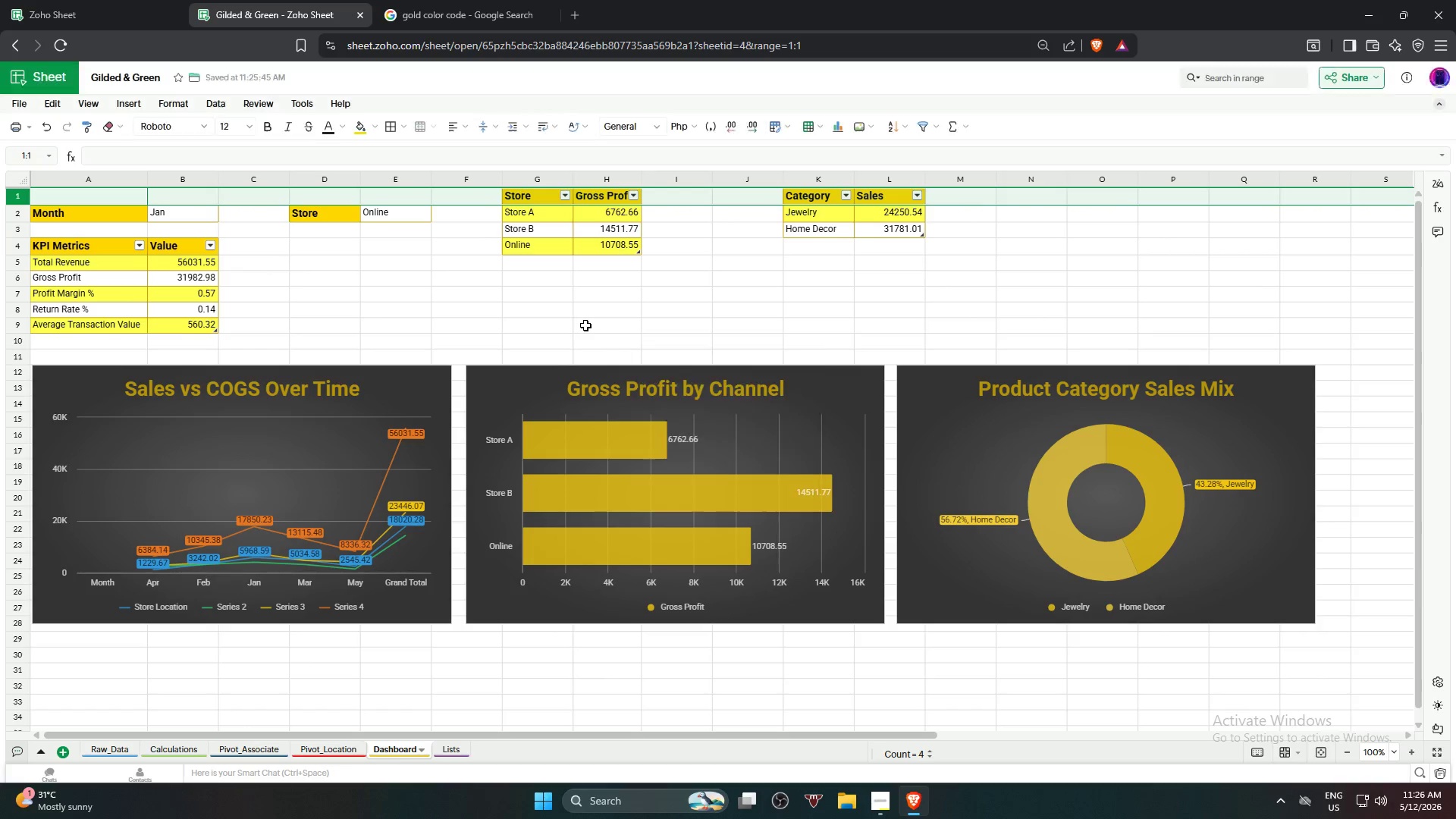 
key(NumpadEnter)
 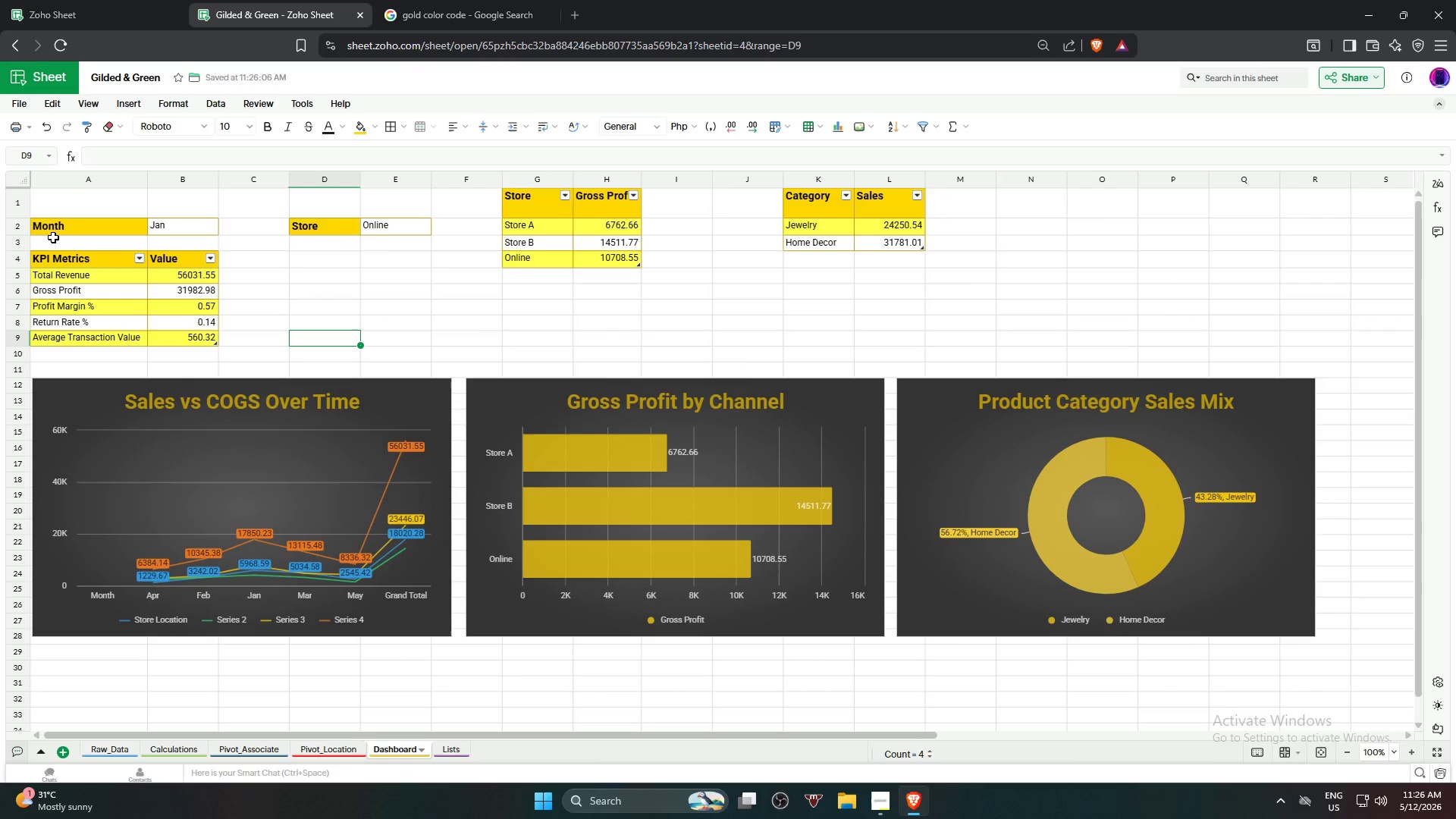 
left_click([11, 228])
 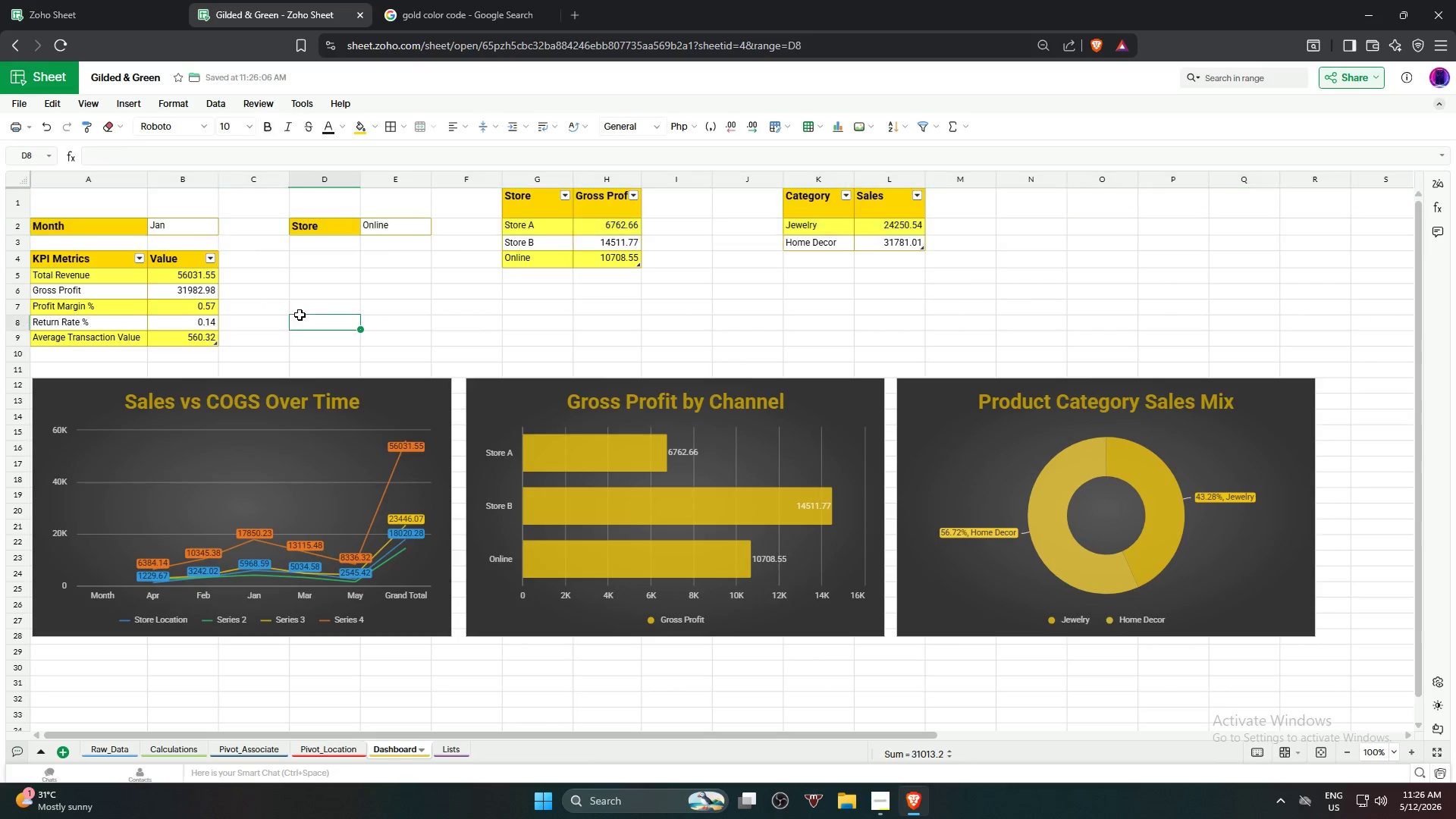 
left_click_drag(start_coordinate=[6, 228], to_coordinate=[14, 344])
 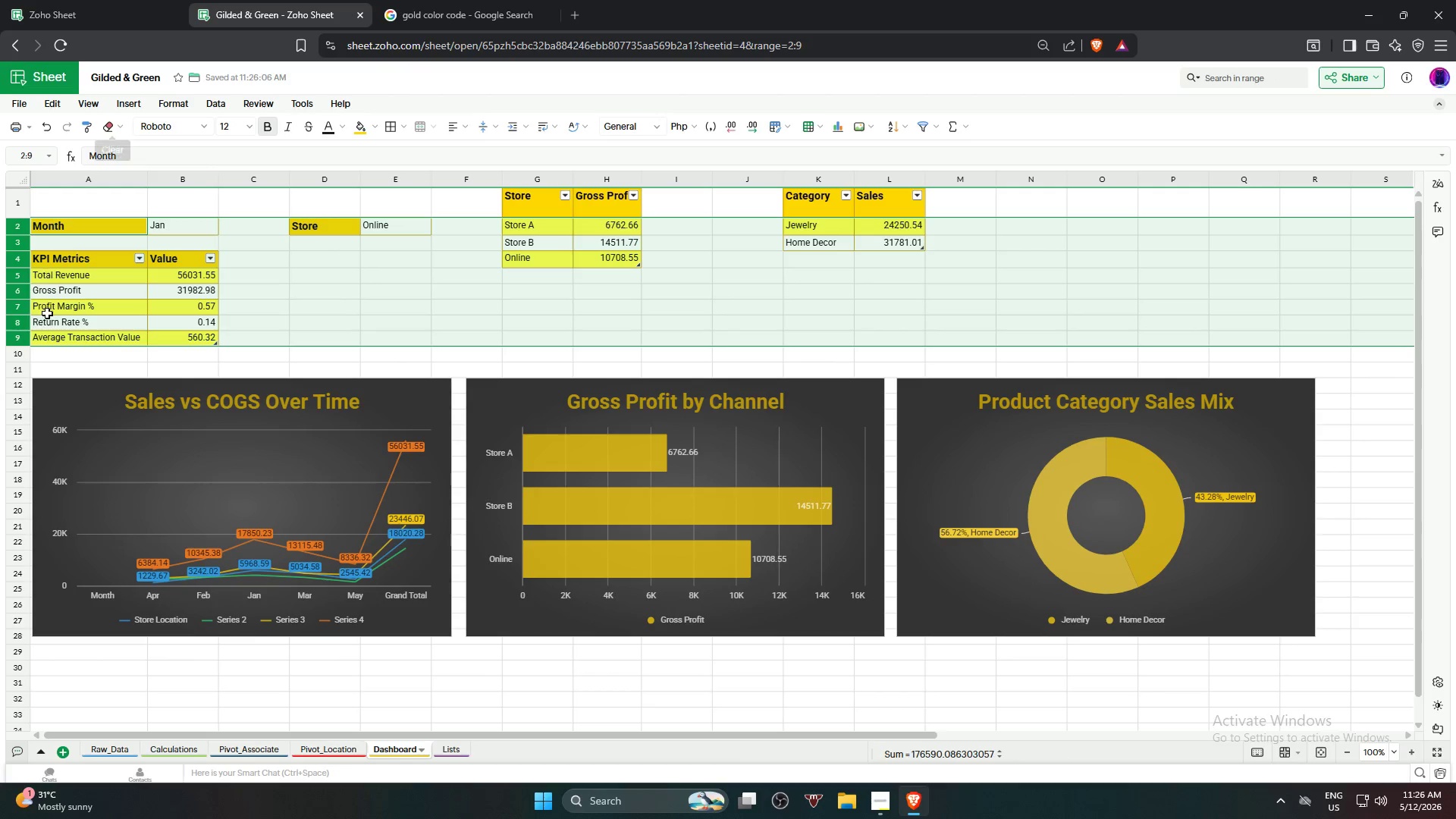 
right_click([17, 325])
 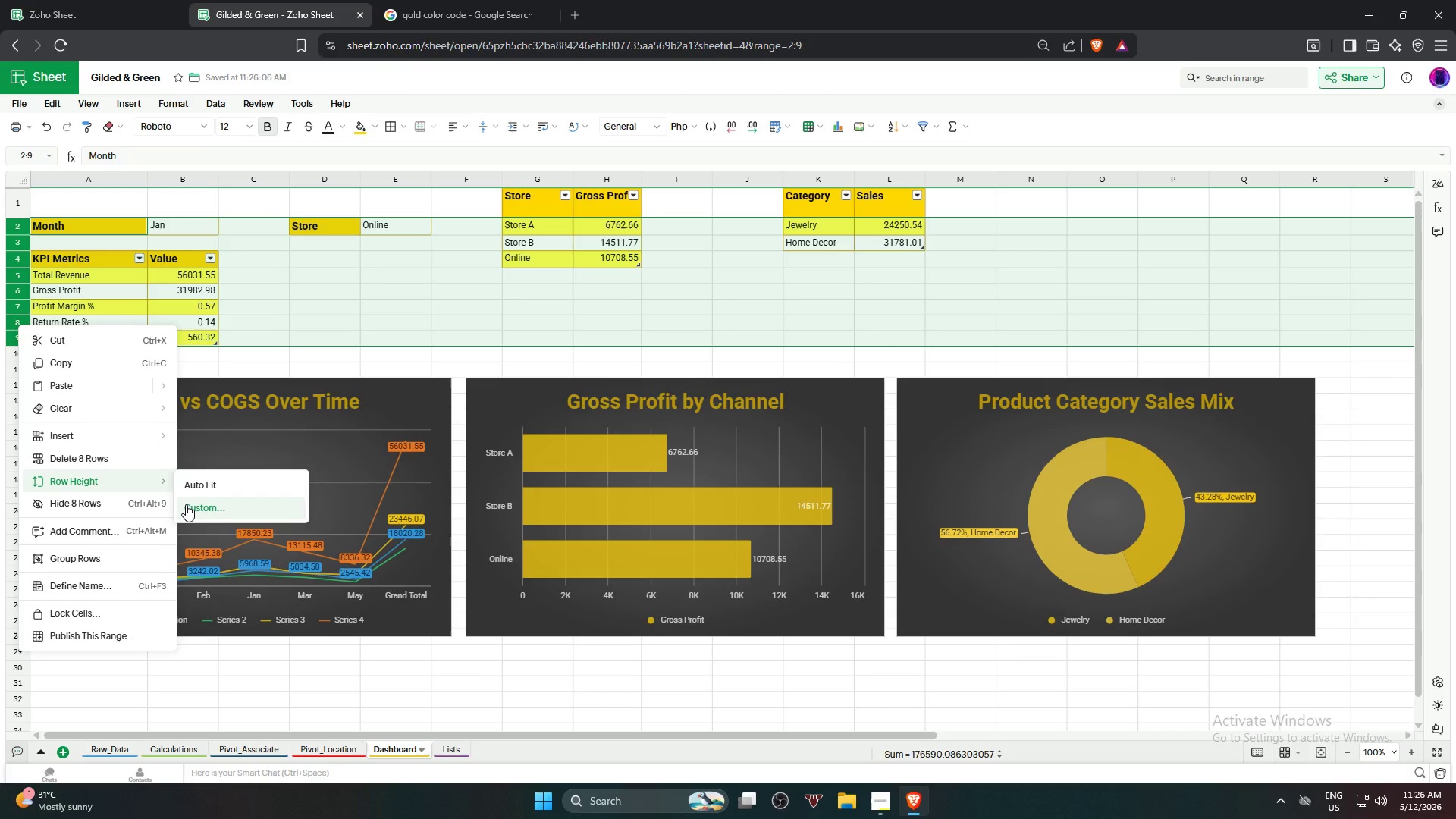 
wait(5.36)
 